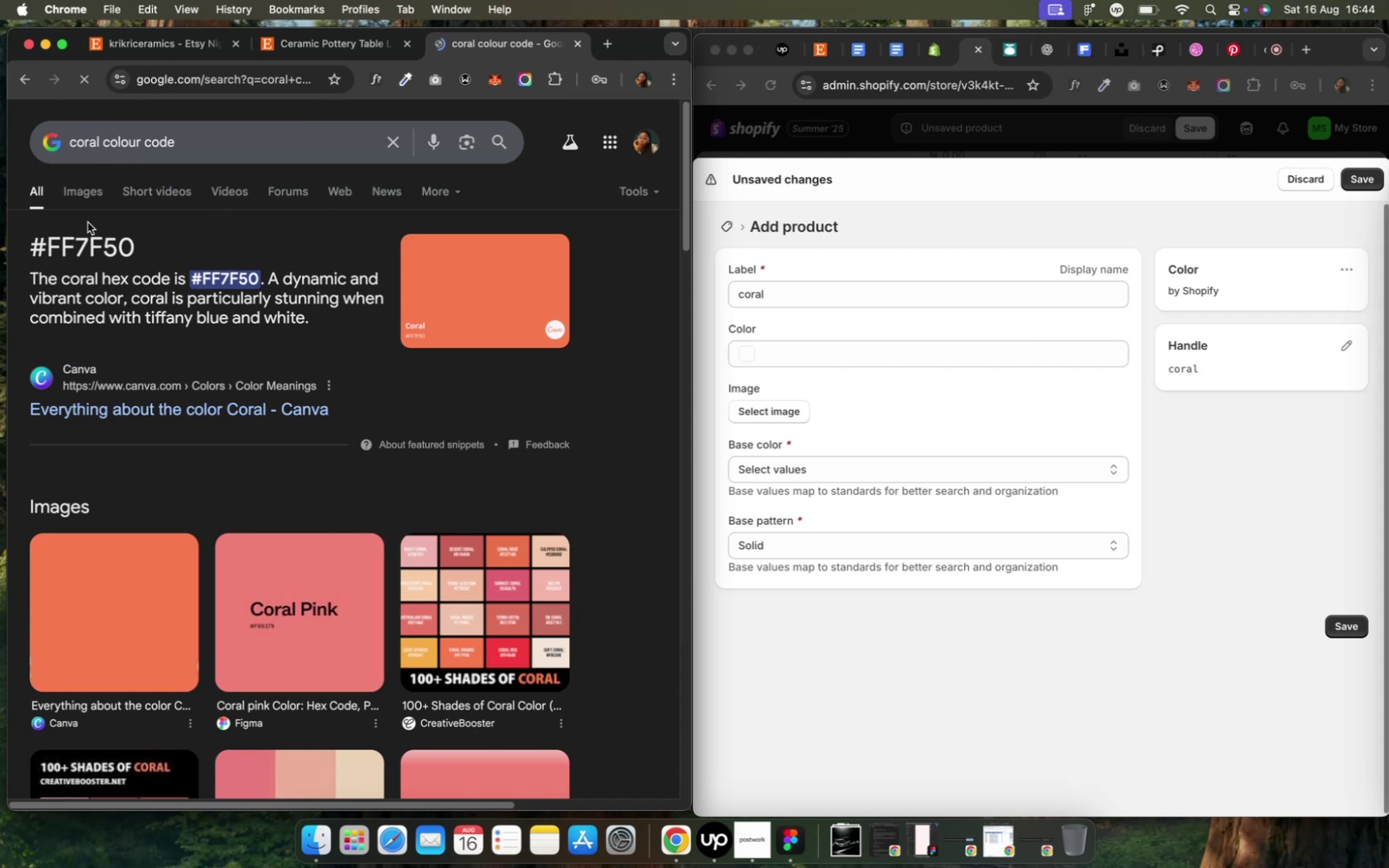 
wait(5.11)
 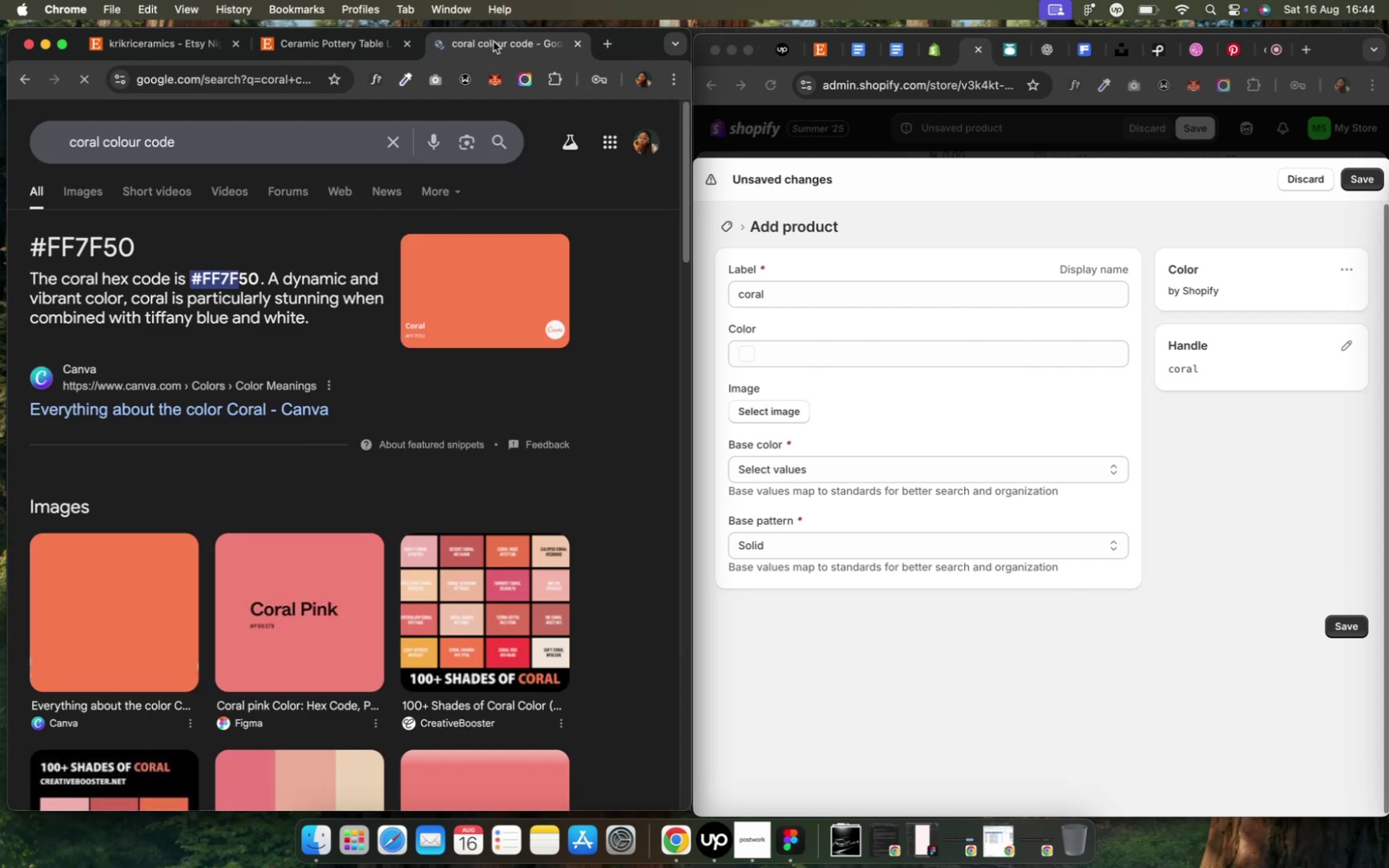 
double_click([89, 233])
 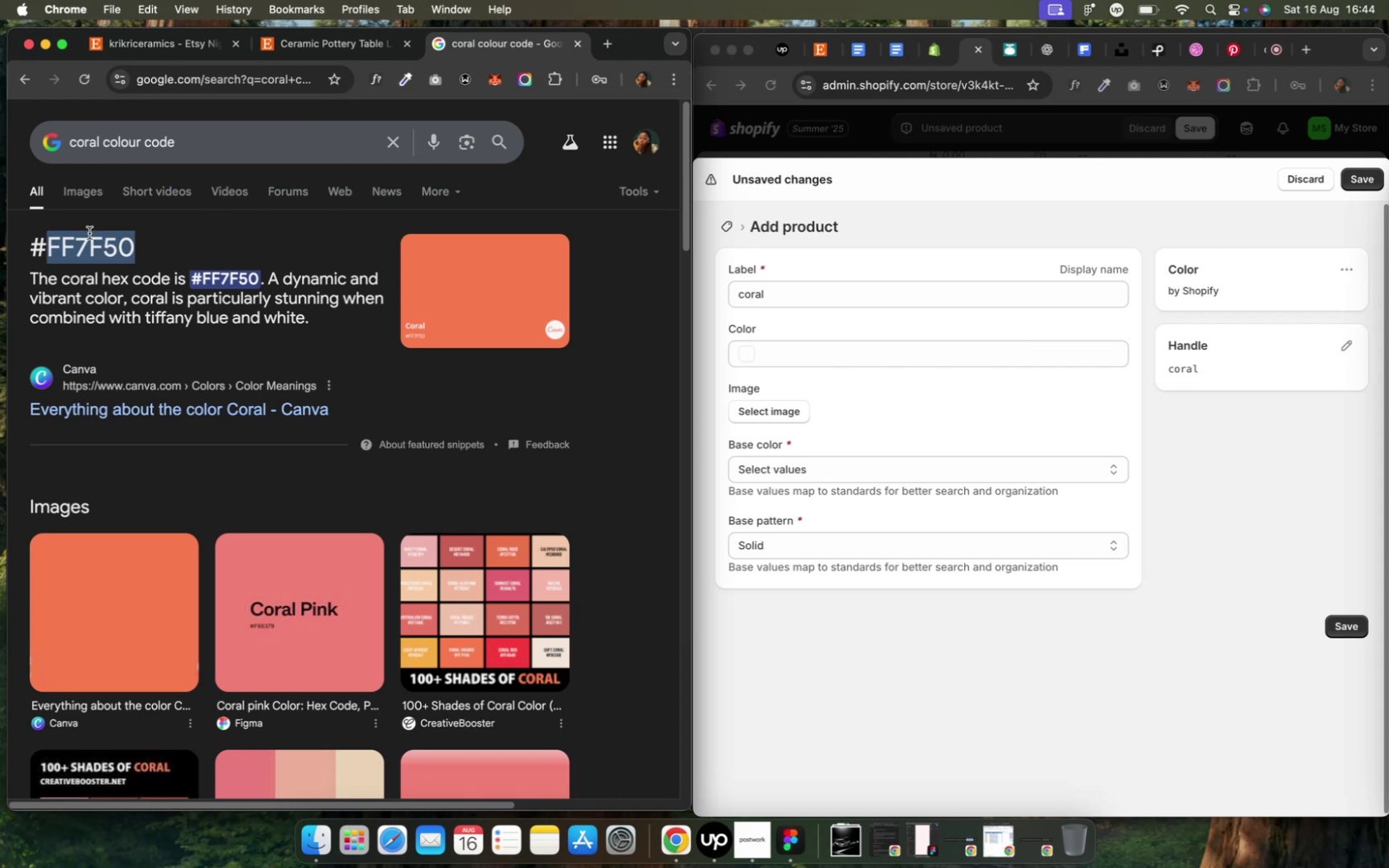 
key(Meta+CommandLeft)
 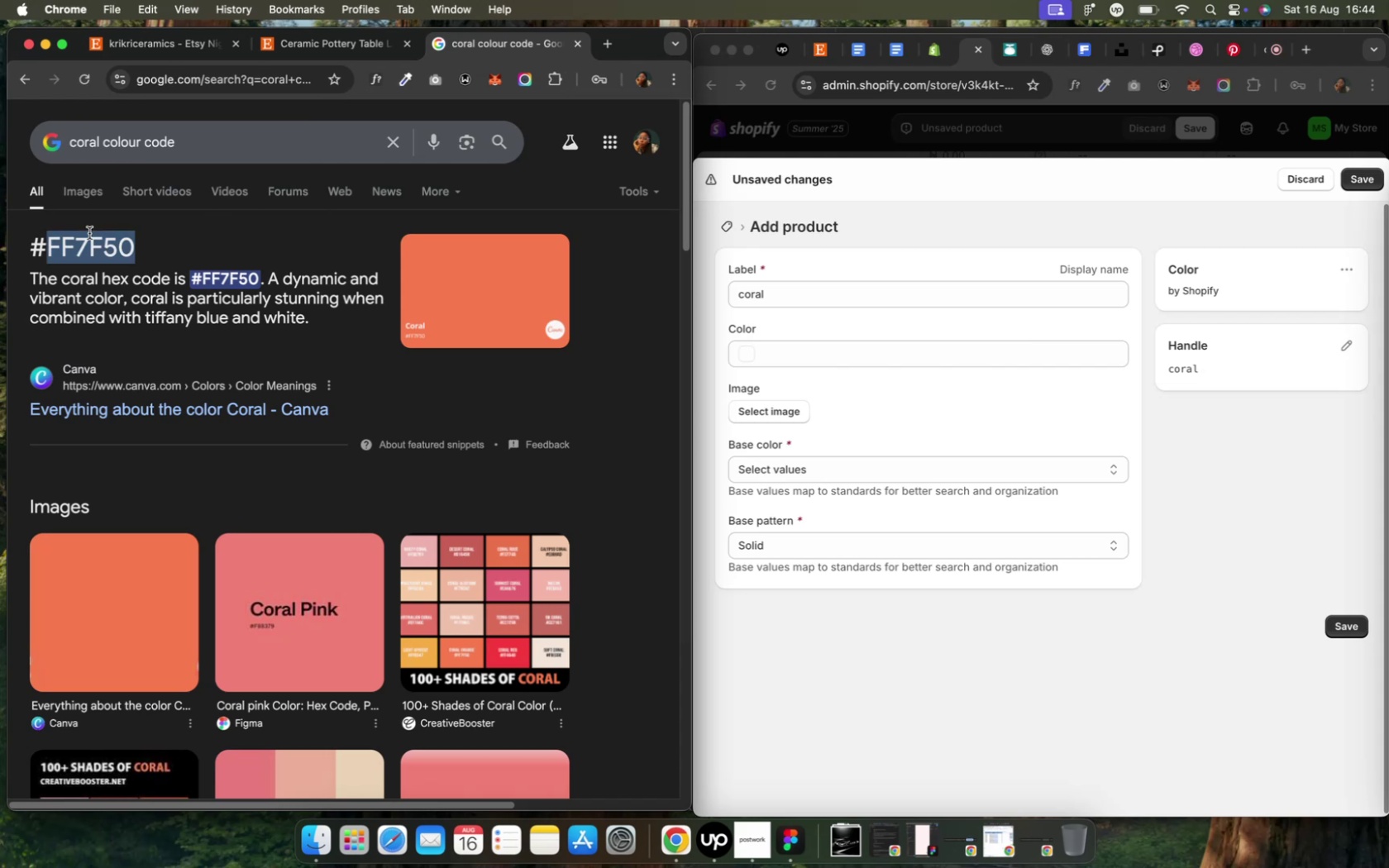 
key(Meta+C)
 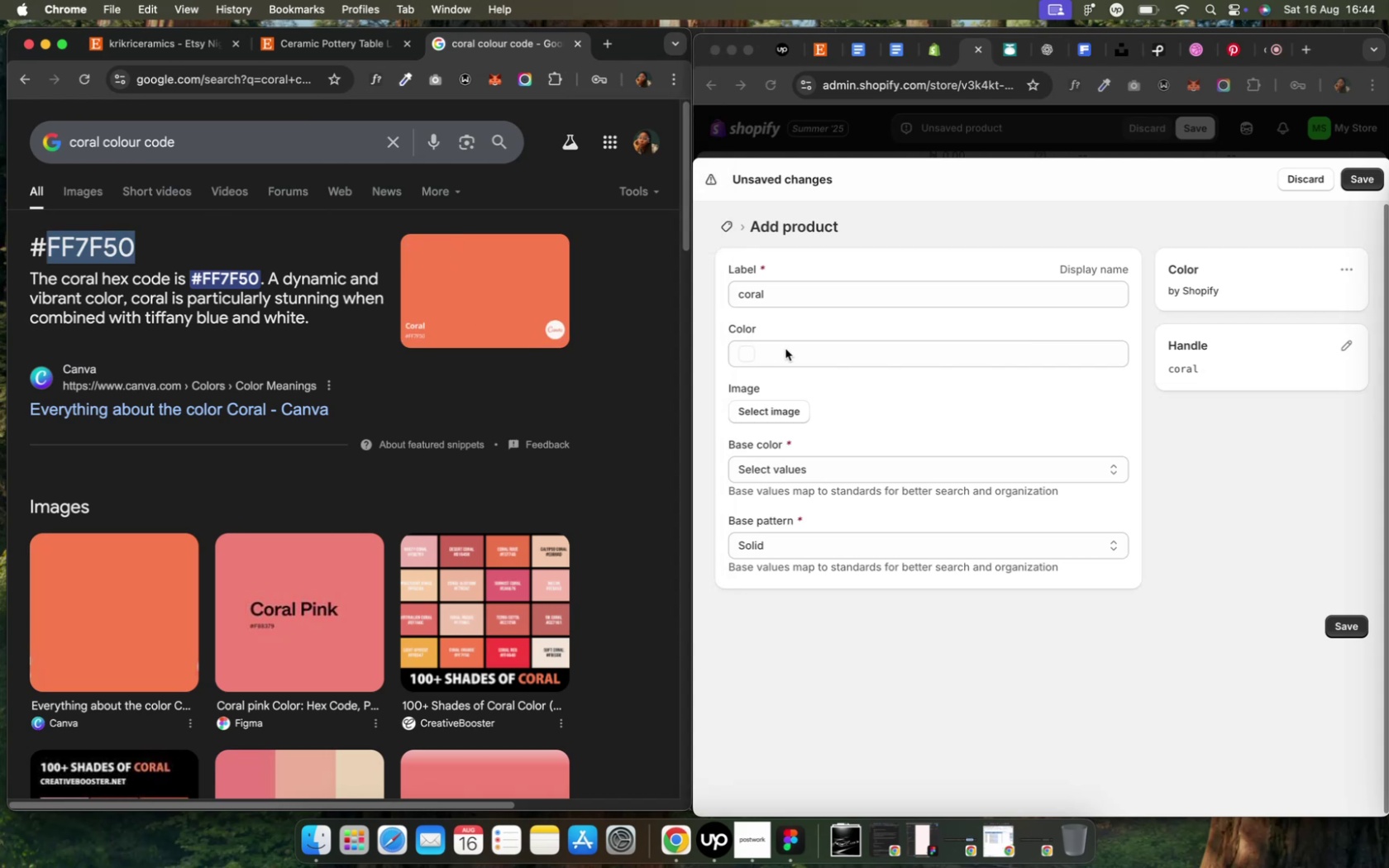 
left_click([780, 355])
 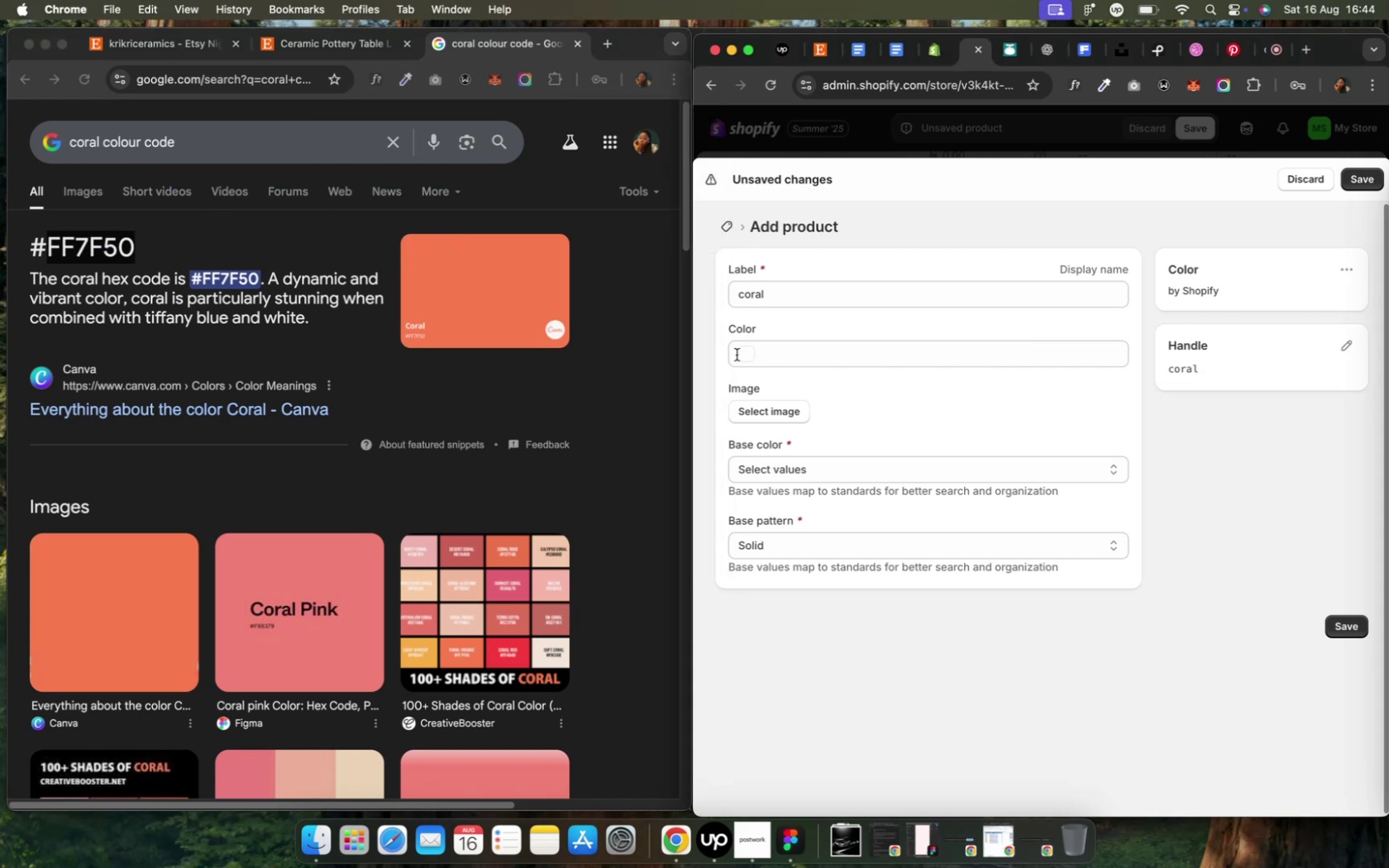 
left_click([736, 355])
 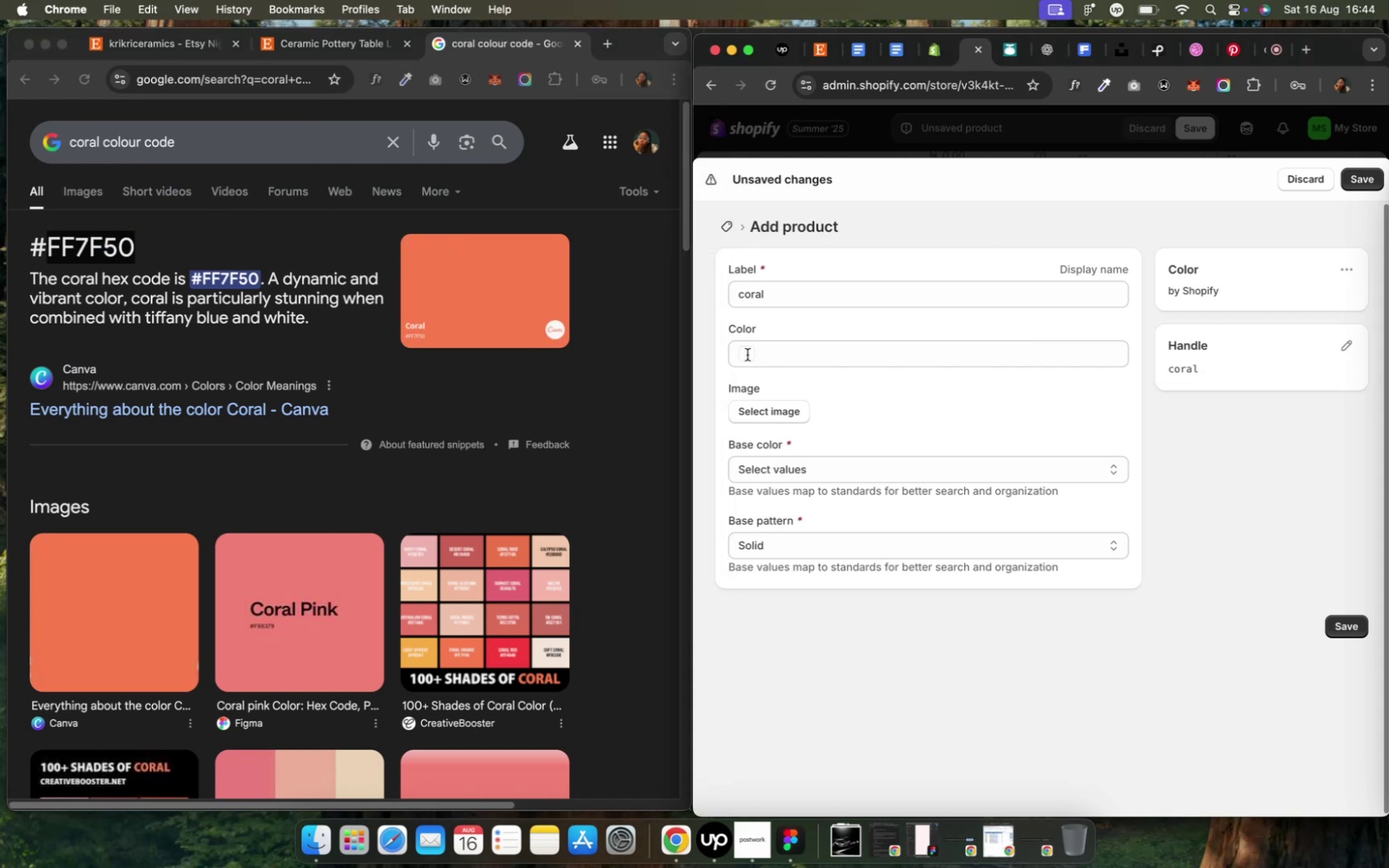 
left_click([747, 355])
 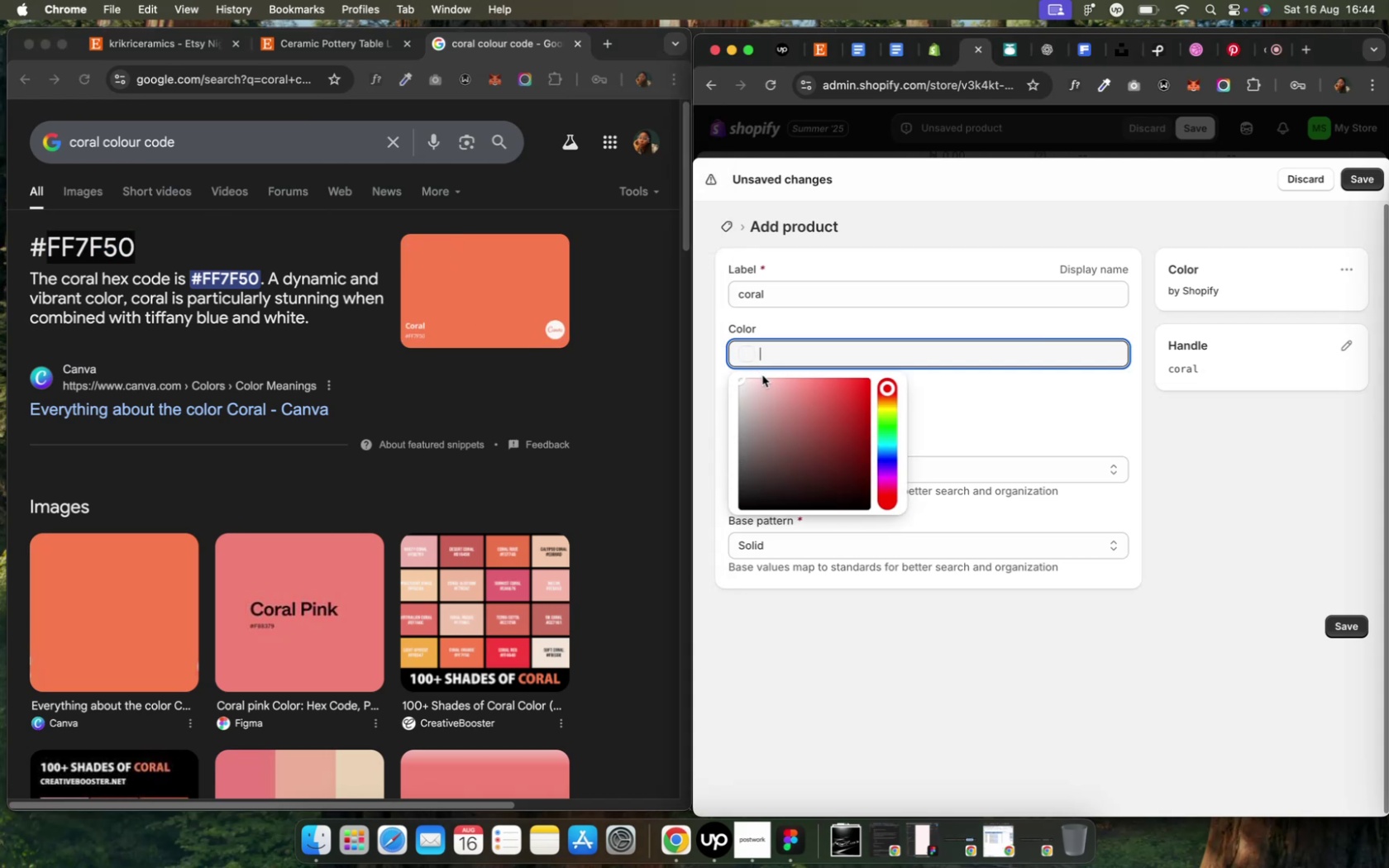 
left_click([770, 394])
 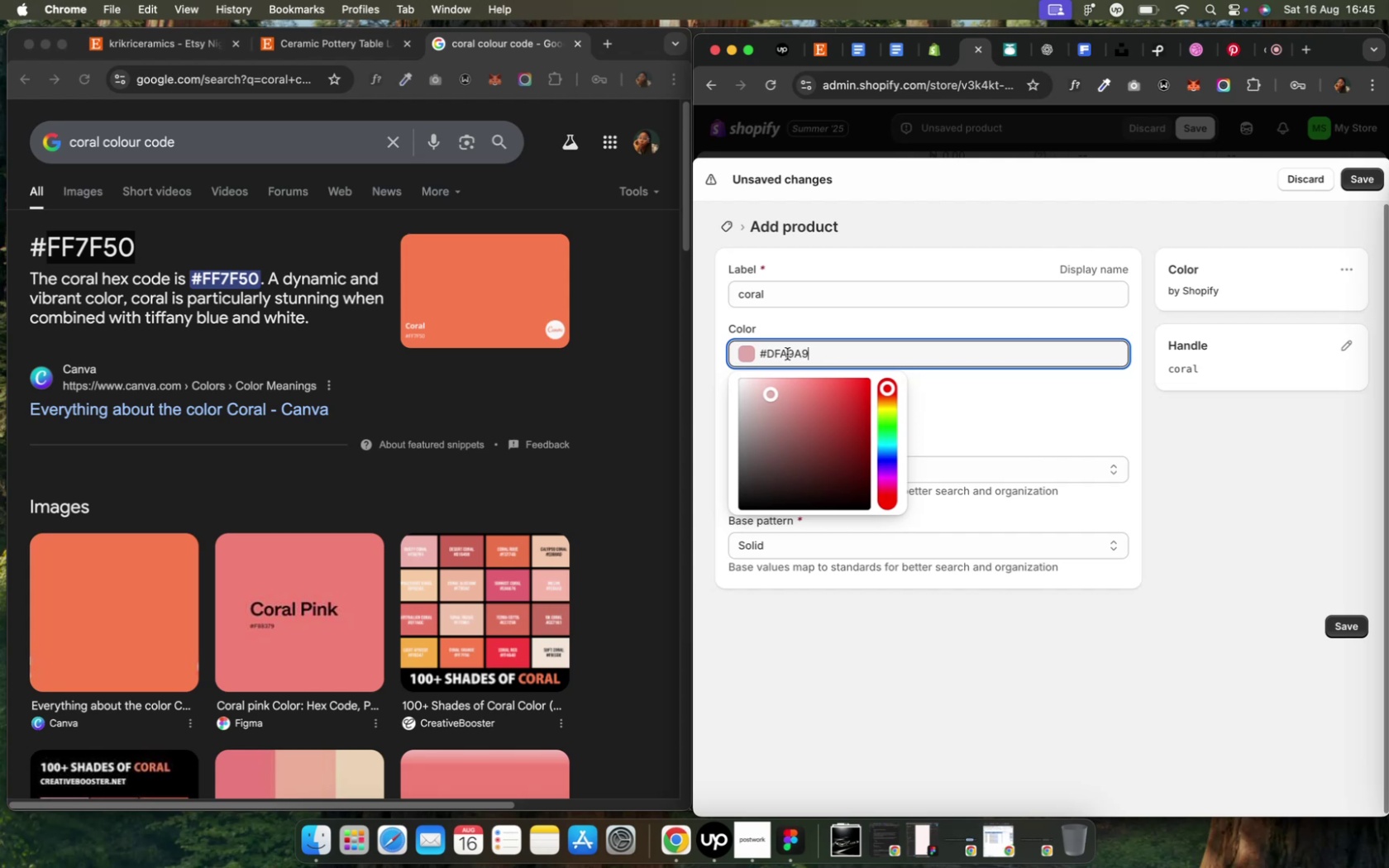 
double_click([785, 354])
 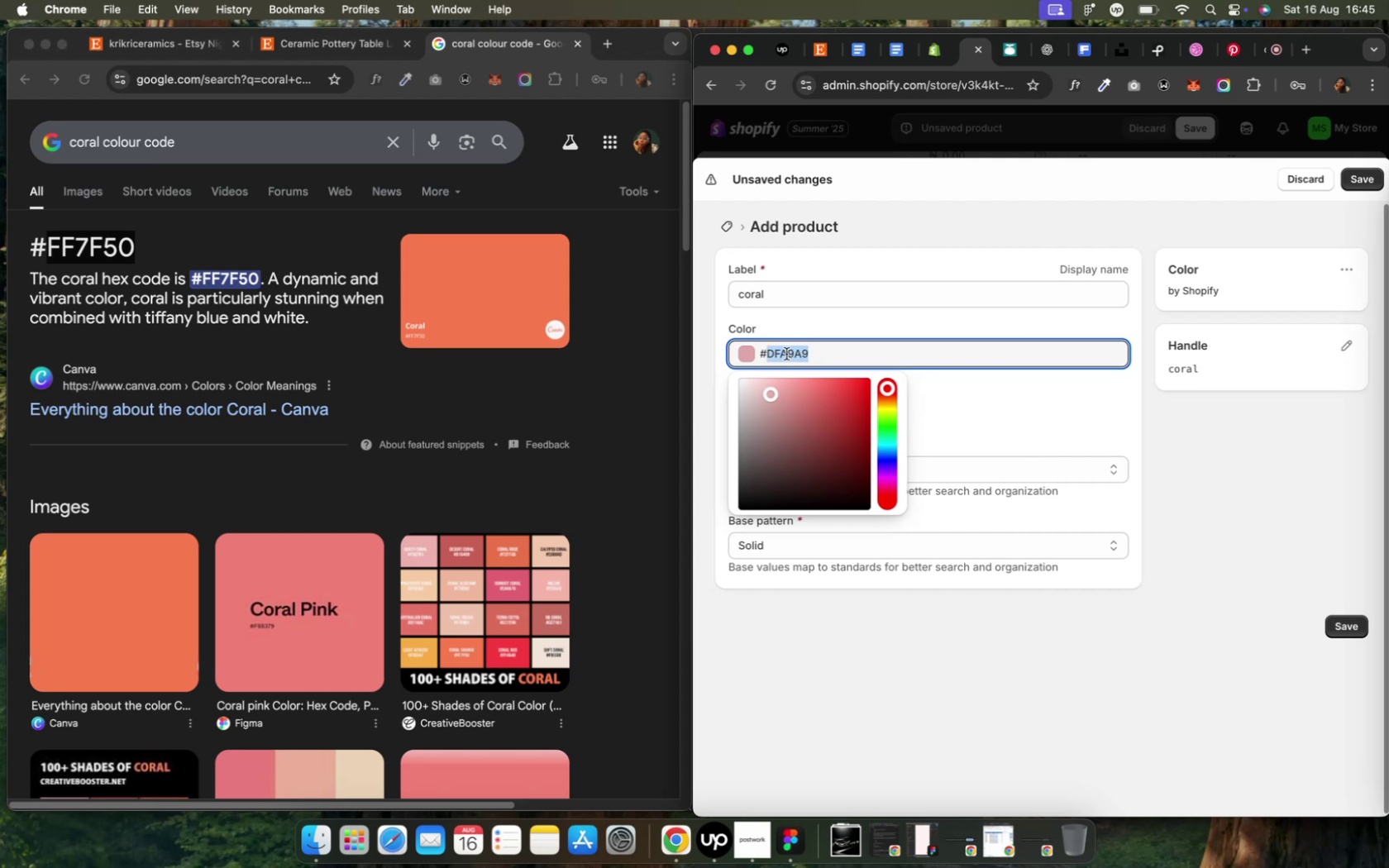 
key(Meta+V)
 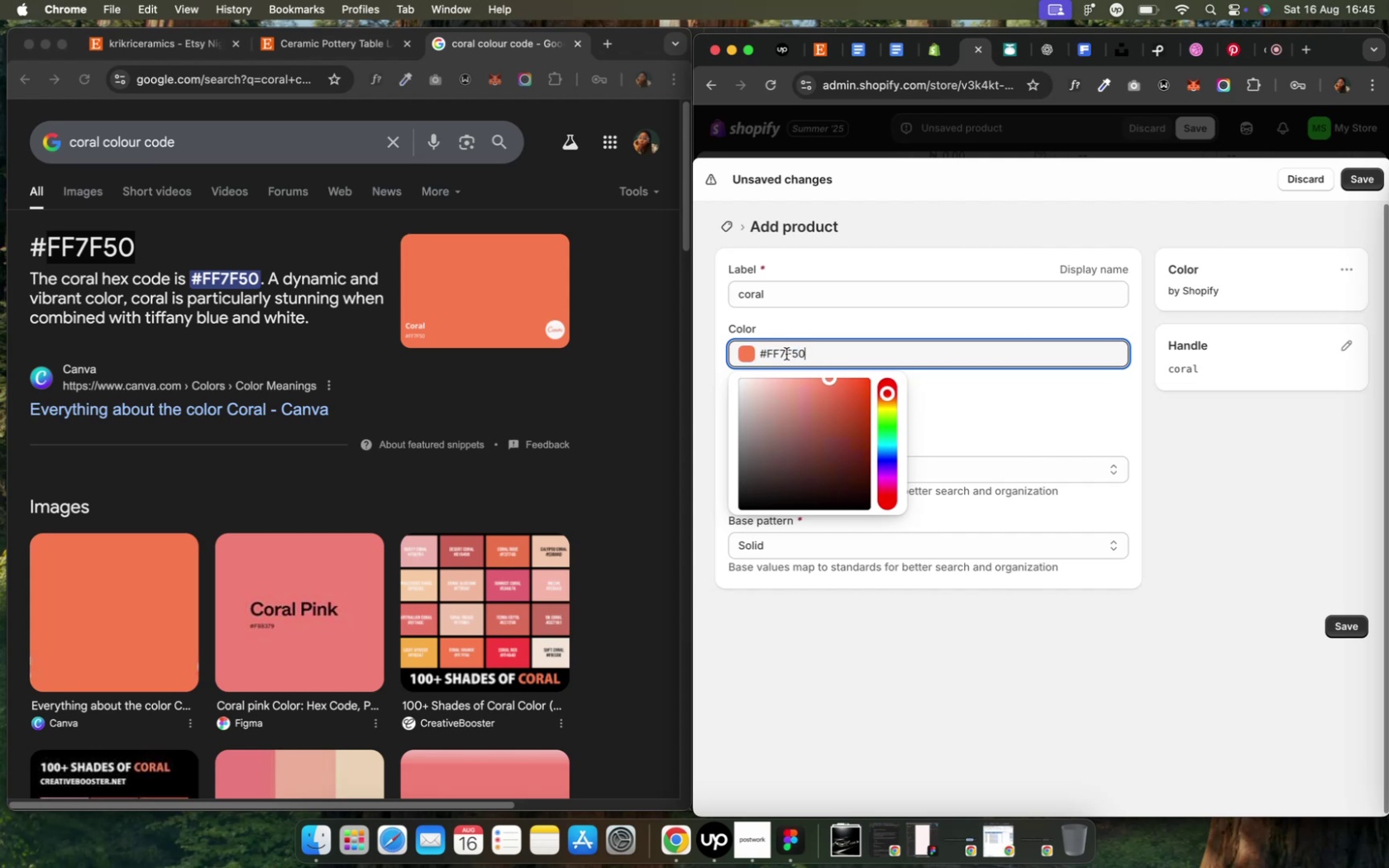 
left_click([1007, 384])
 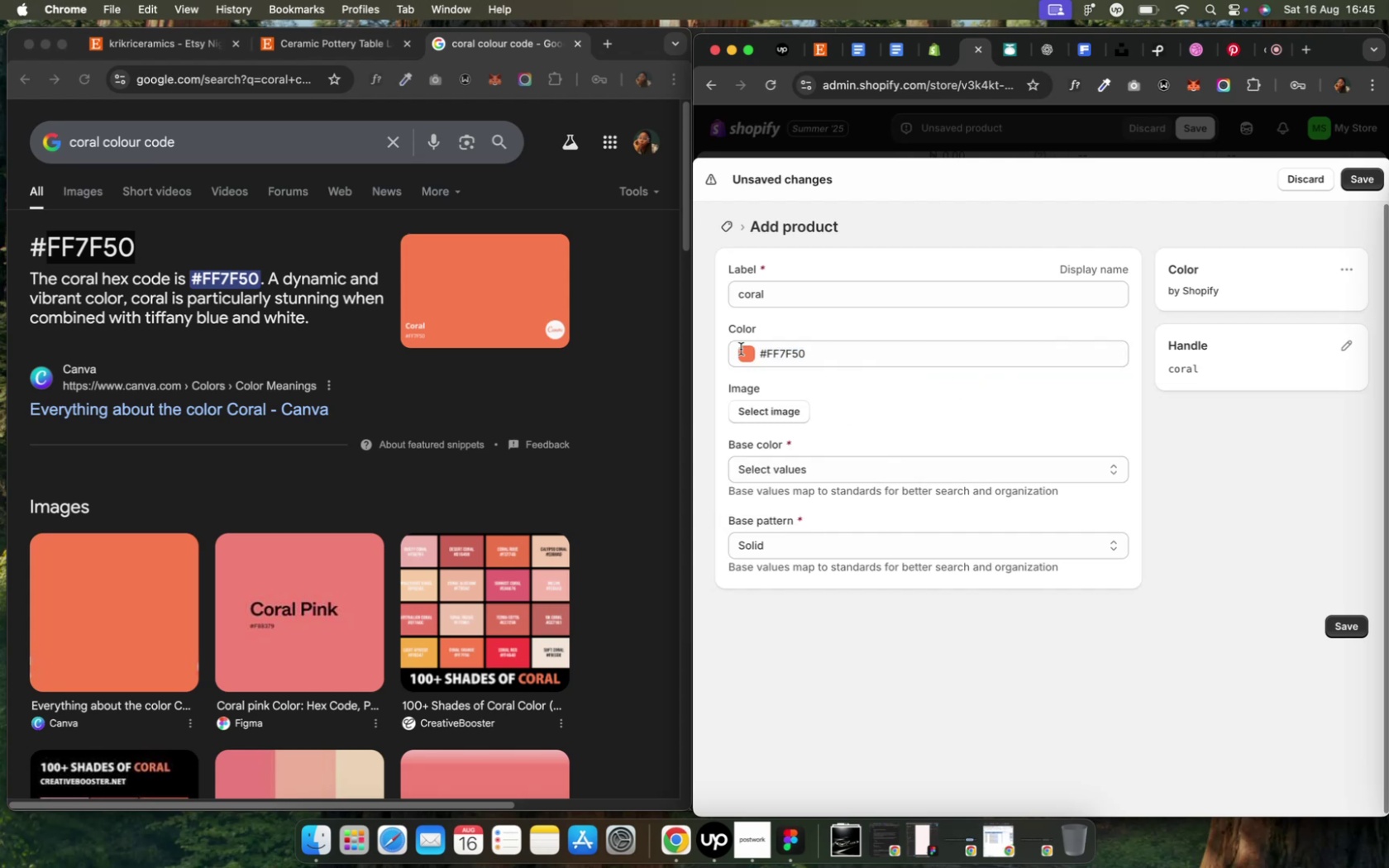 
left_click([745, 355])
 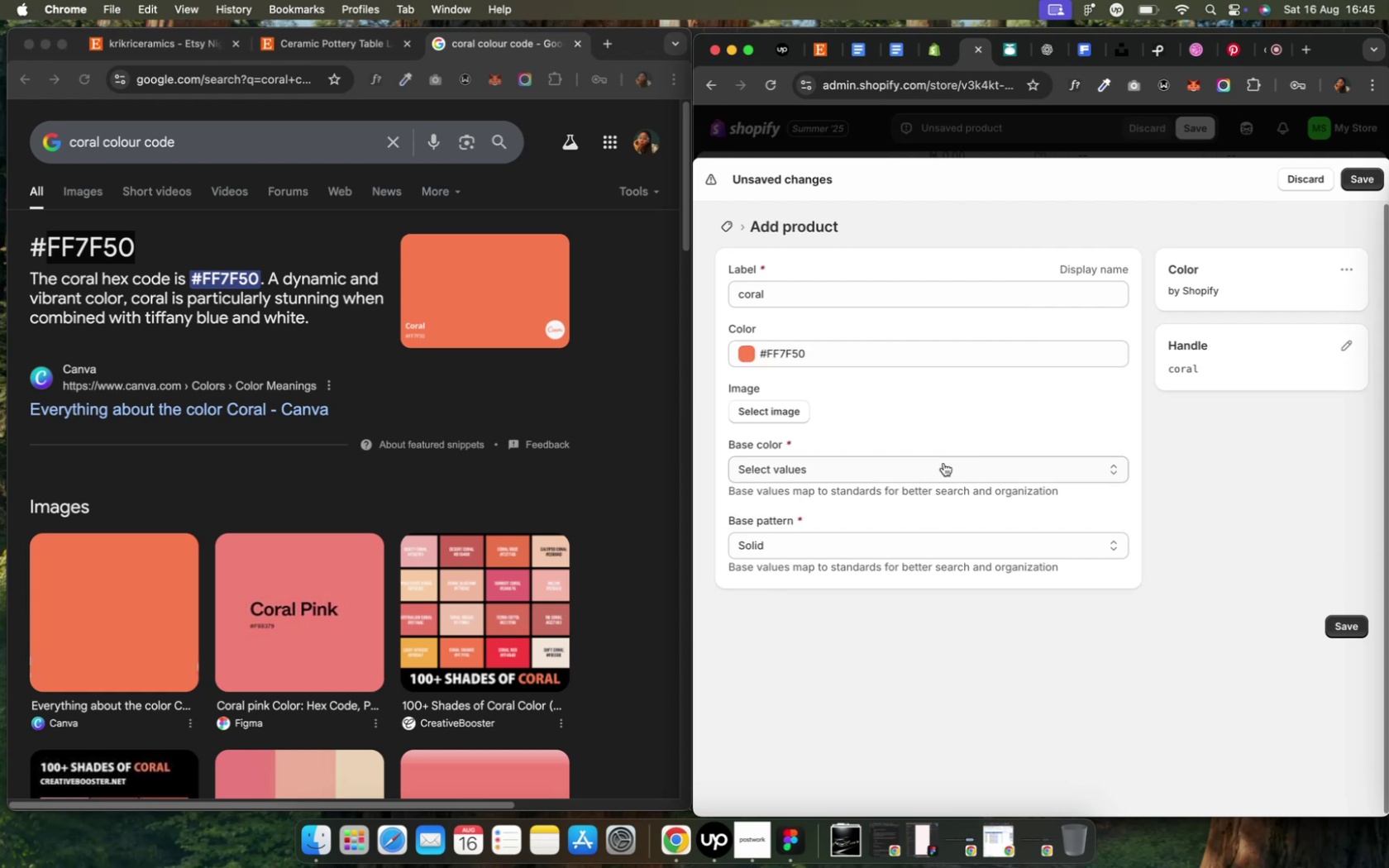 
wait(10.86)
 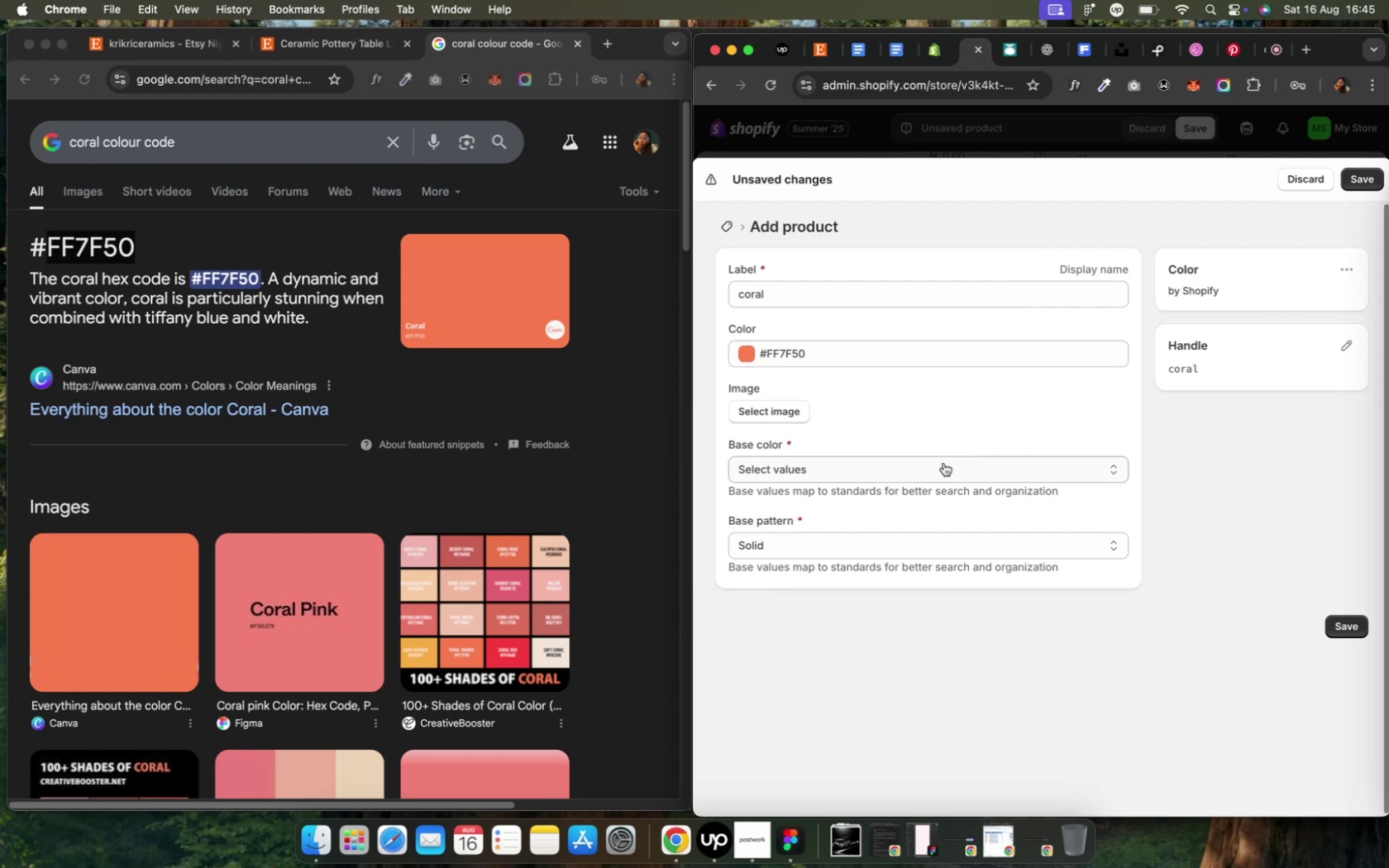 
scroll: coordinate [585, 415], scroll_direction: down, amount: 21.0
 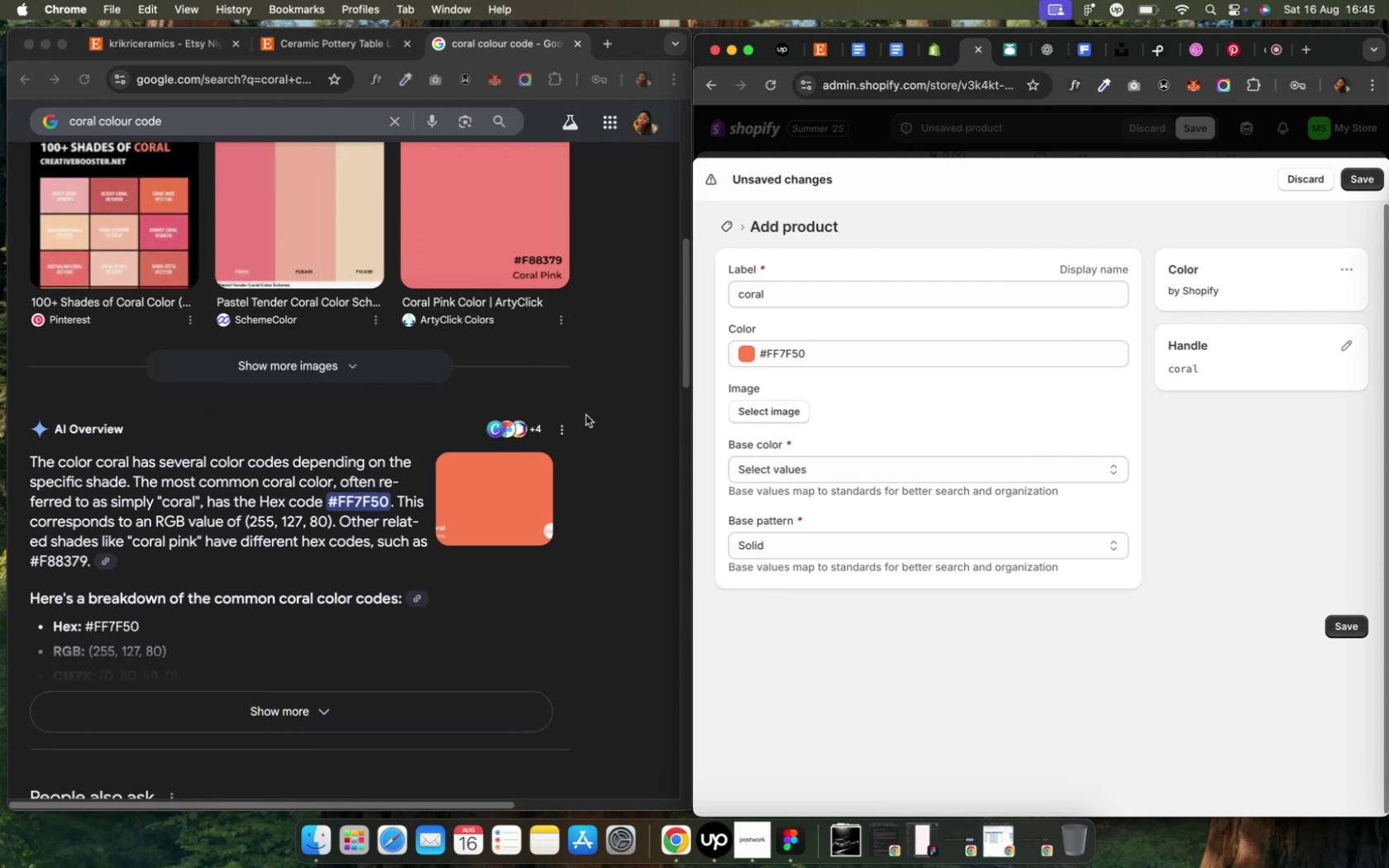 
wait(9.57)
 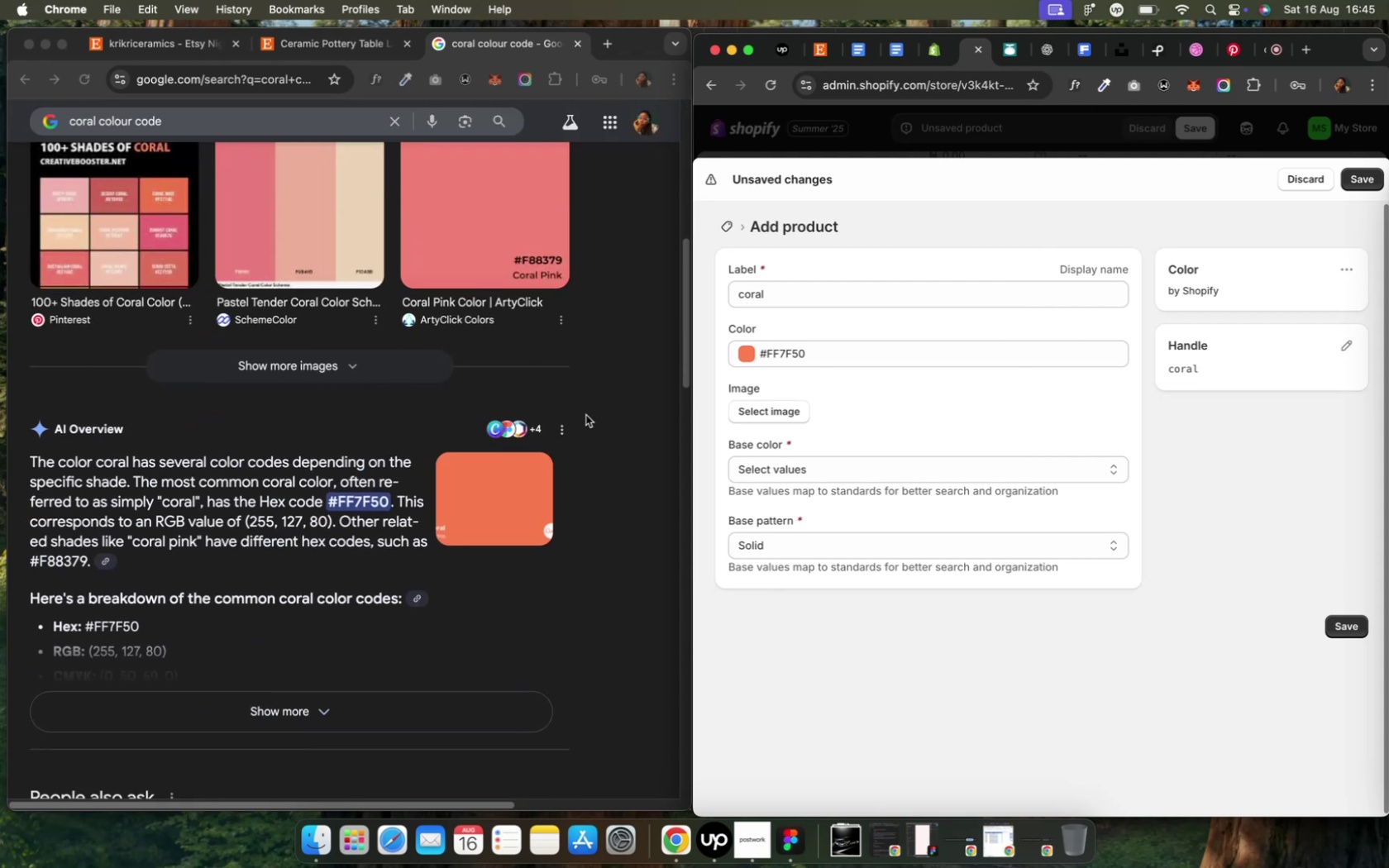 
scroll: coordinate [585, 415], scroll_direction: down, amount: 10.0
 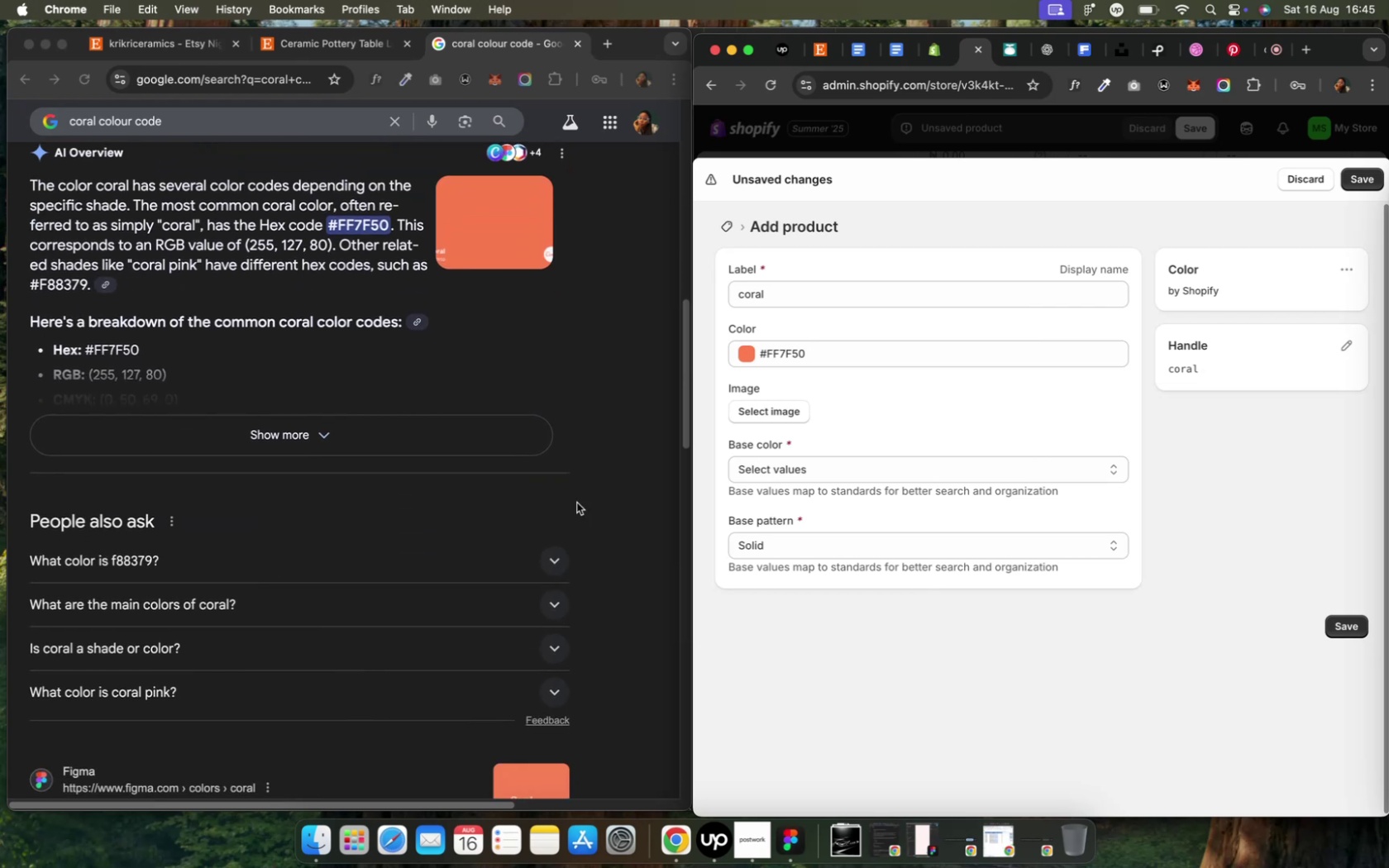 
wait(5.07)
 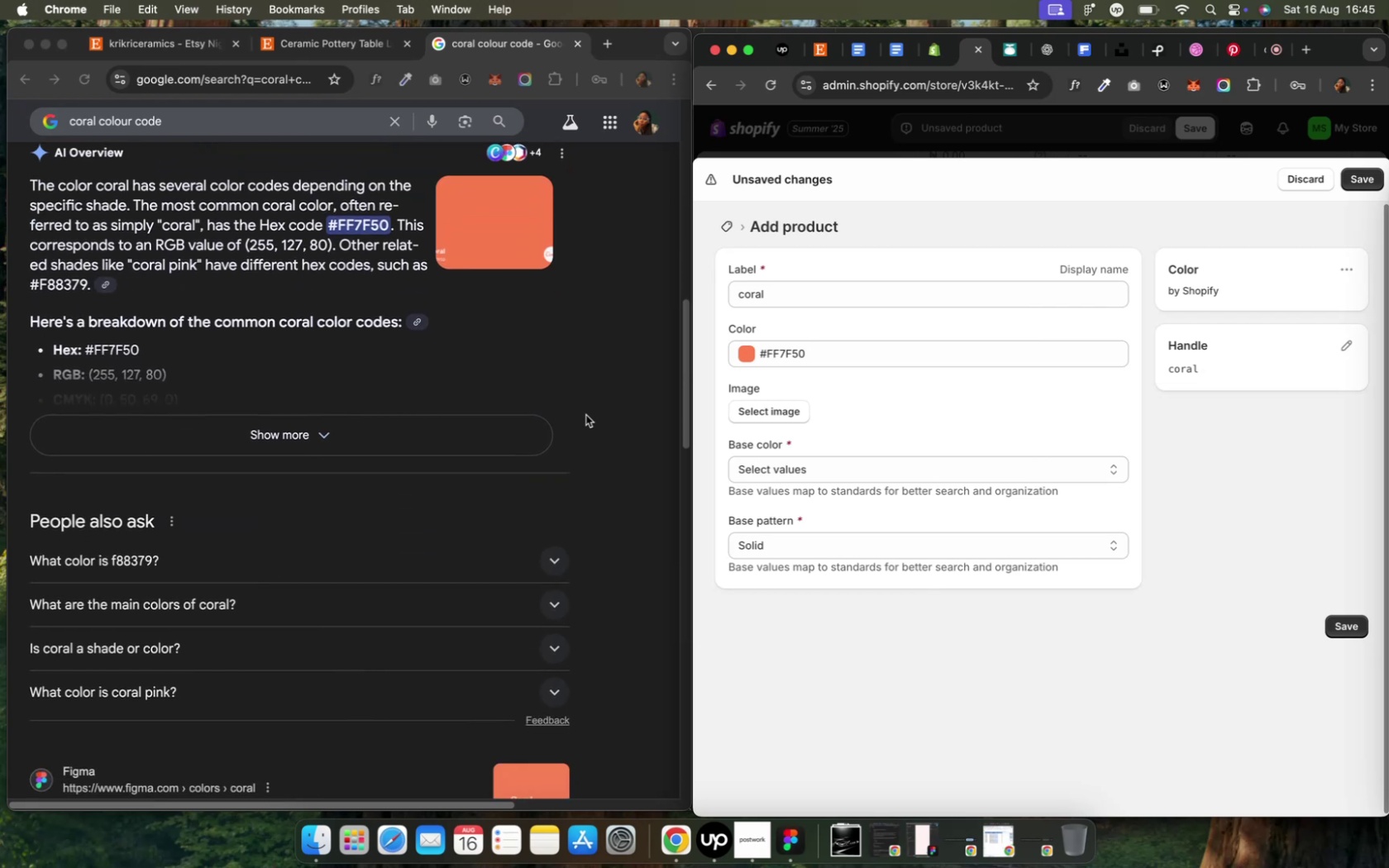 
left_click([557, 611])
 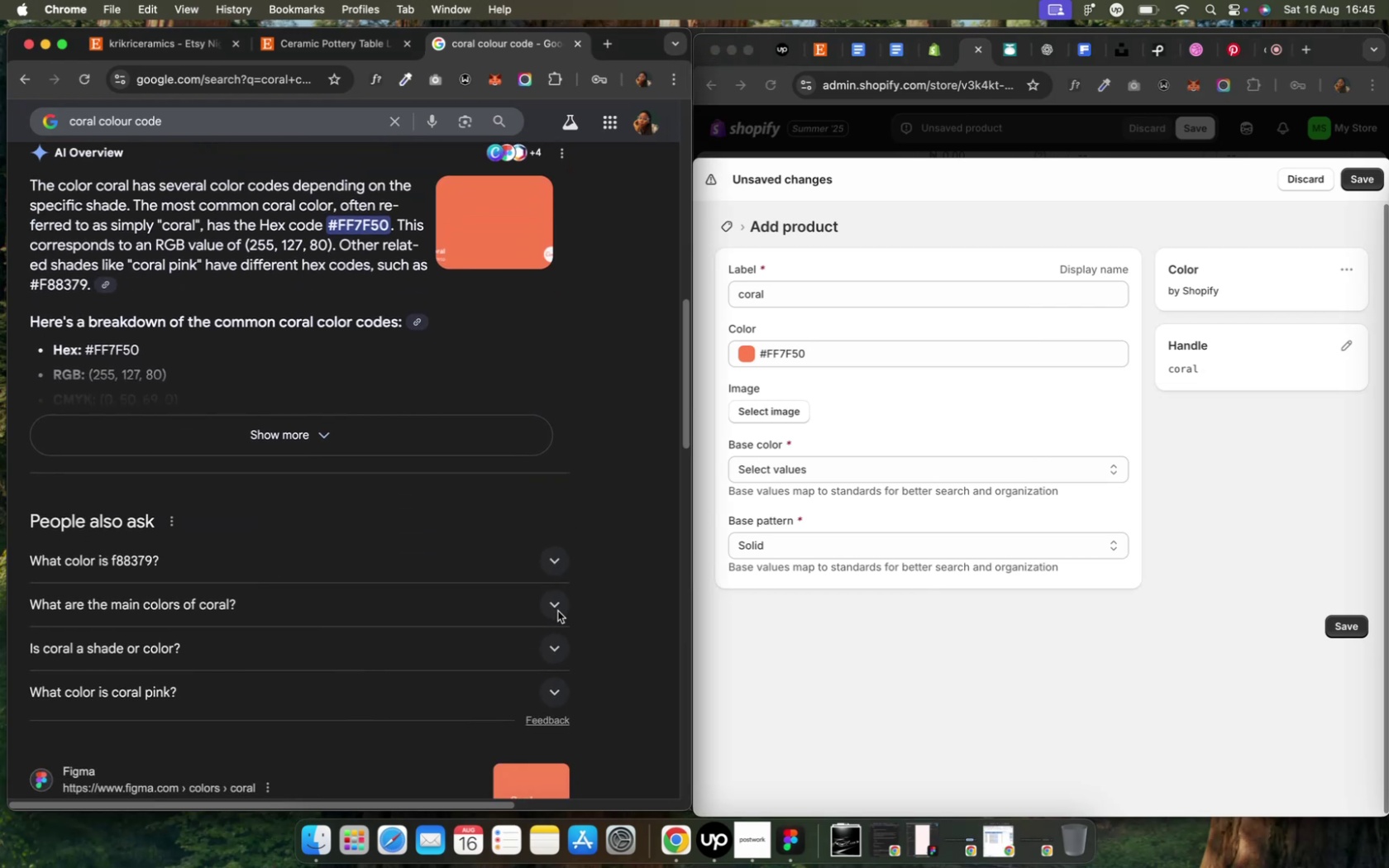 
left_click([557, 611])
 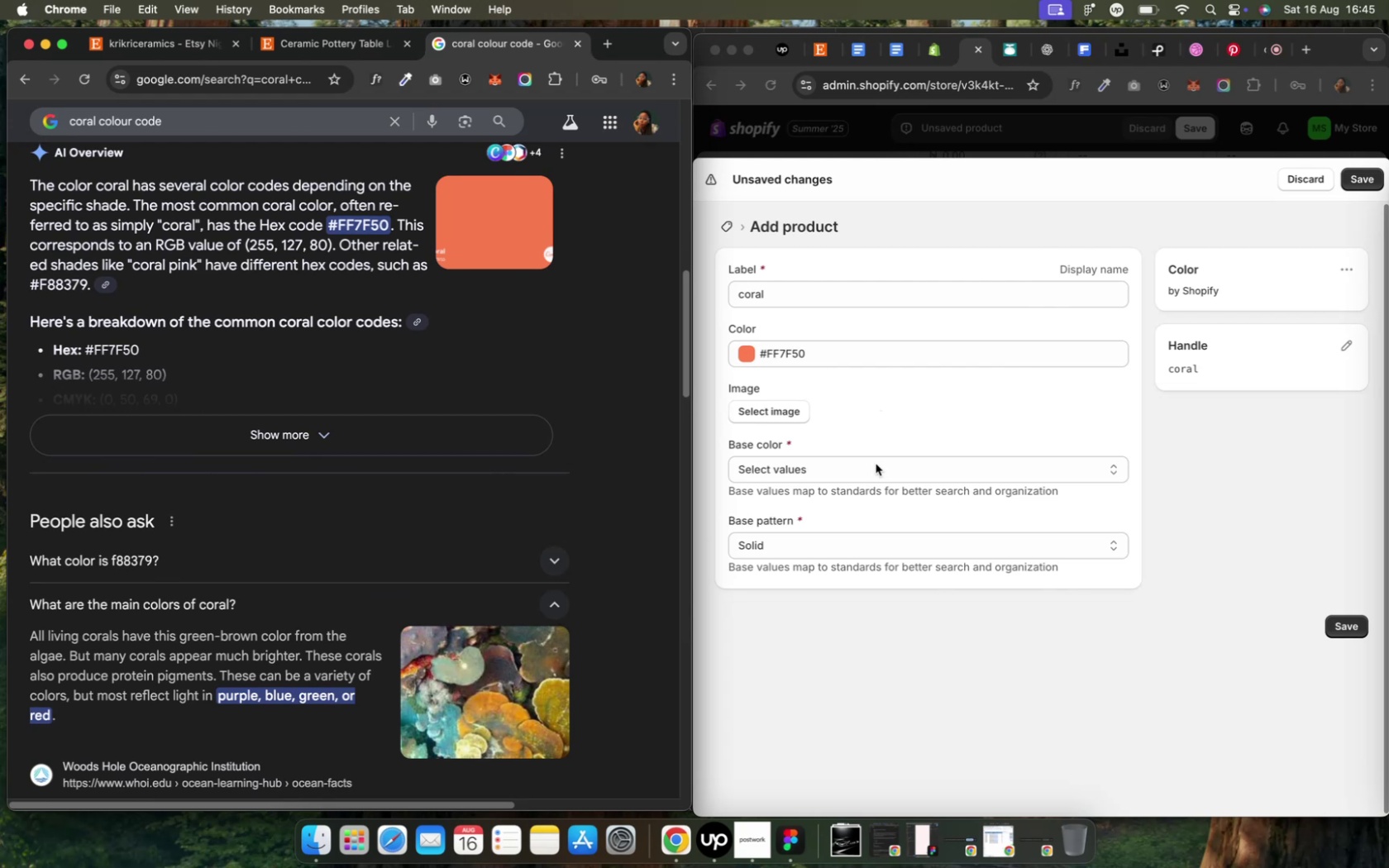 
wait(5.12)
 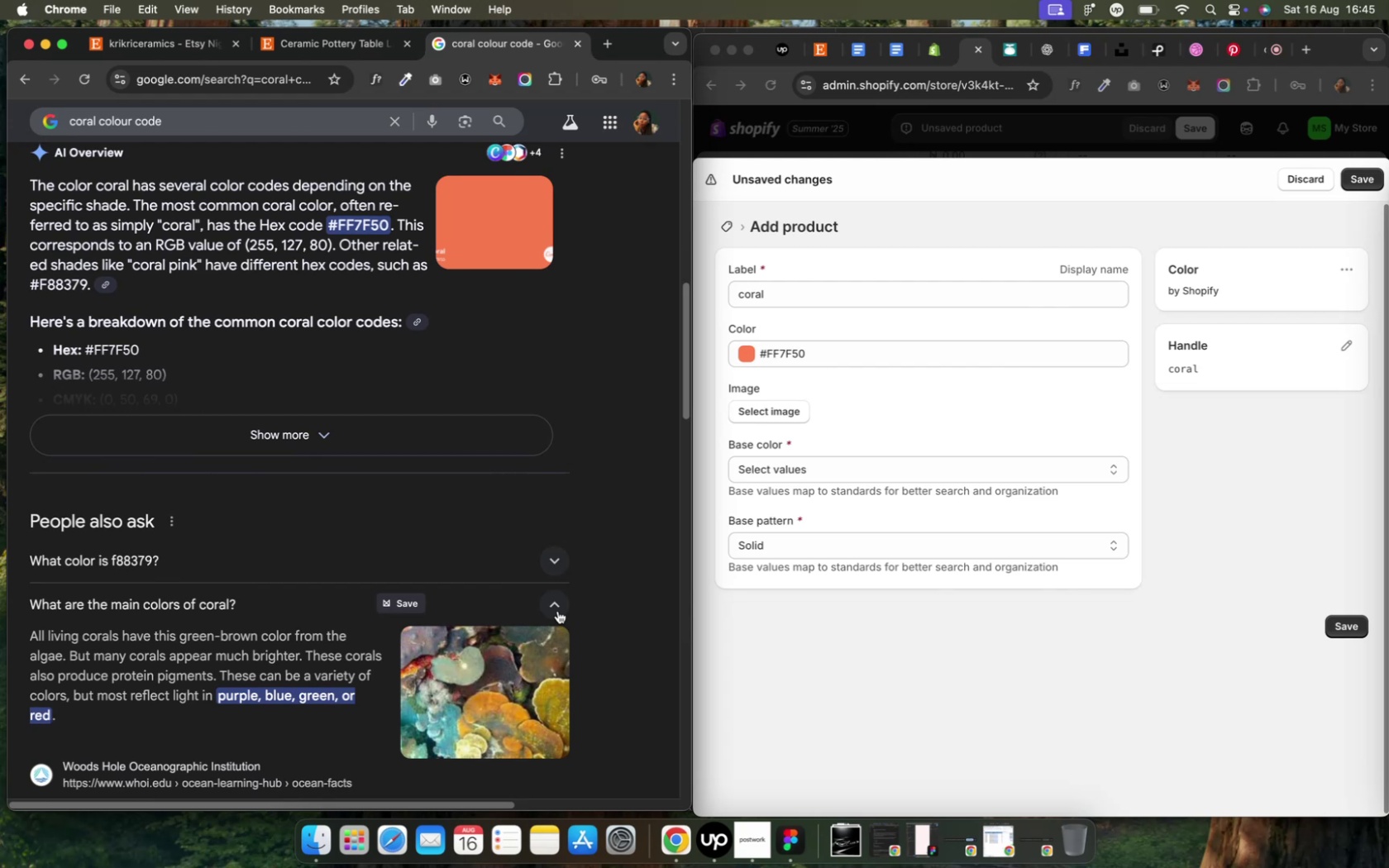 
left_click([831, 471])
 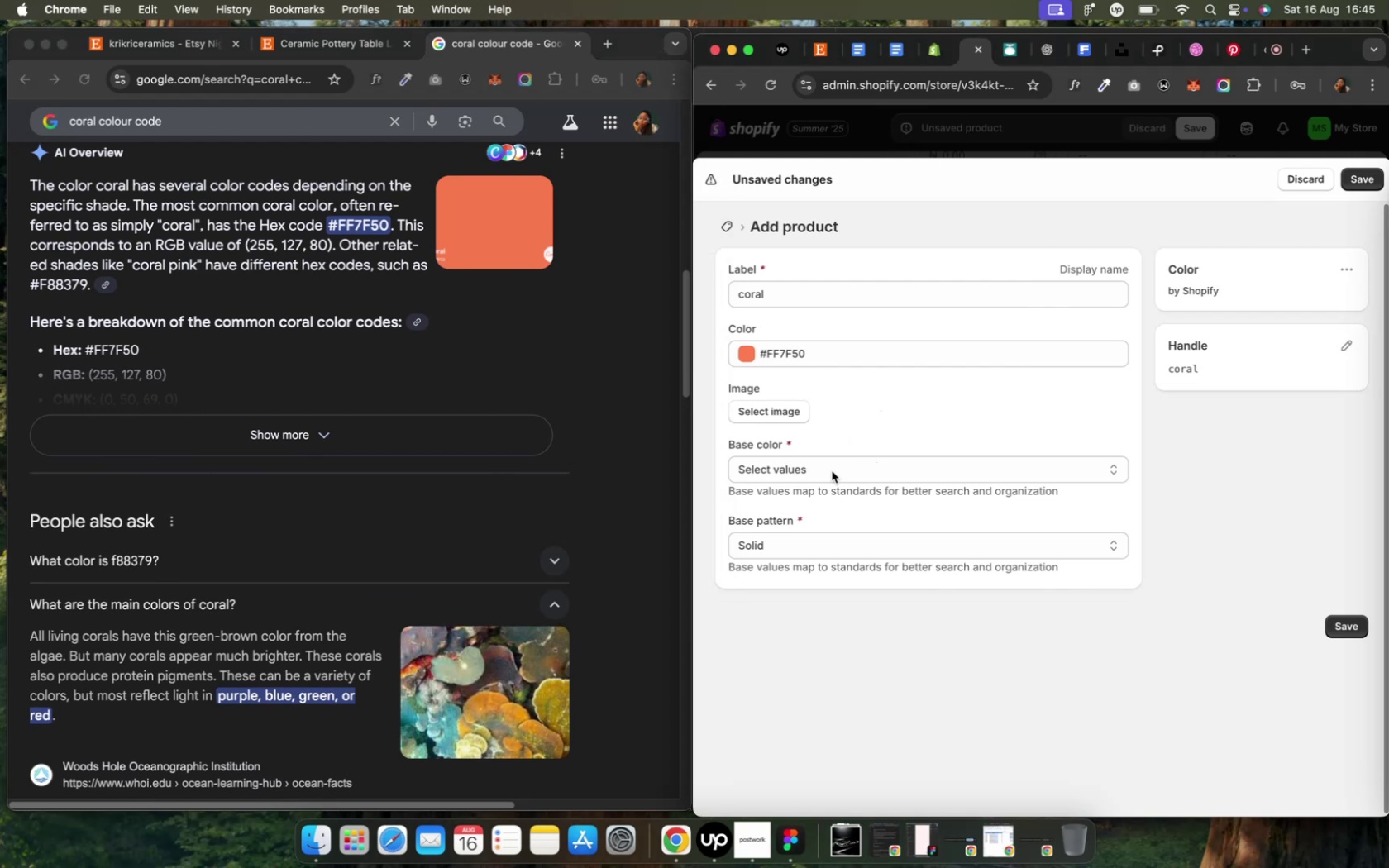 
left_click([831, 471])
 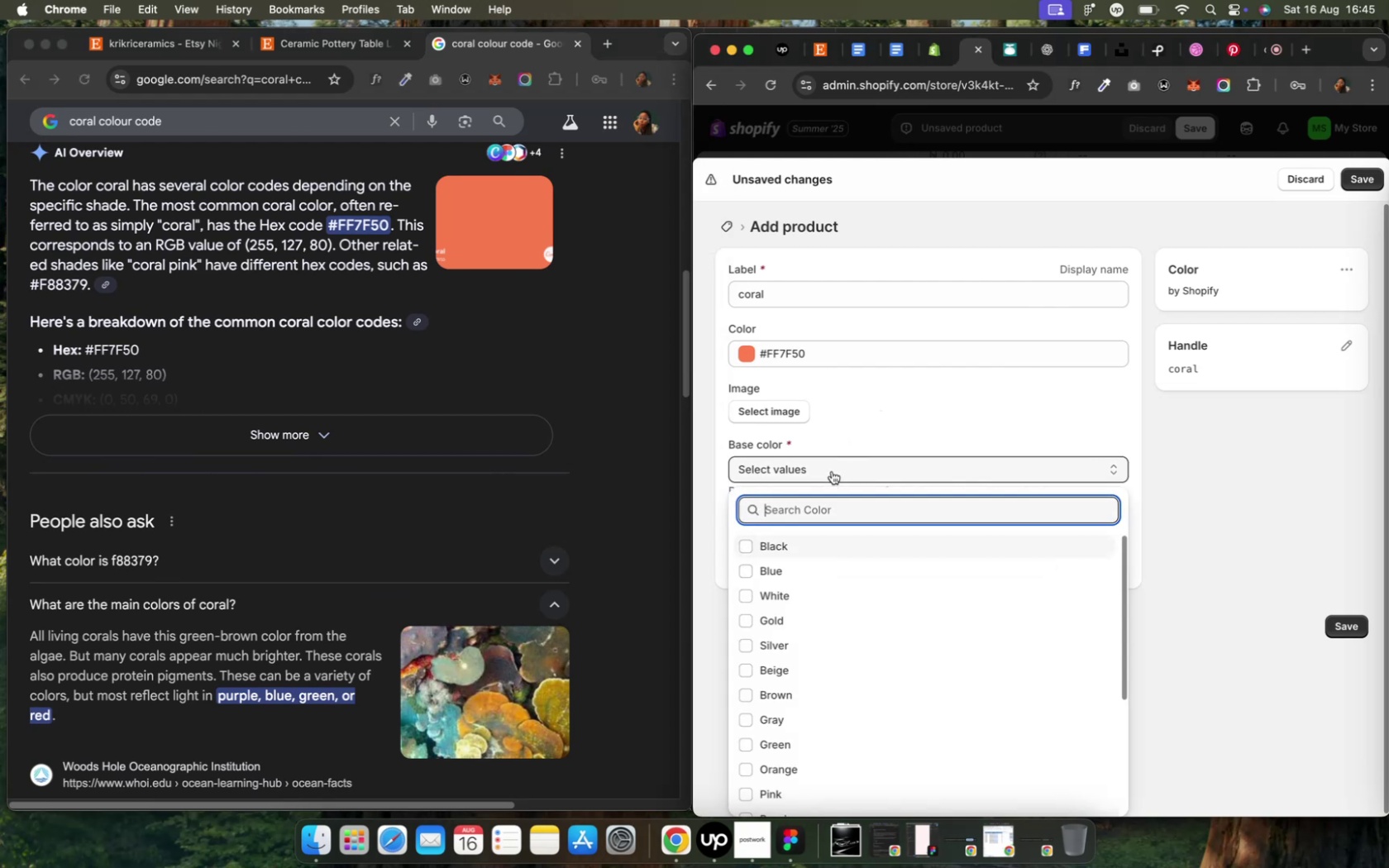 
scroll: coordinate [826, 492], scroll_direction: down, amount: 6.0
 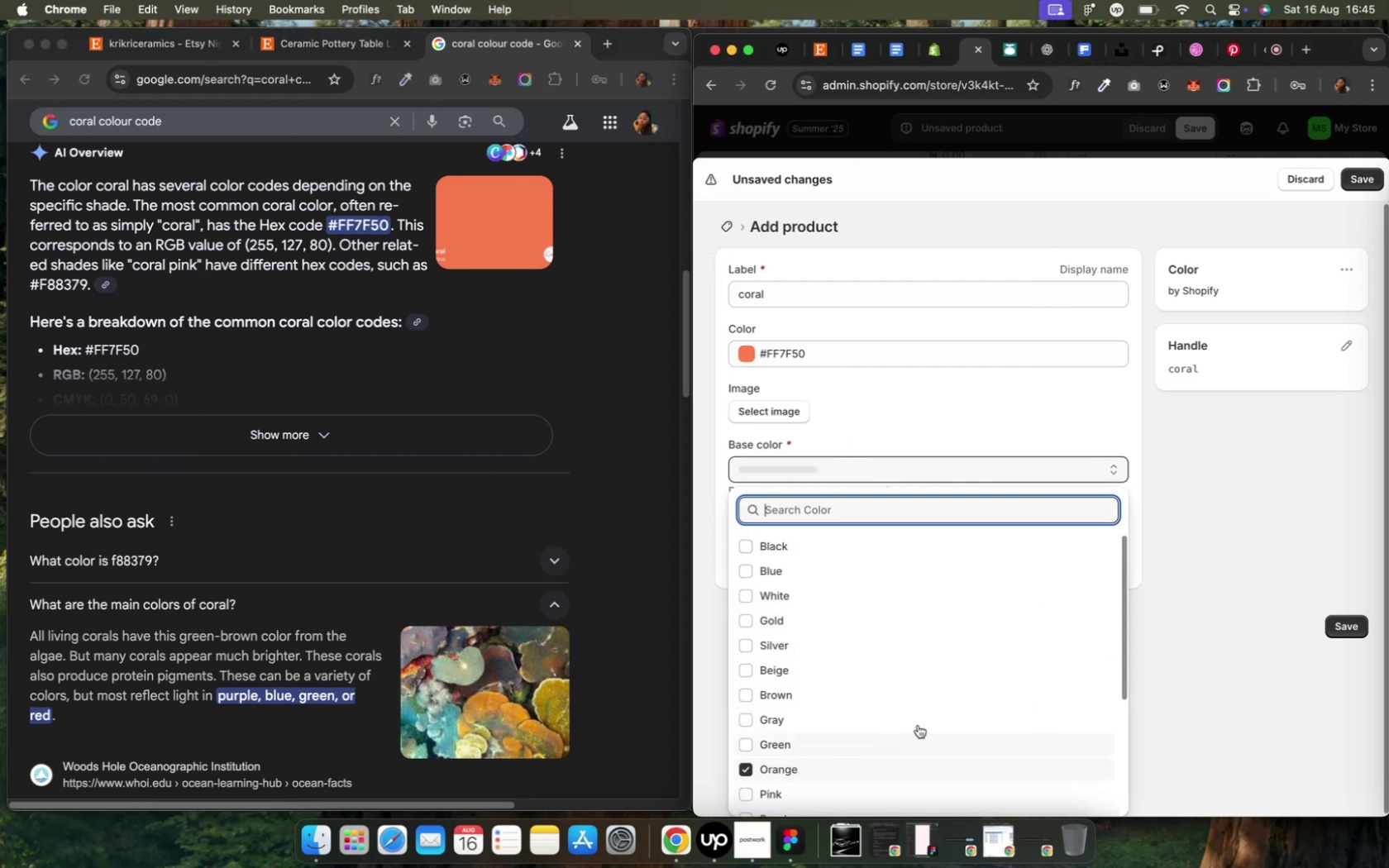 
left_click([1162, 672])
 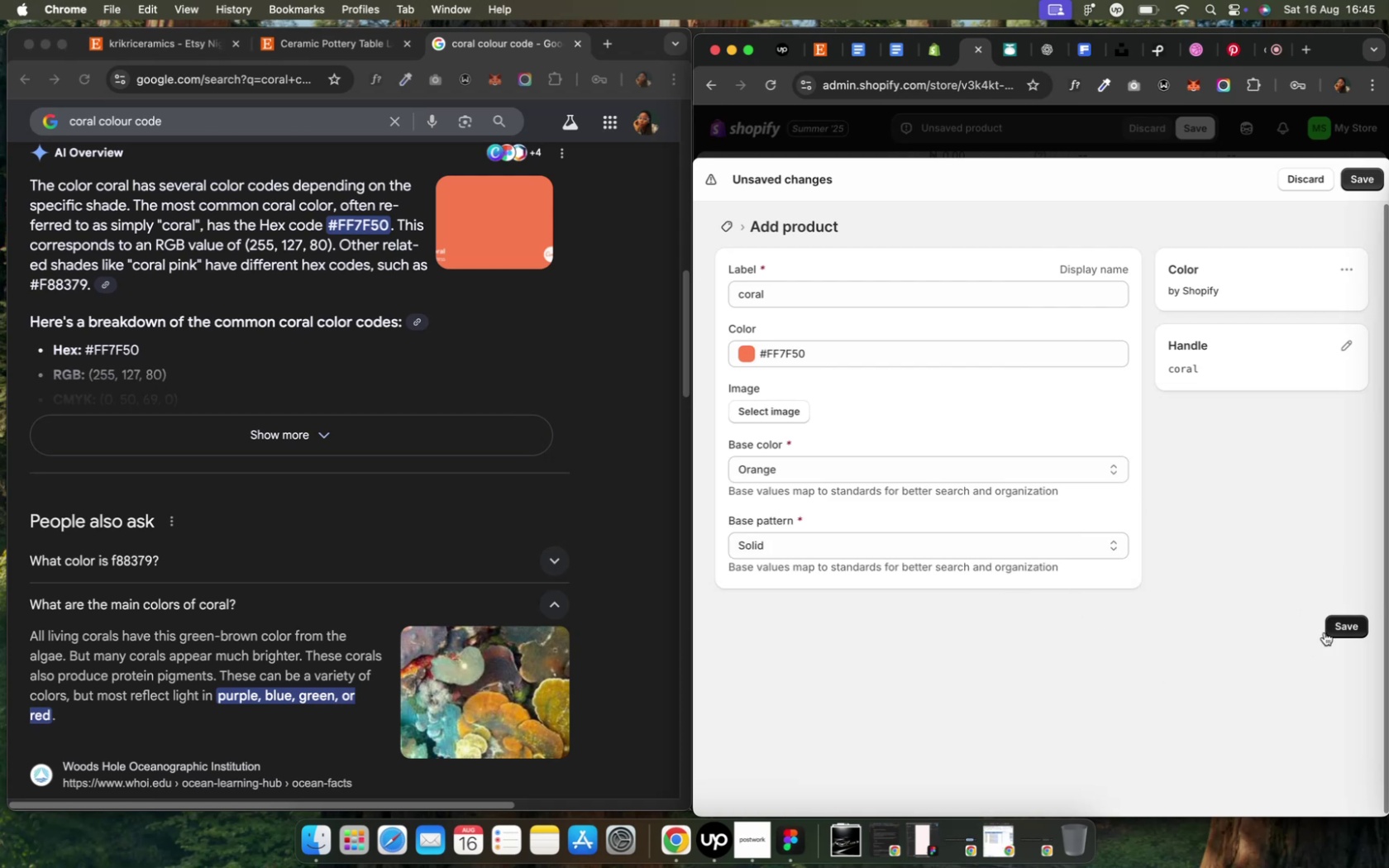 
left_click([1353, 625])
 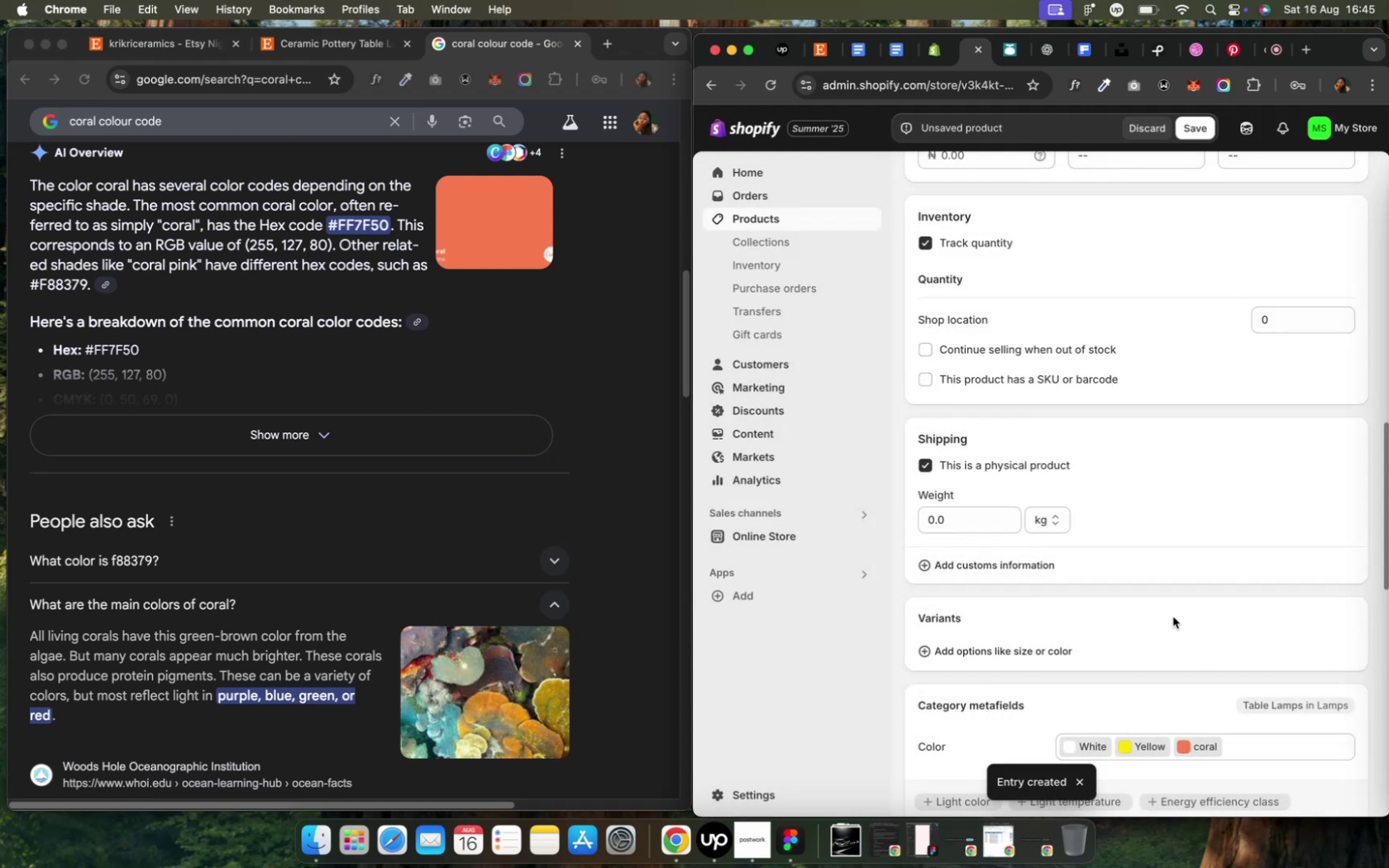 
scroll: coordinate [1172, 617], scroll_direction: down, amount: 13.0
 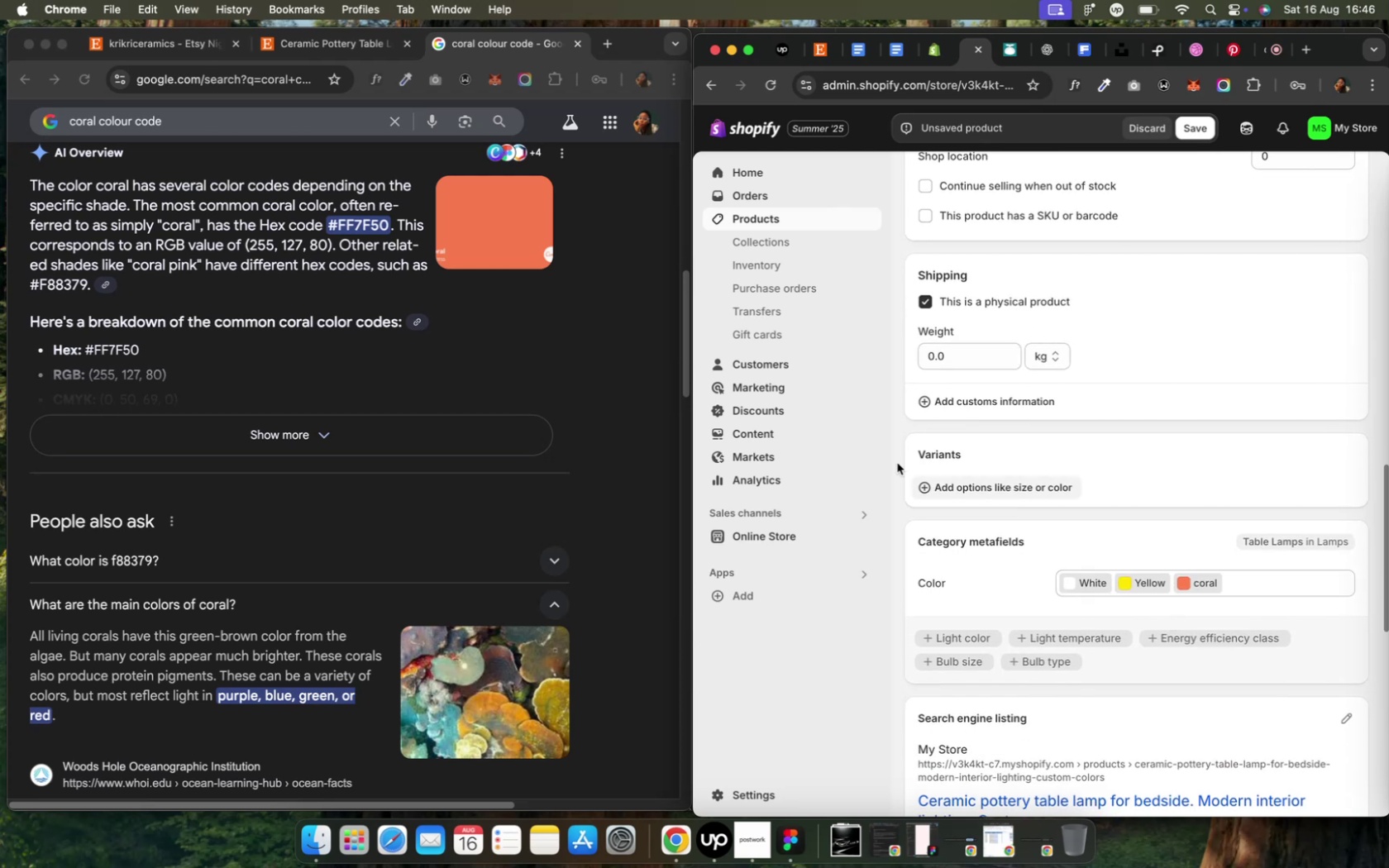 
wait(6.14)
 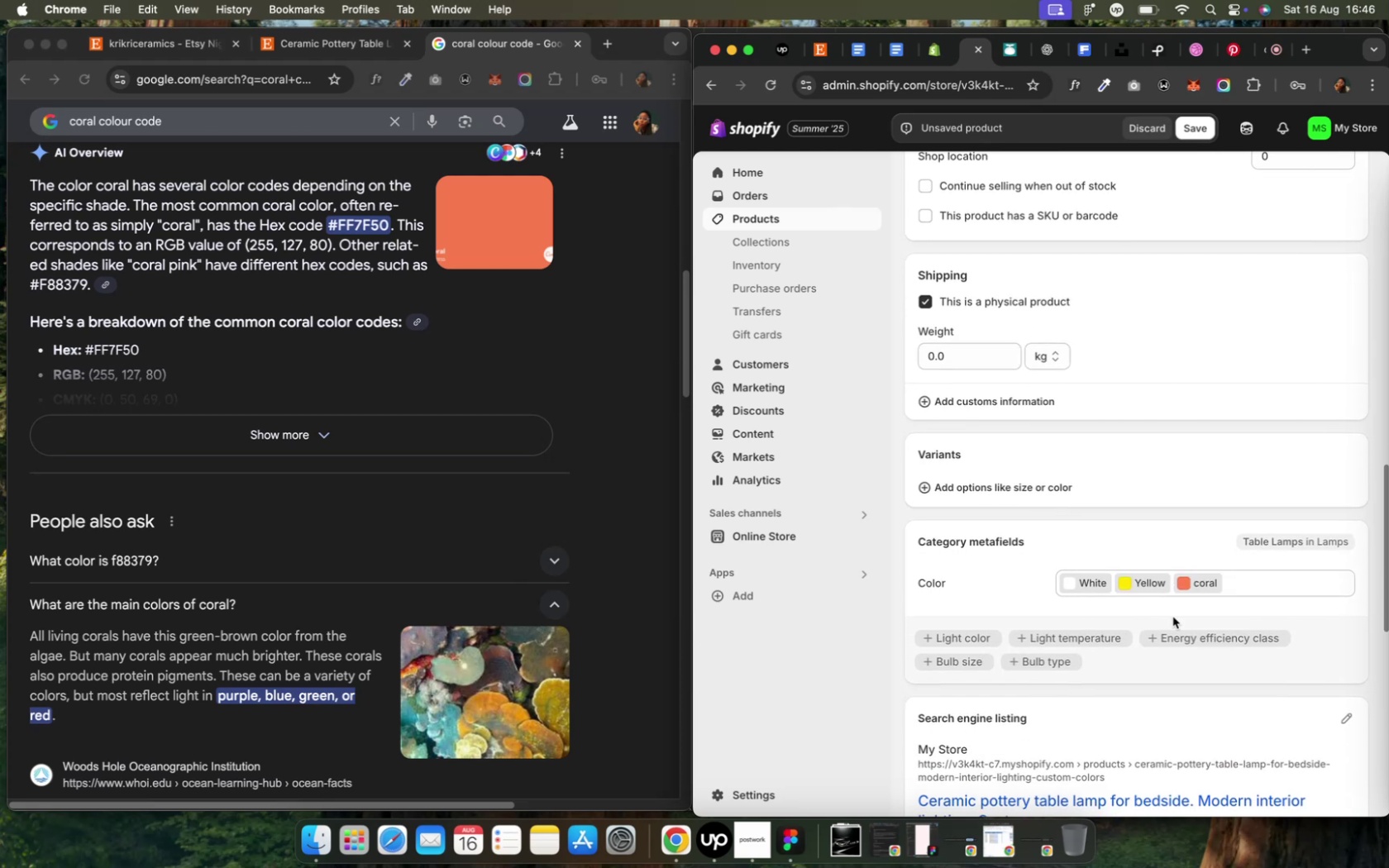 
left_click([80, 121])
 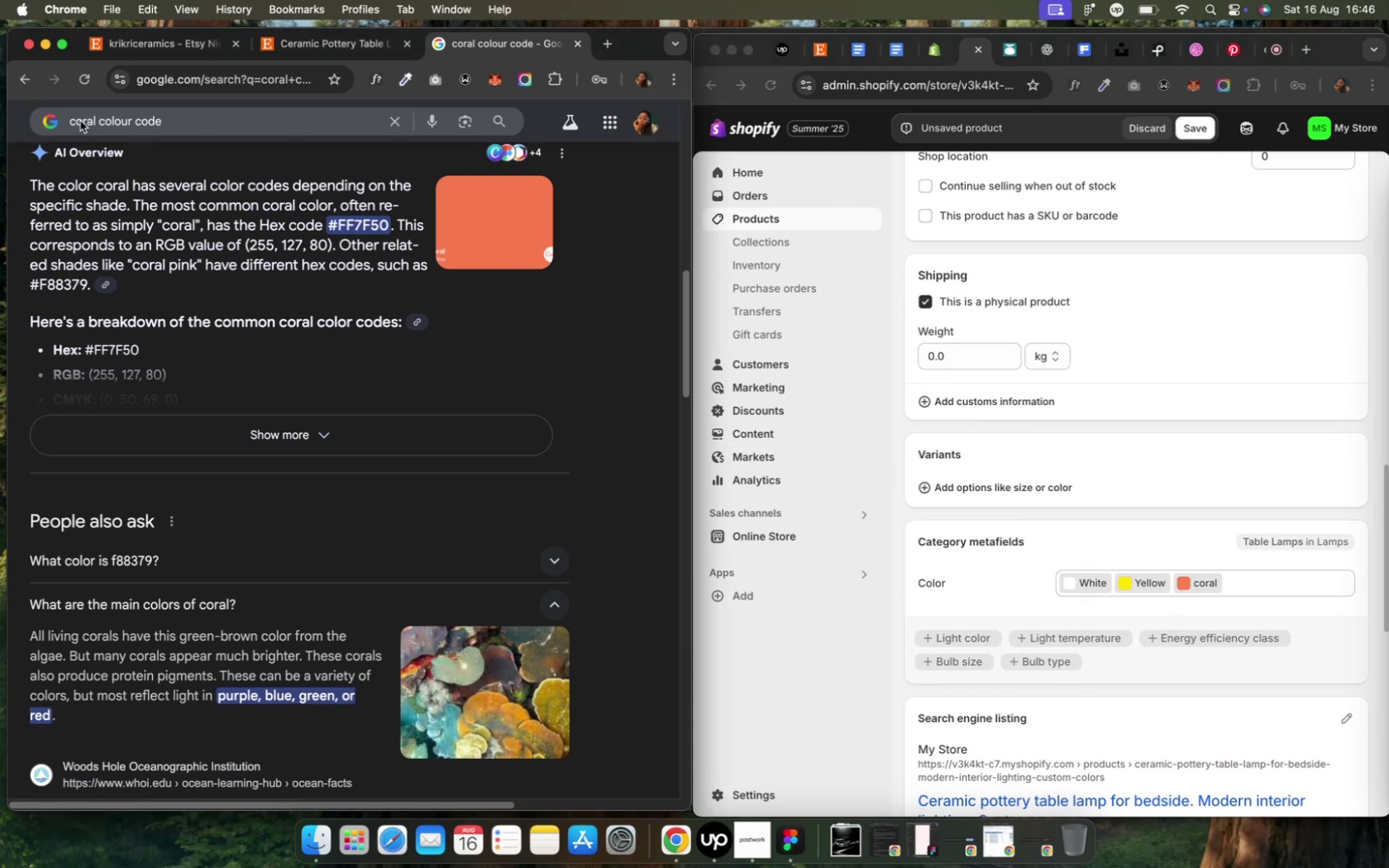 
double_click([80, 121])
 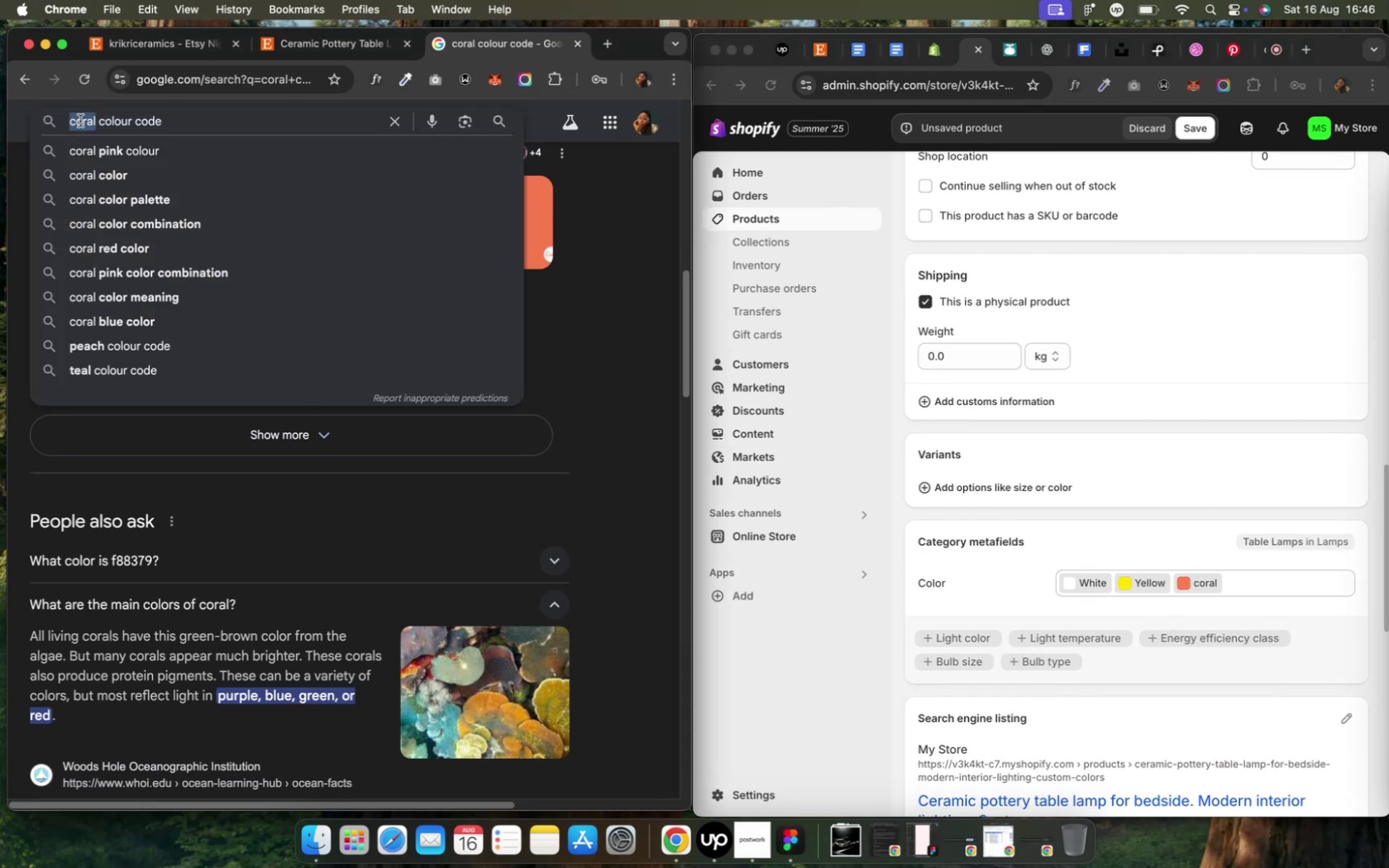 
type(jade)
 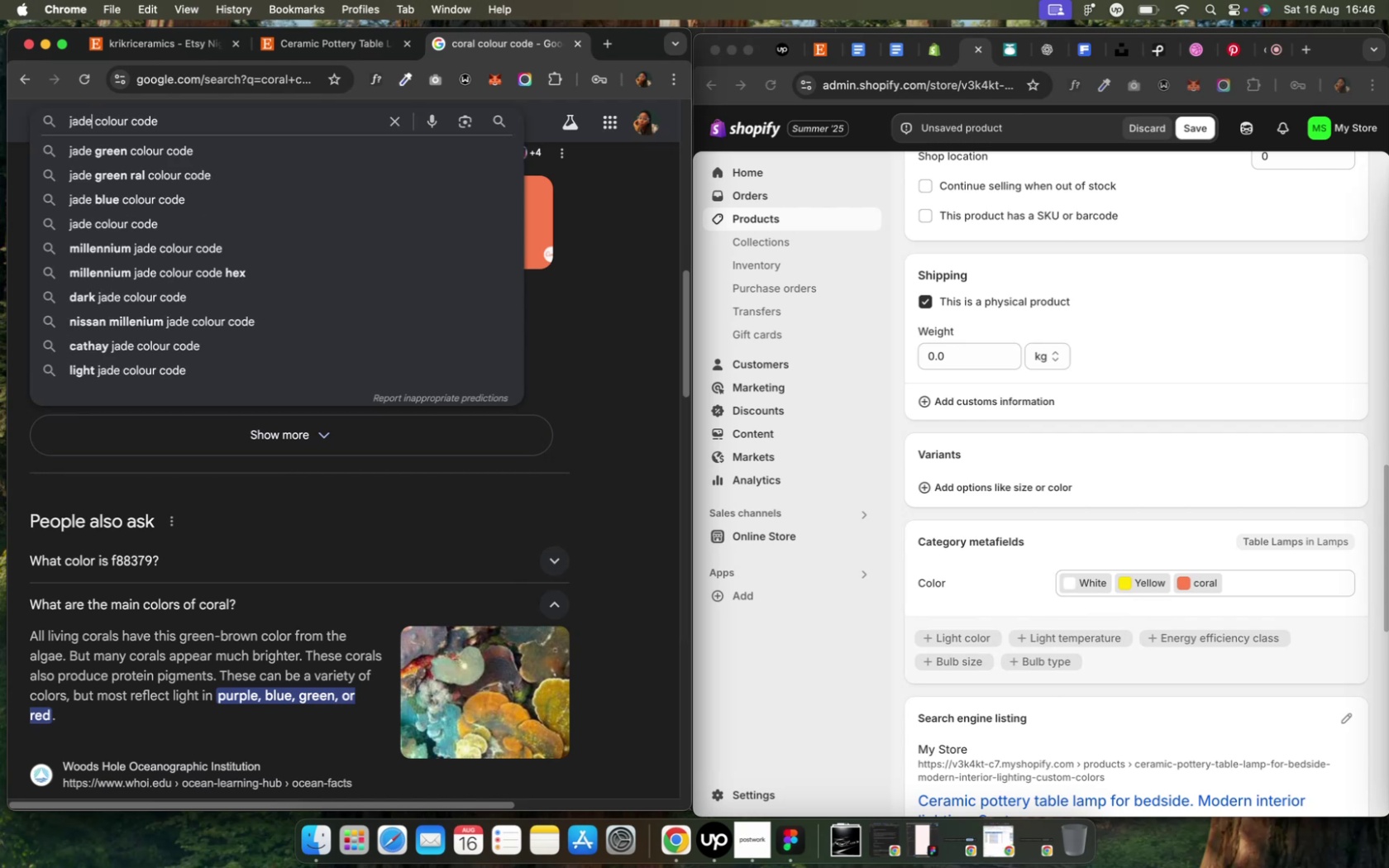 
key(Enter)
 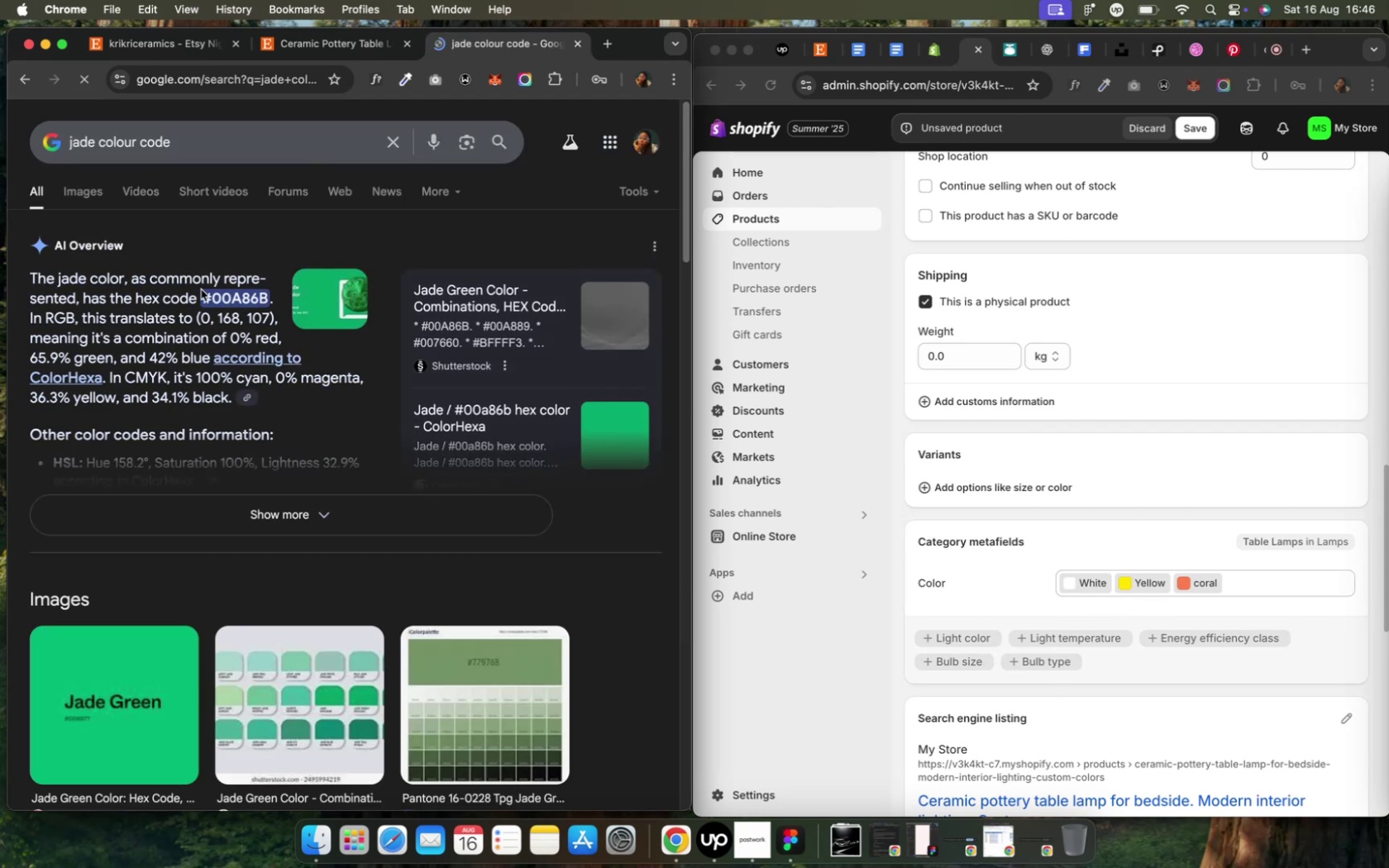 
wait(5.99)
 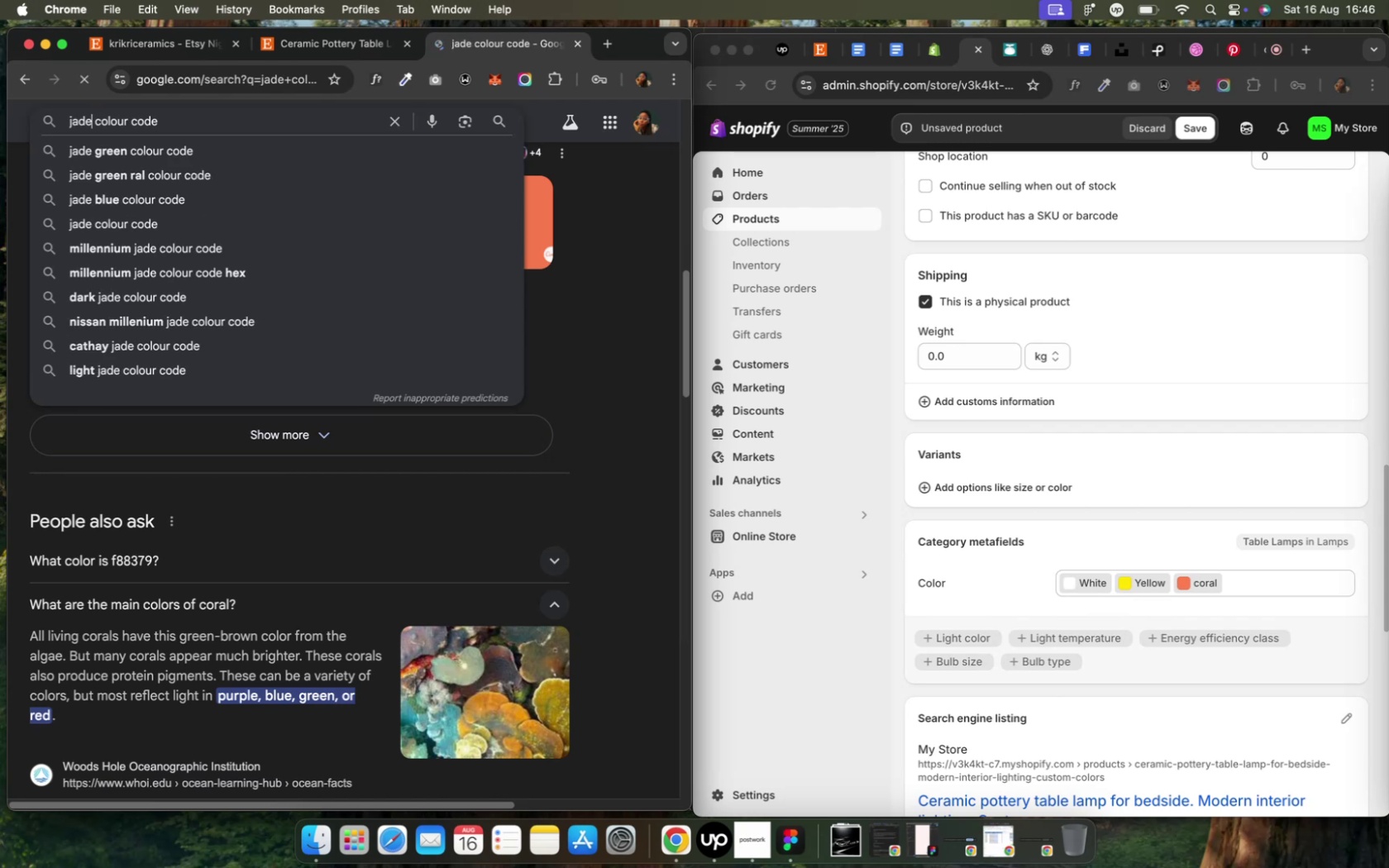 
double_click([258, 300])
 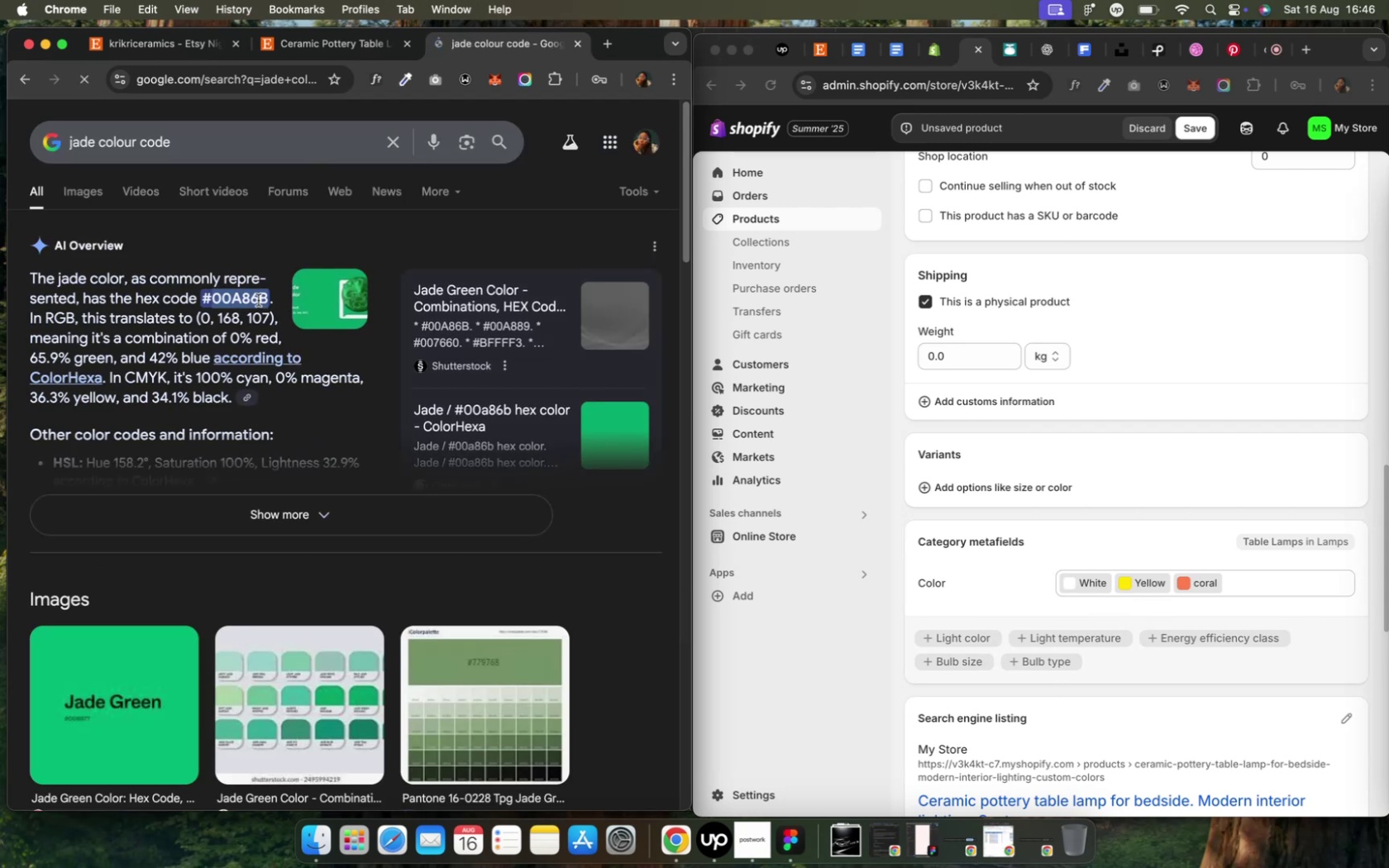 
key(Meta+C)
 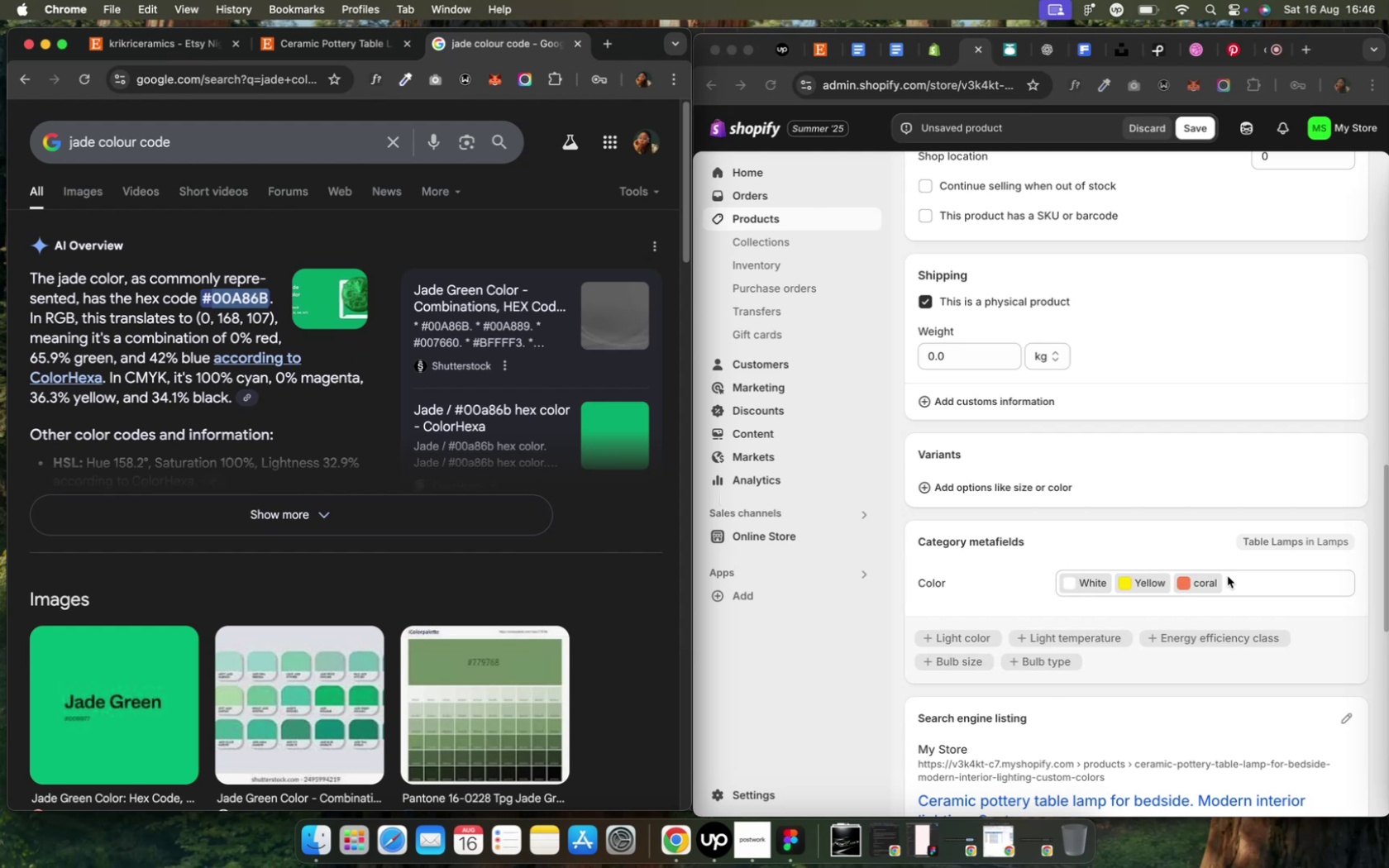 
left_click([1240, 583])
 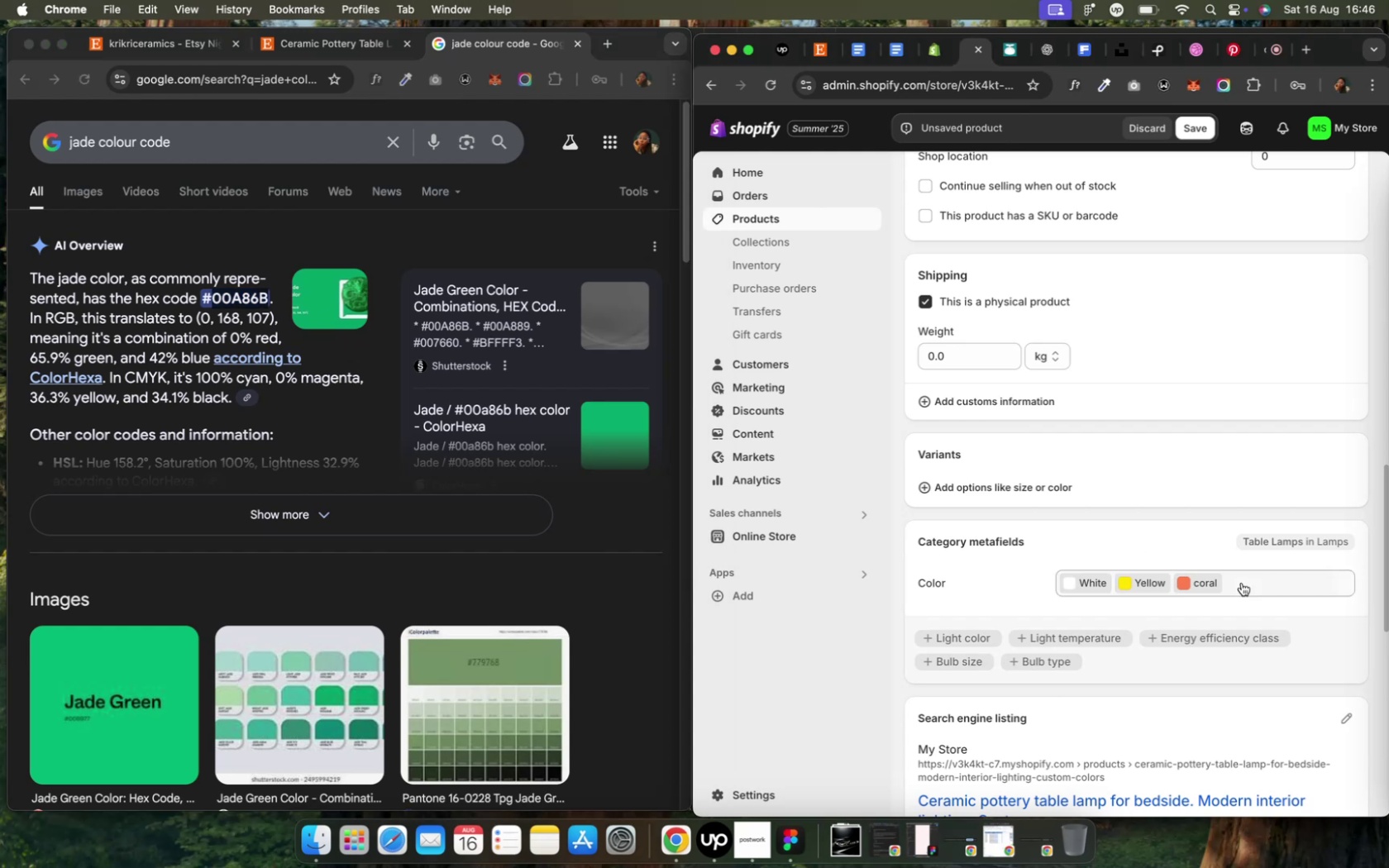 
left_click([1240, 583])
 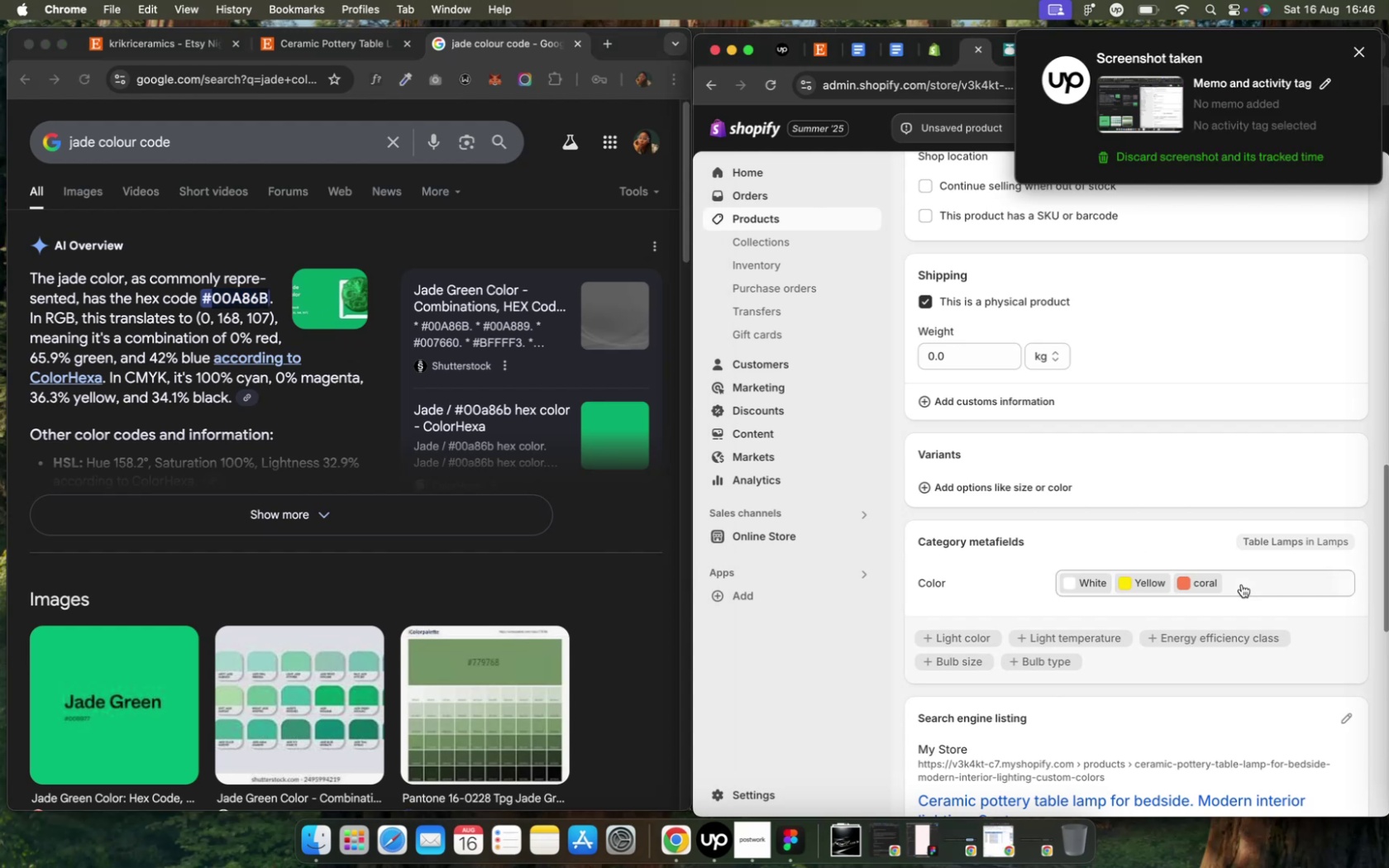 
left_click([1240, 586])
 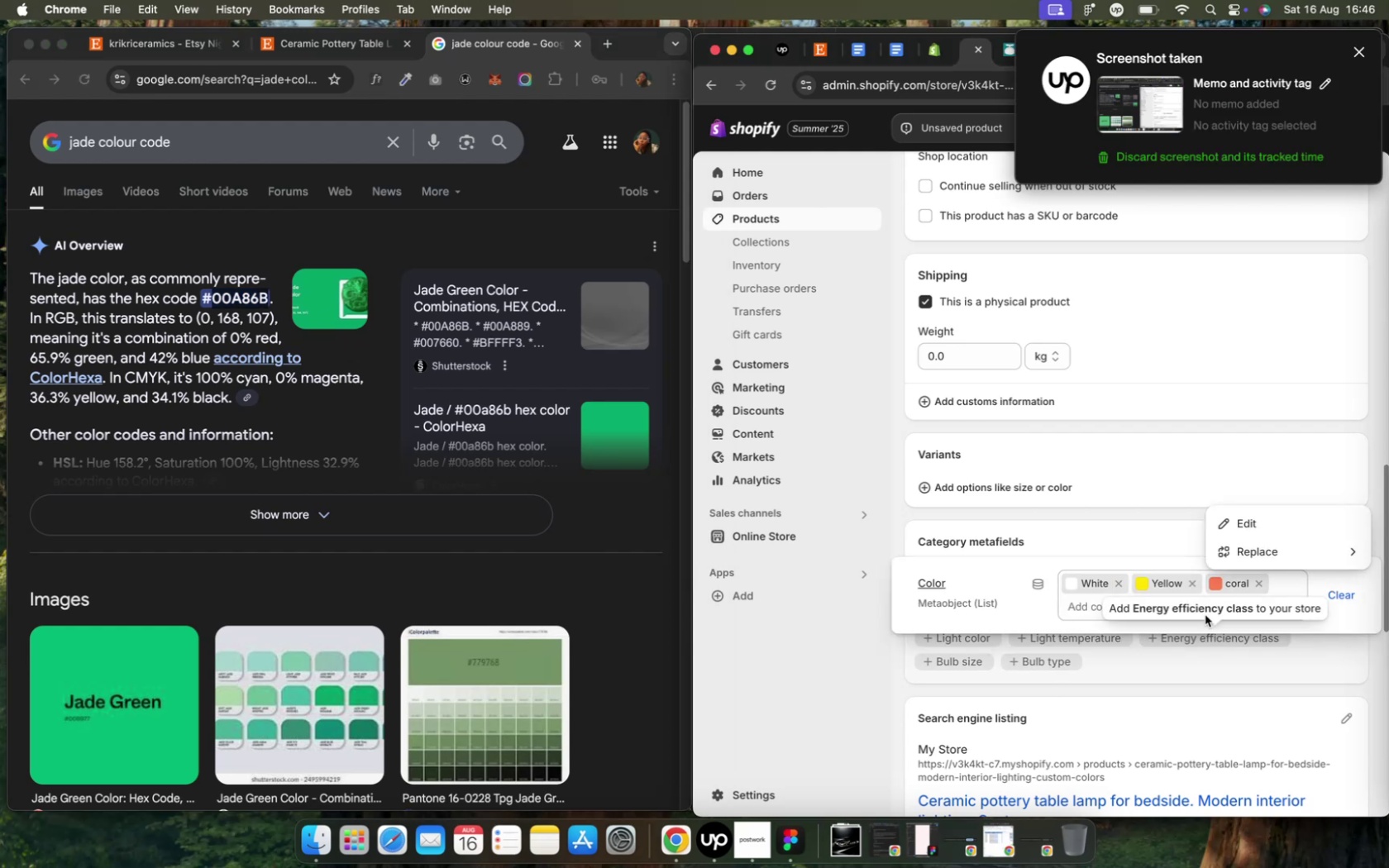 
left_click([1114, 610])
 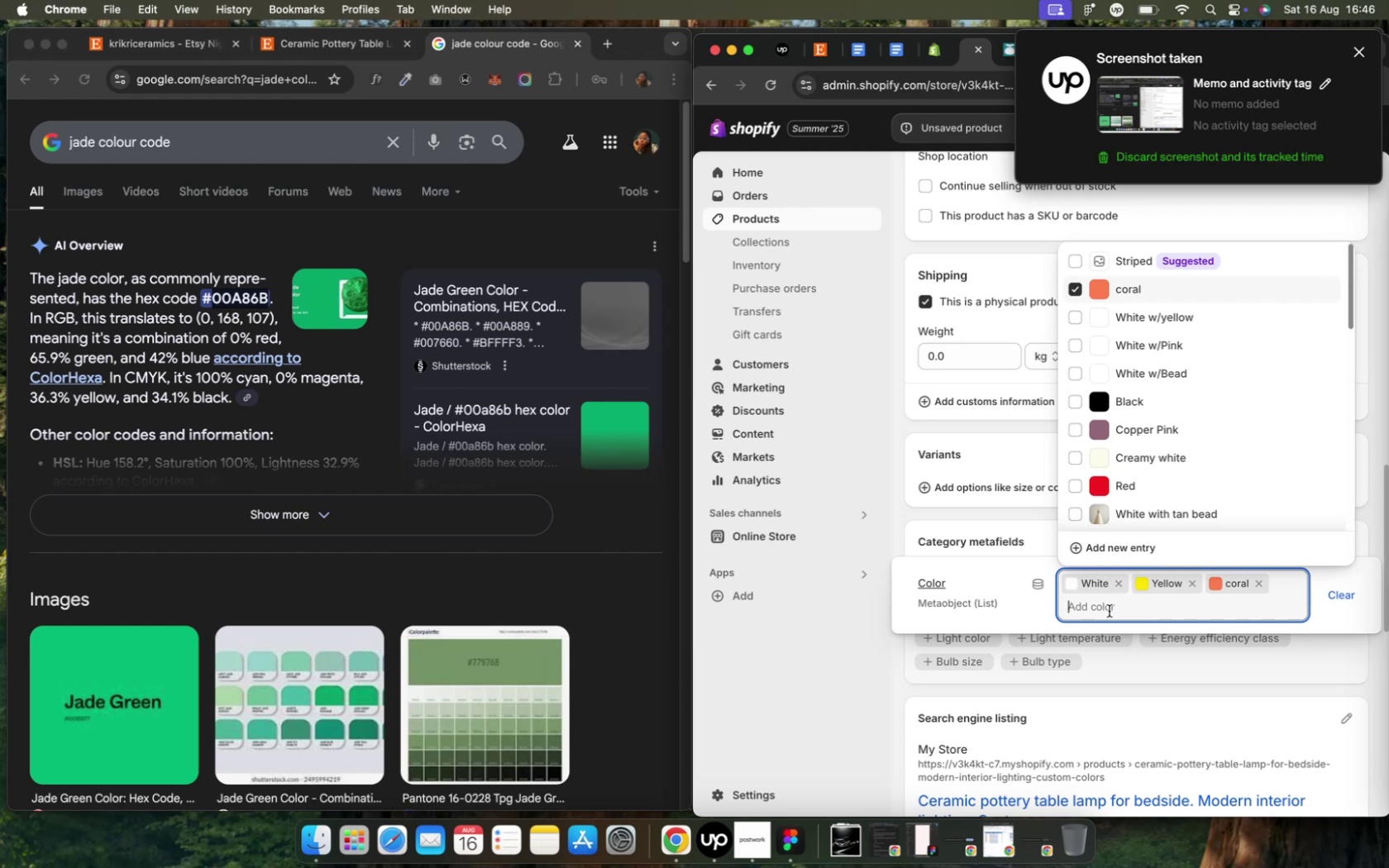 
wait(5.0)
 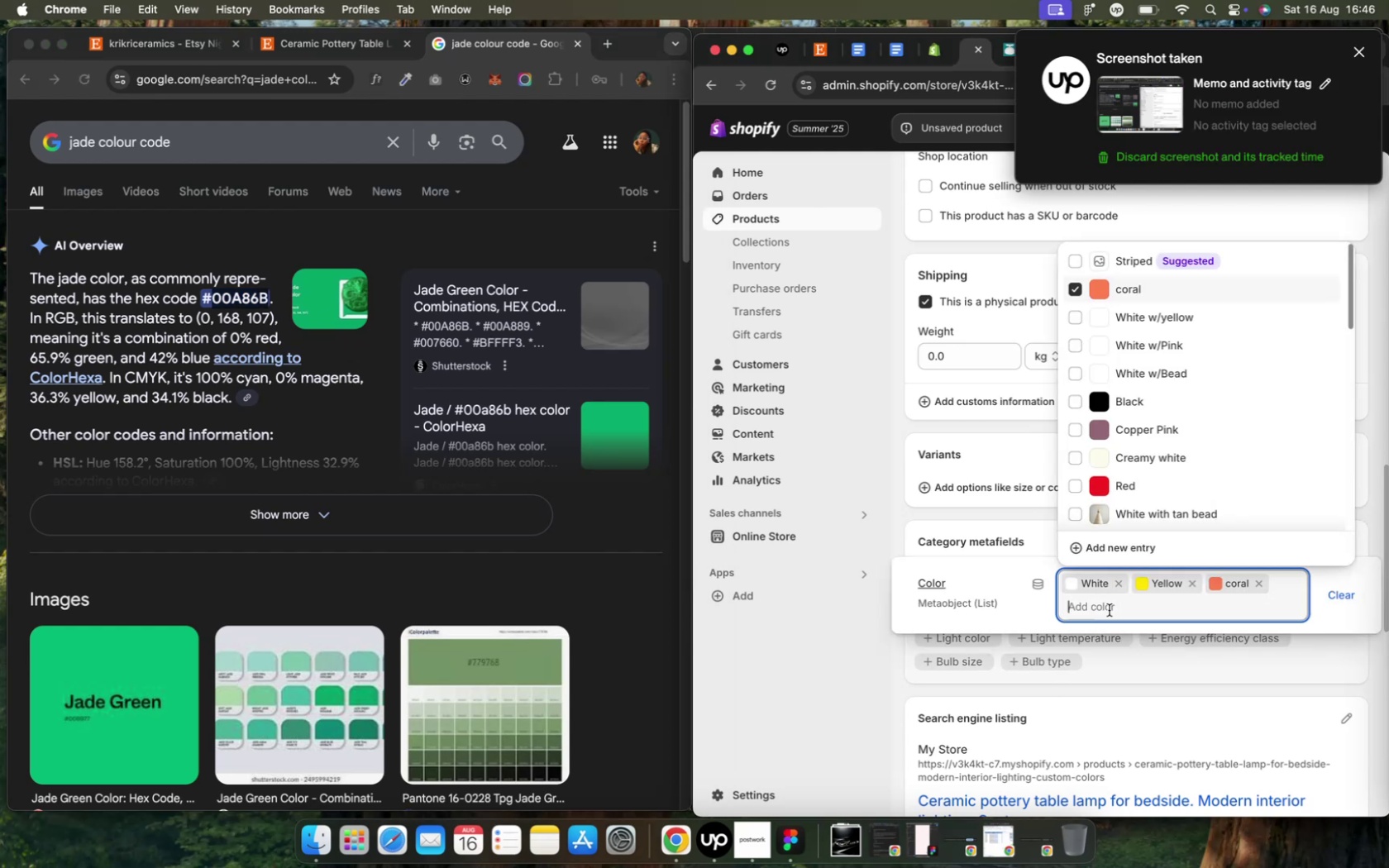 
left_click([1110, 544])
 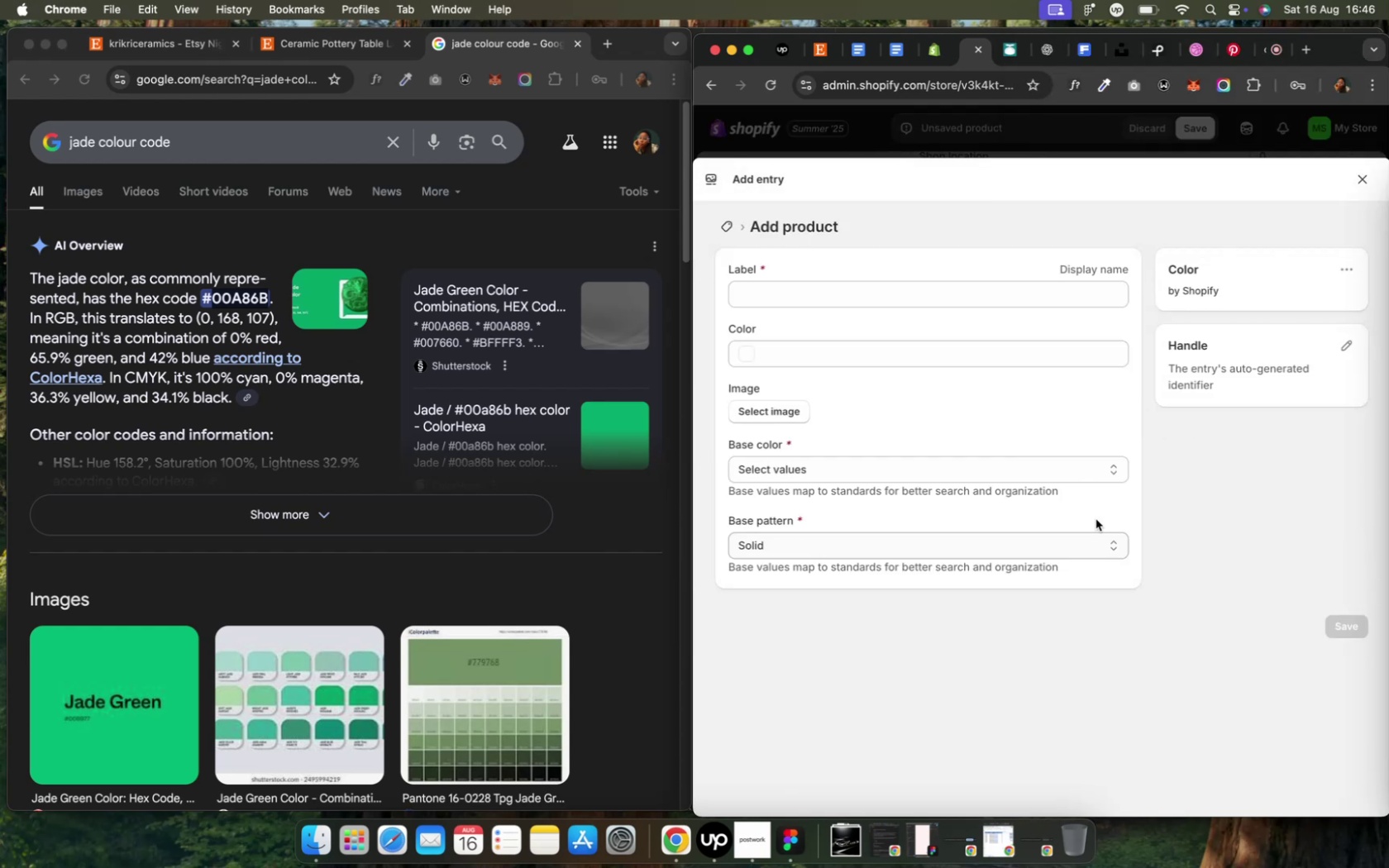 
left_click([790, 300])
 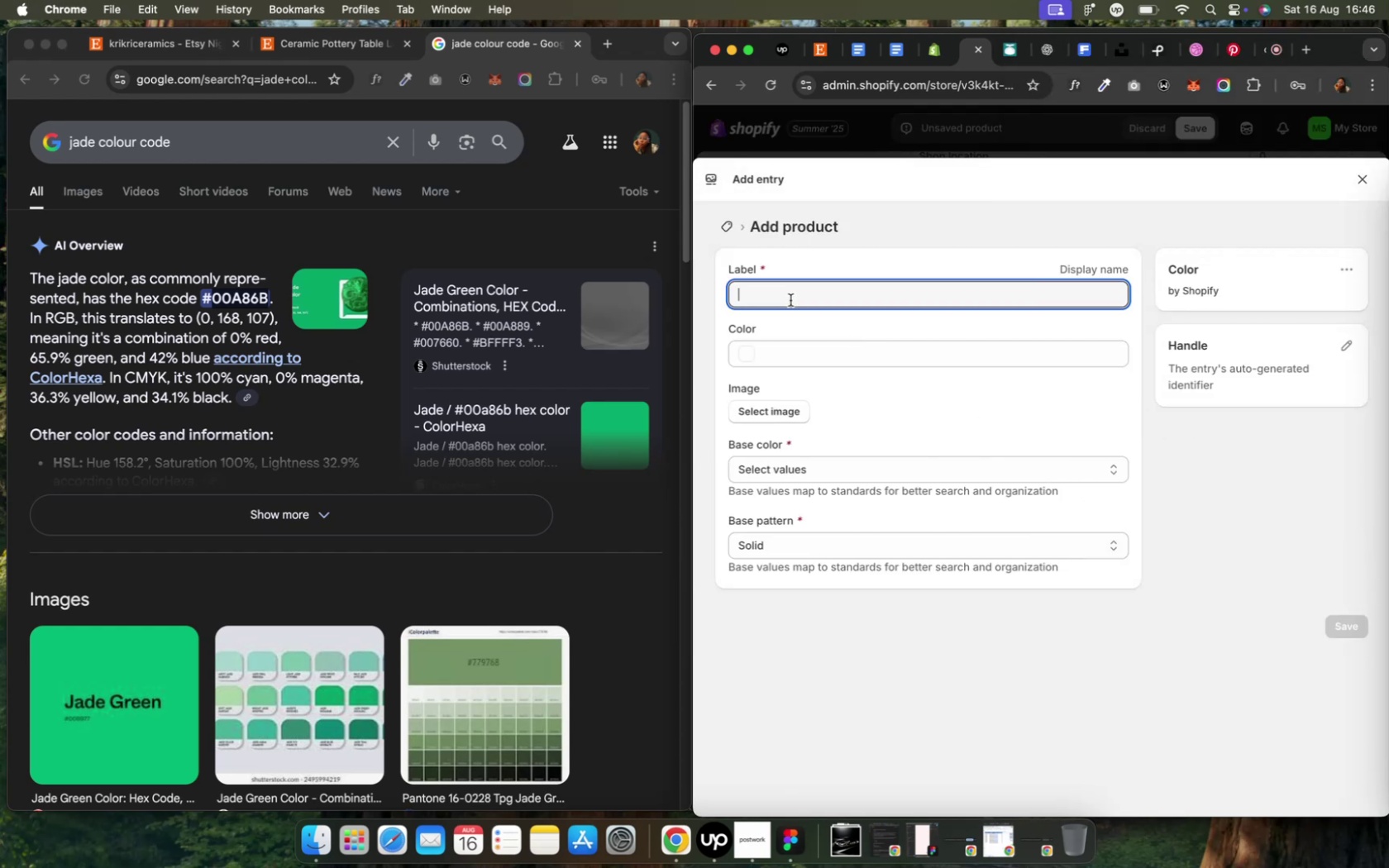 
type(Jade)
 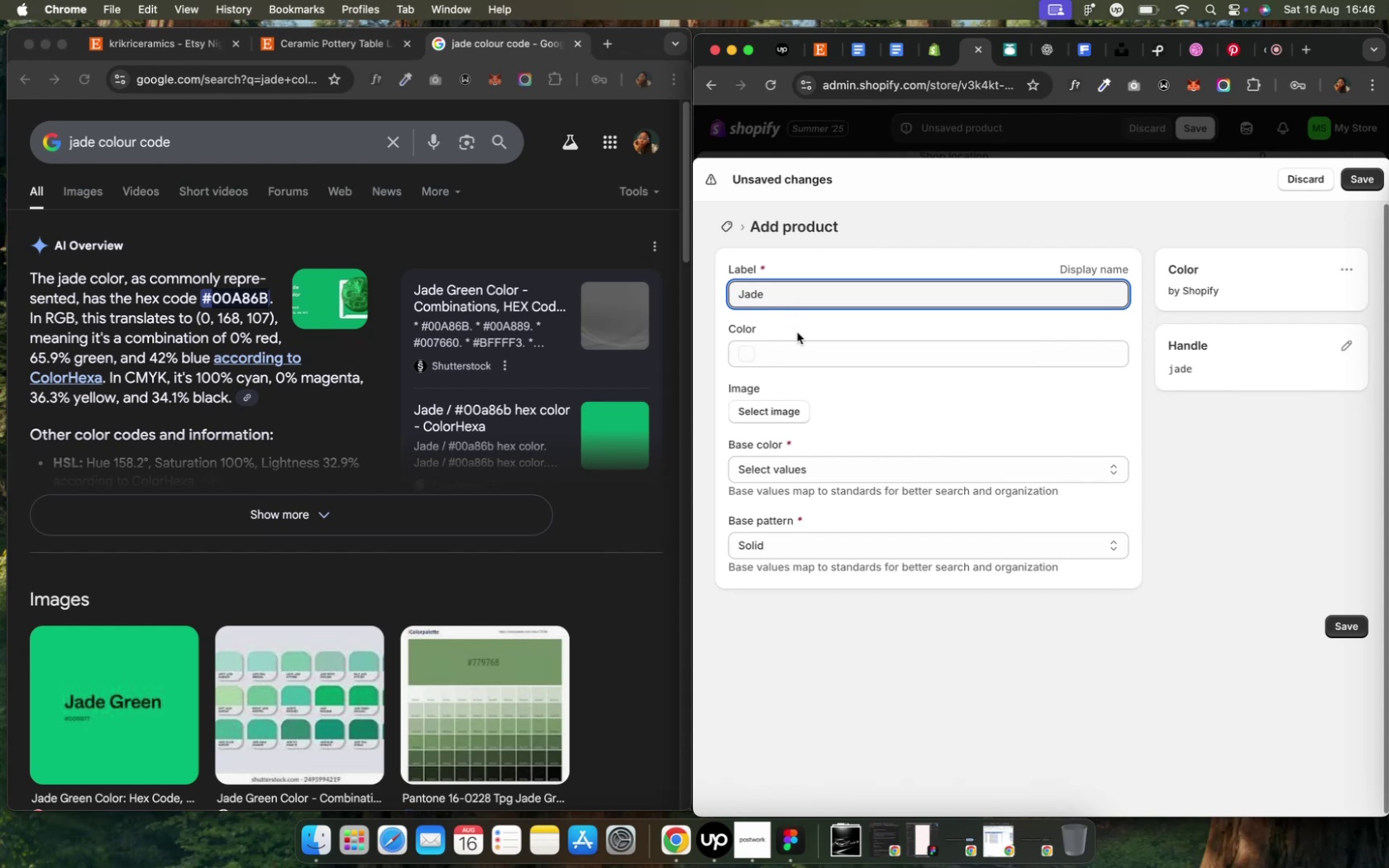 
wait(6.59)
 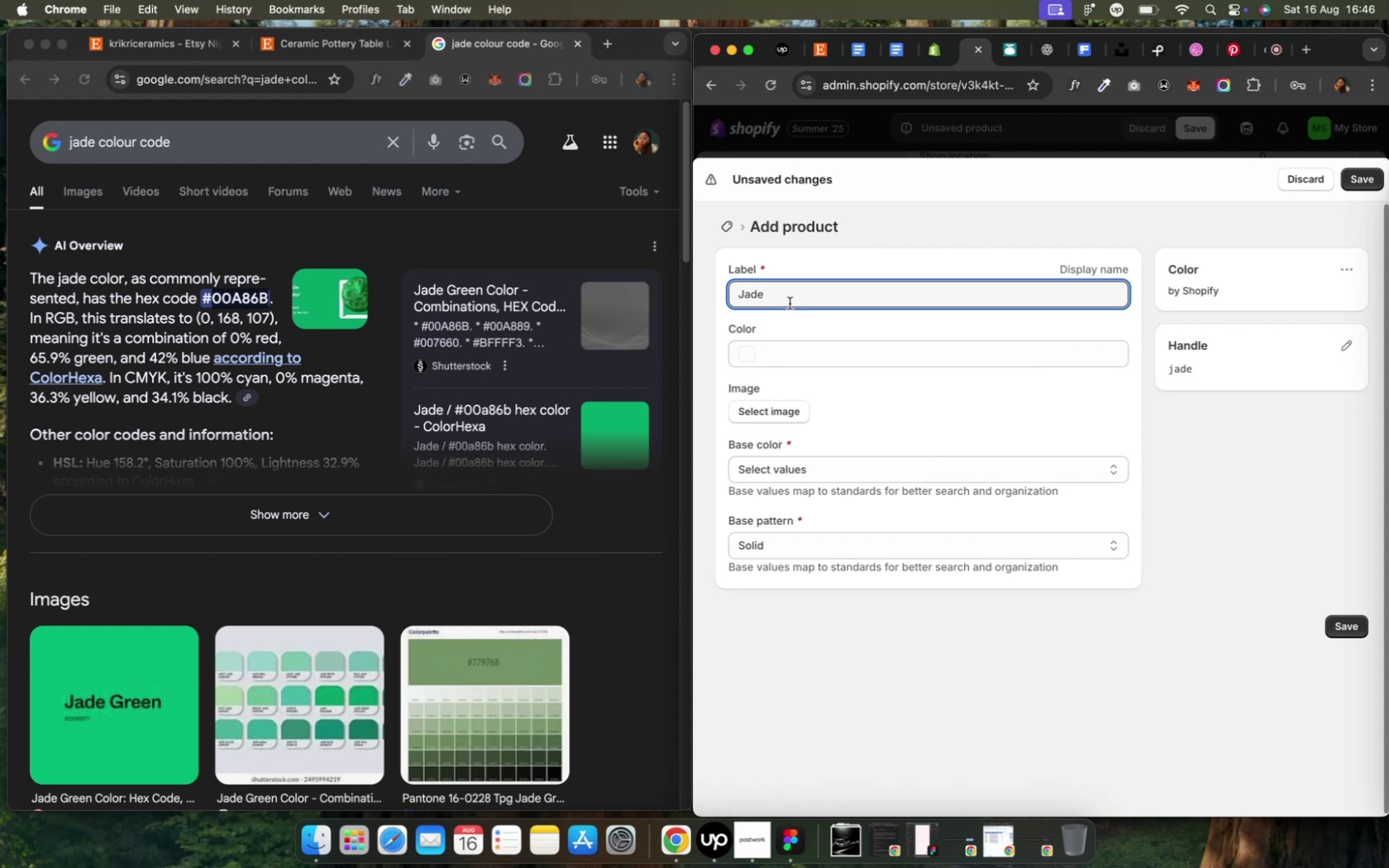 
left_click([800, 353])
 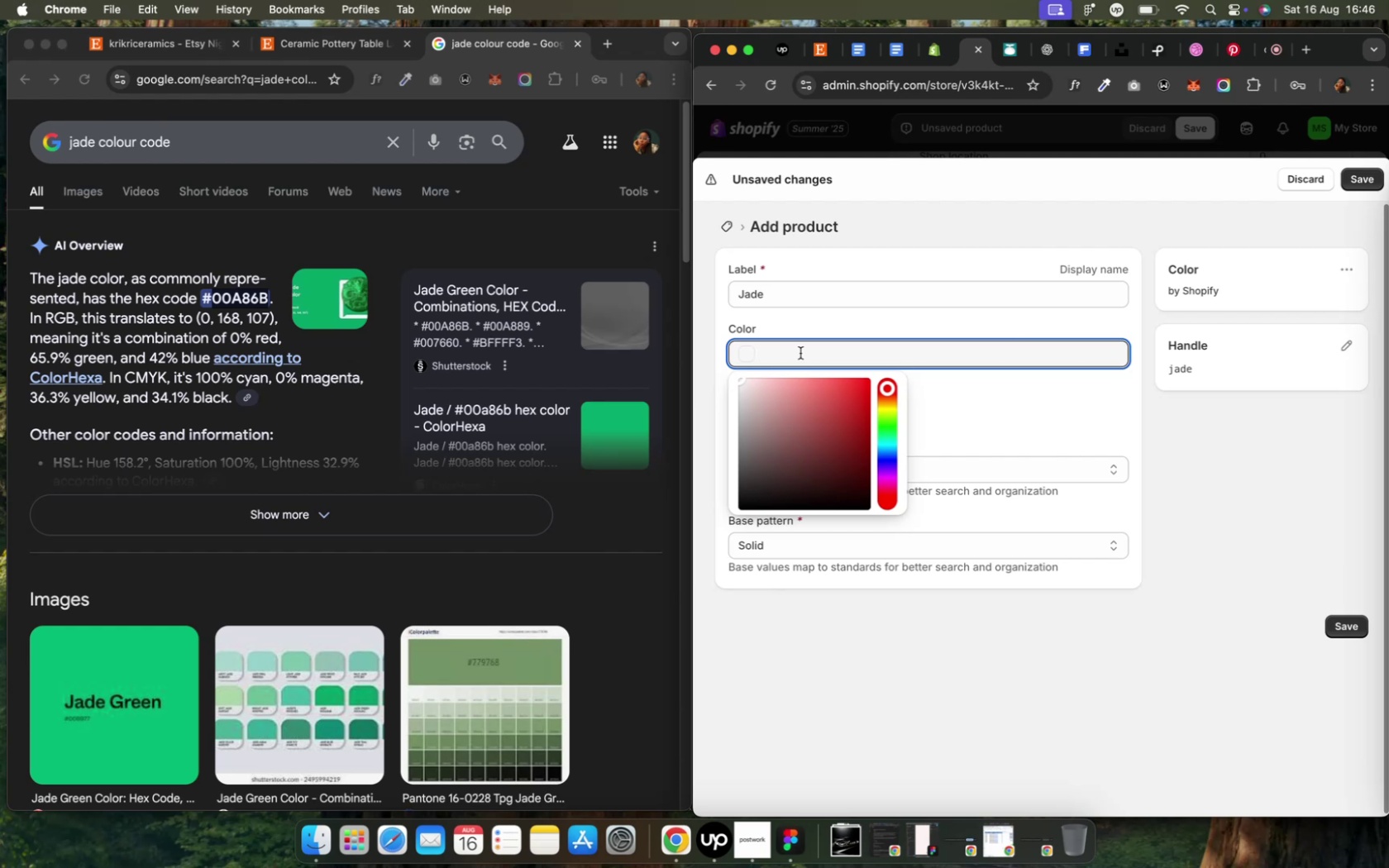 
key(Meta+V)
 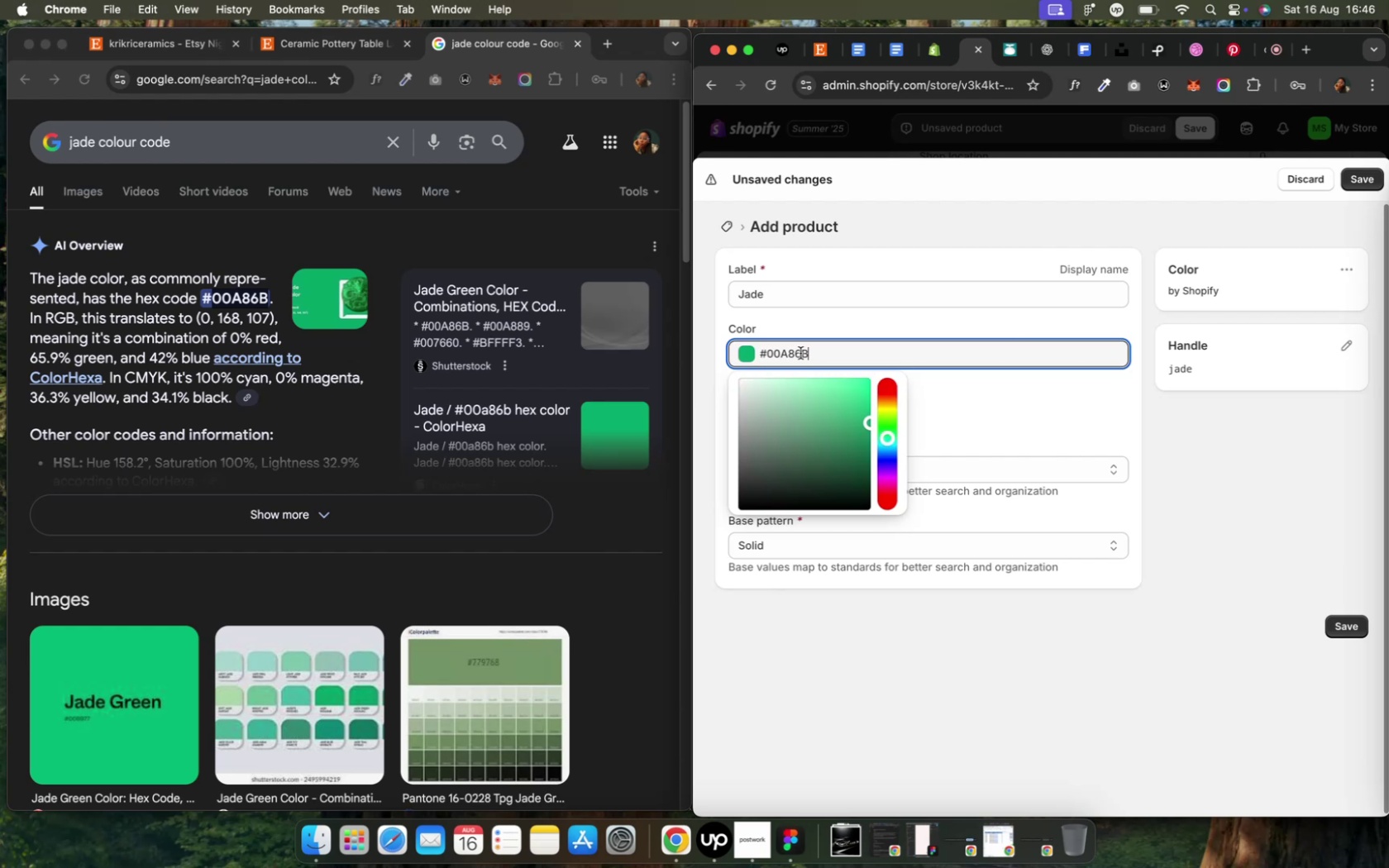 
left_click([963, 393])
 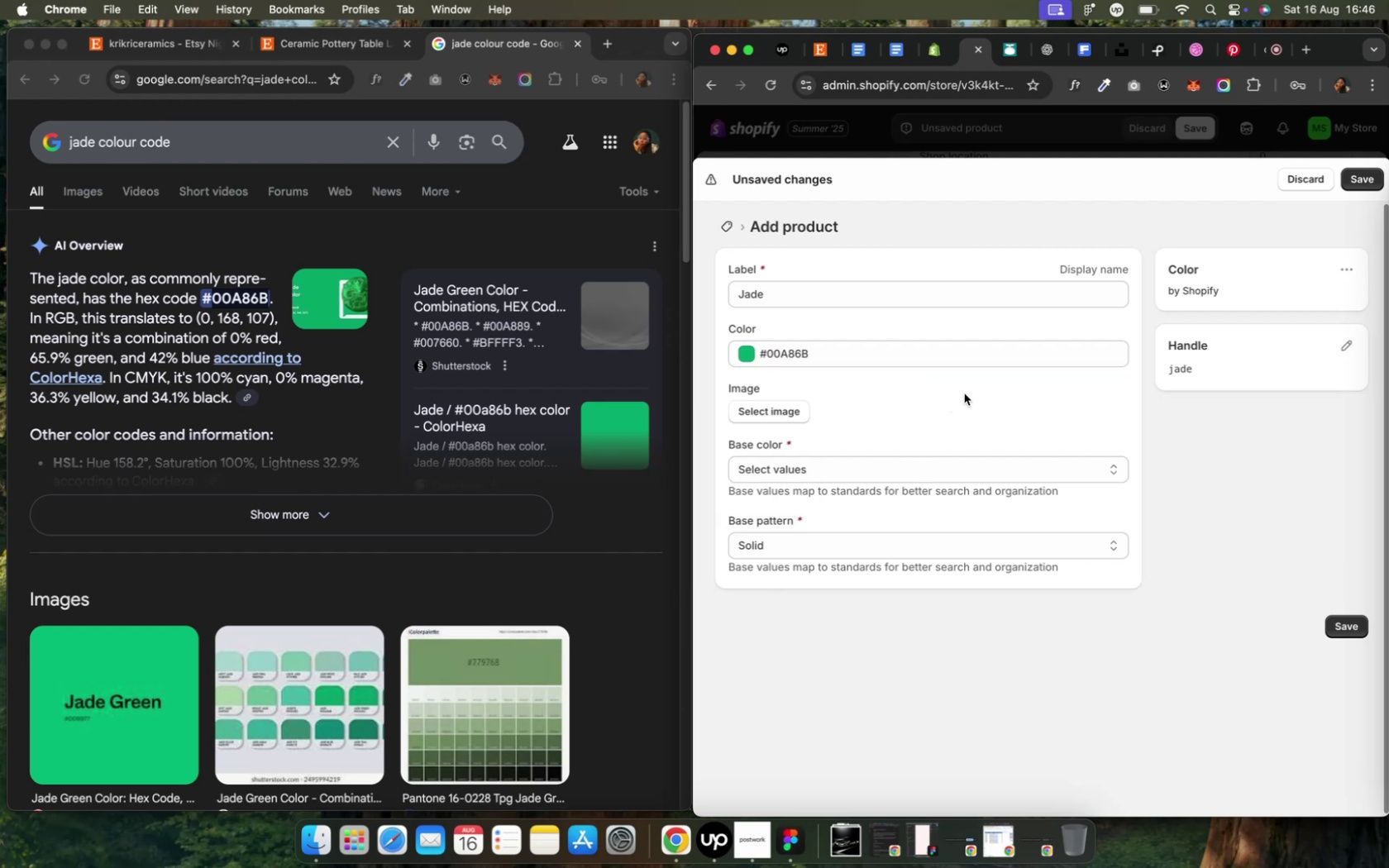 
wait(8.5)
 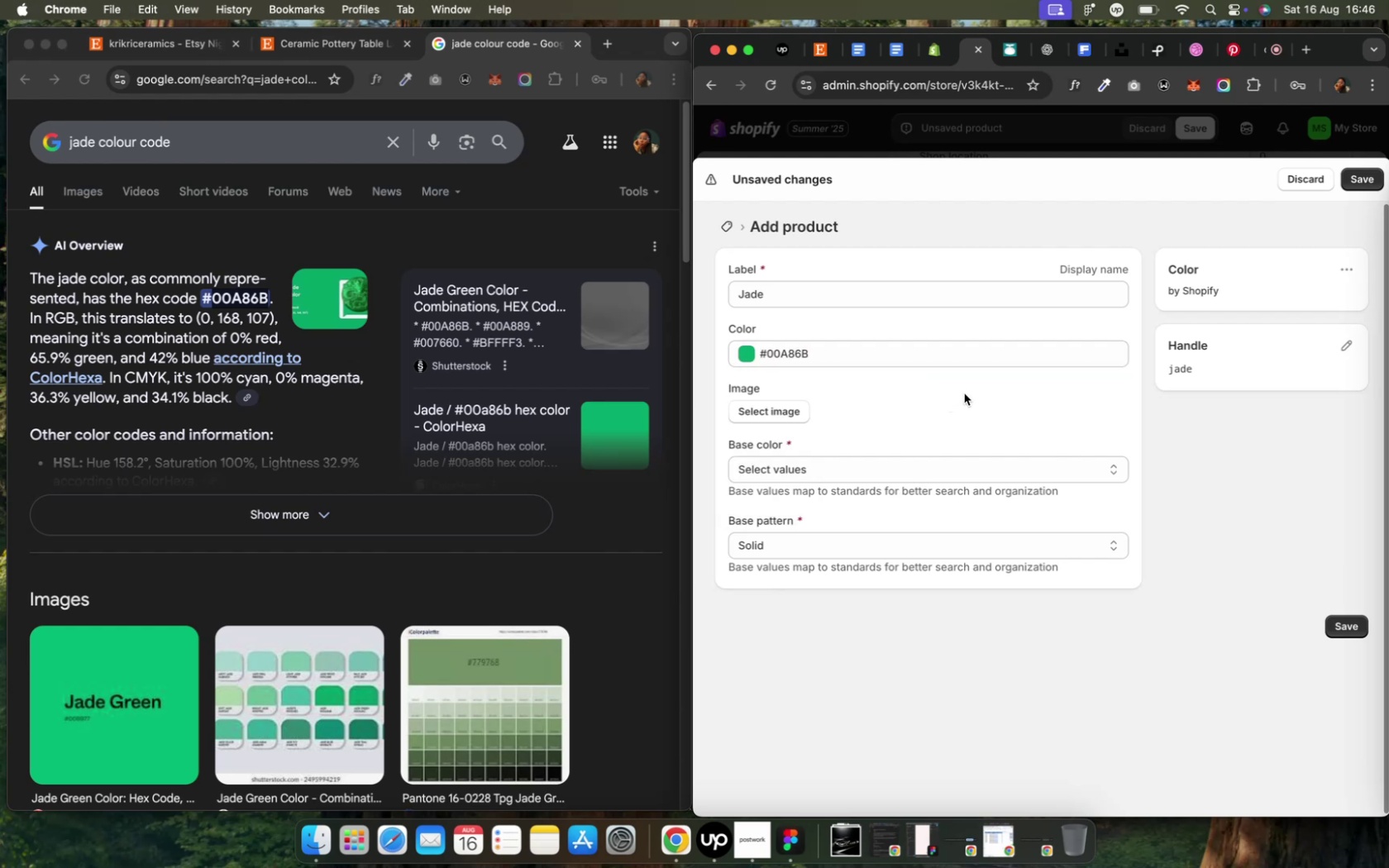 
left_click([930, 469])
 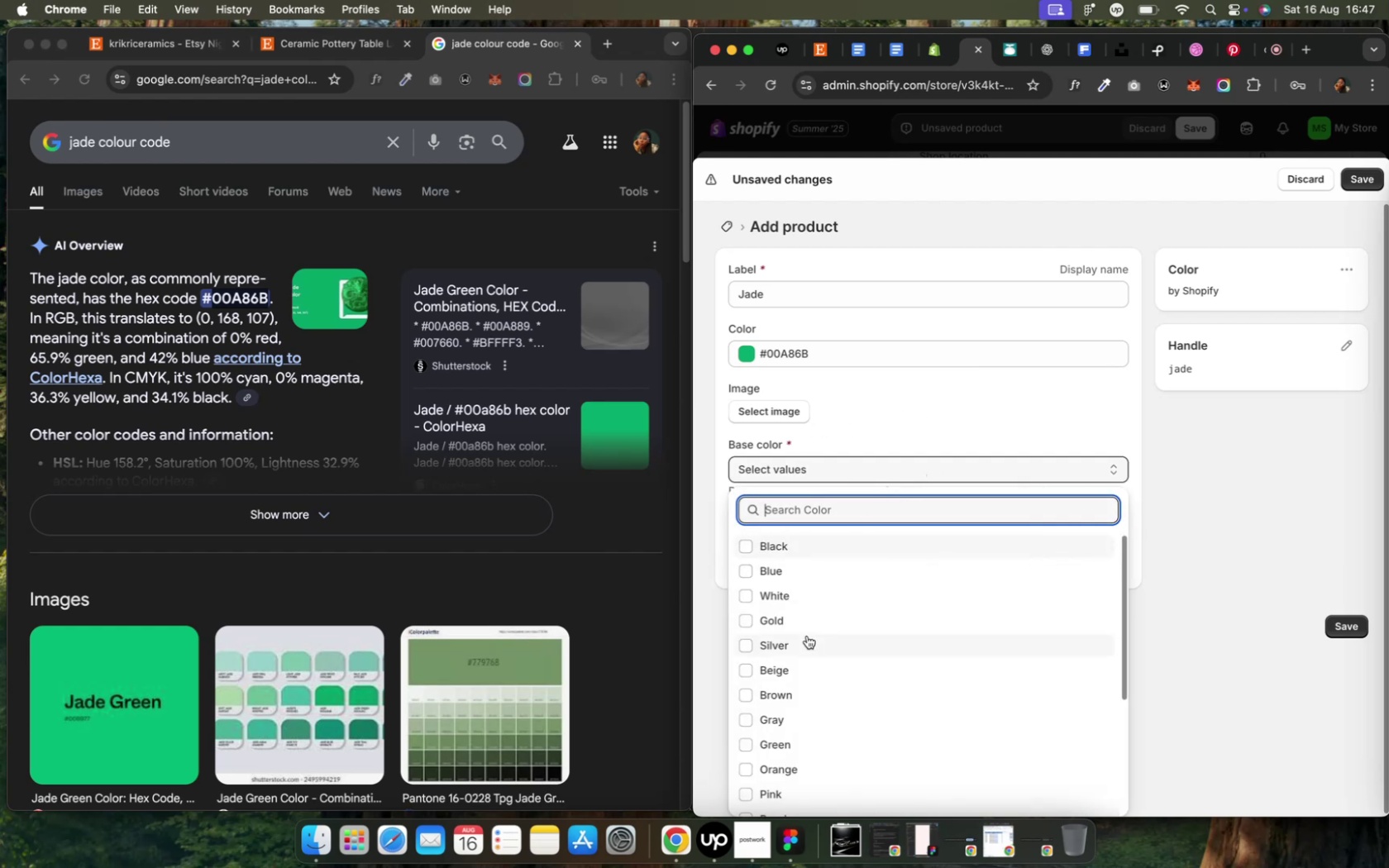 
left_click([807, 750])
 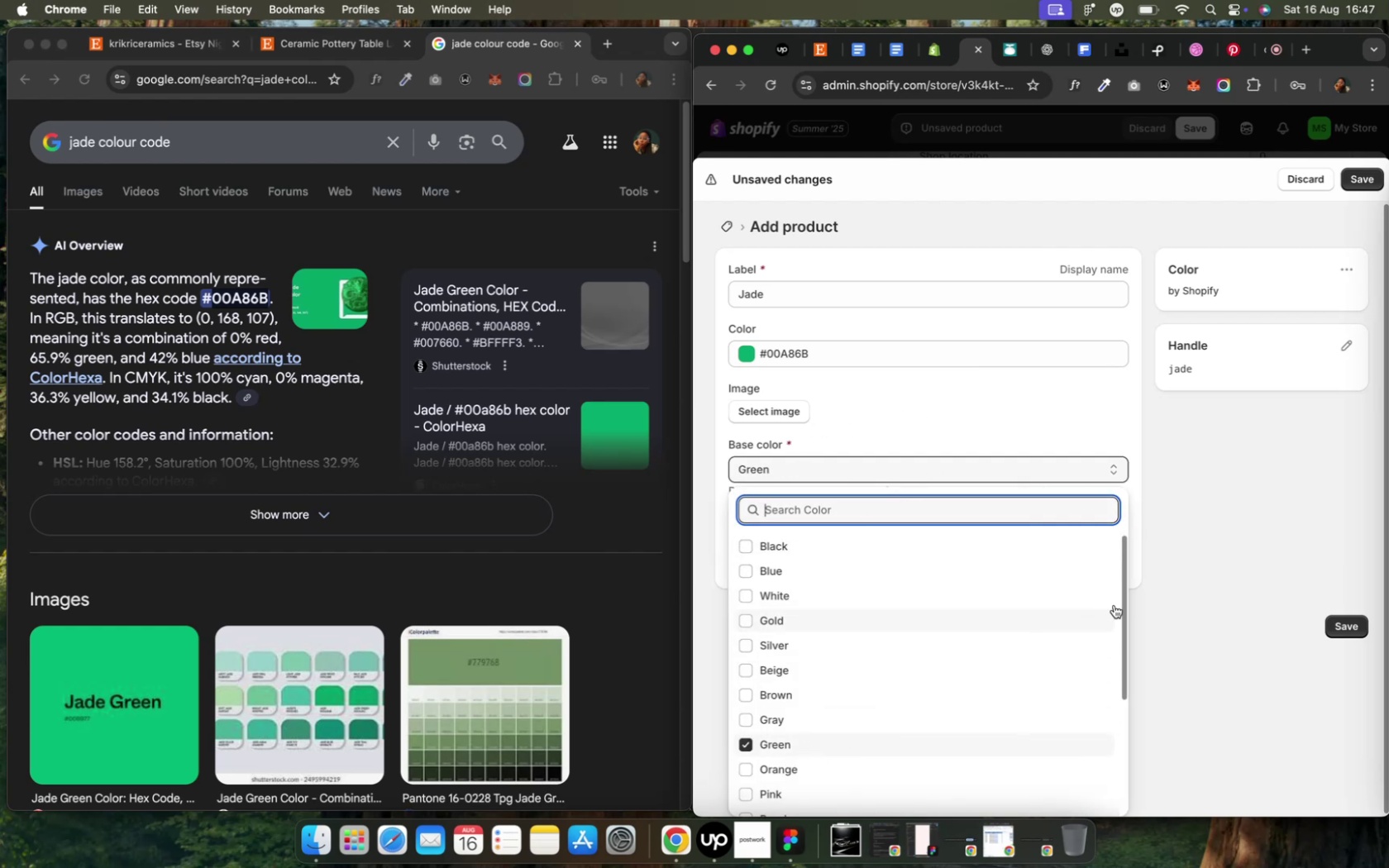 
left_click([1200, 607])
 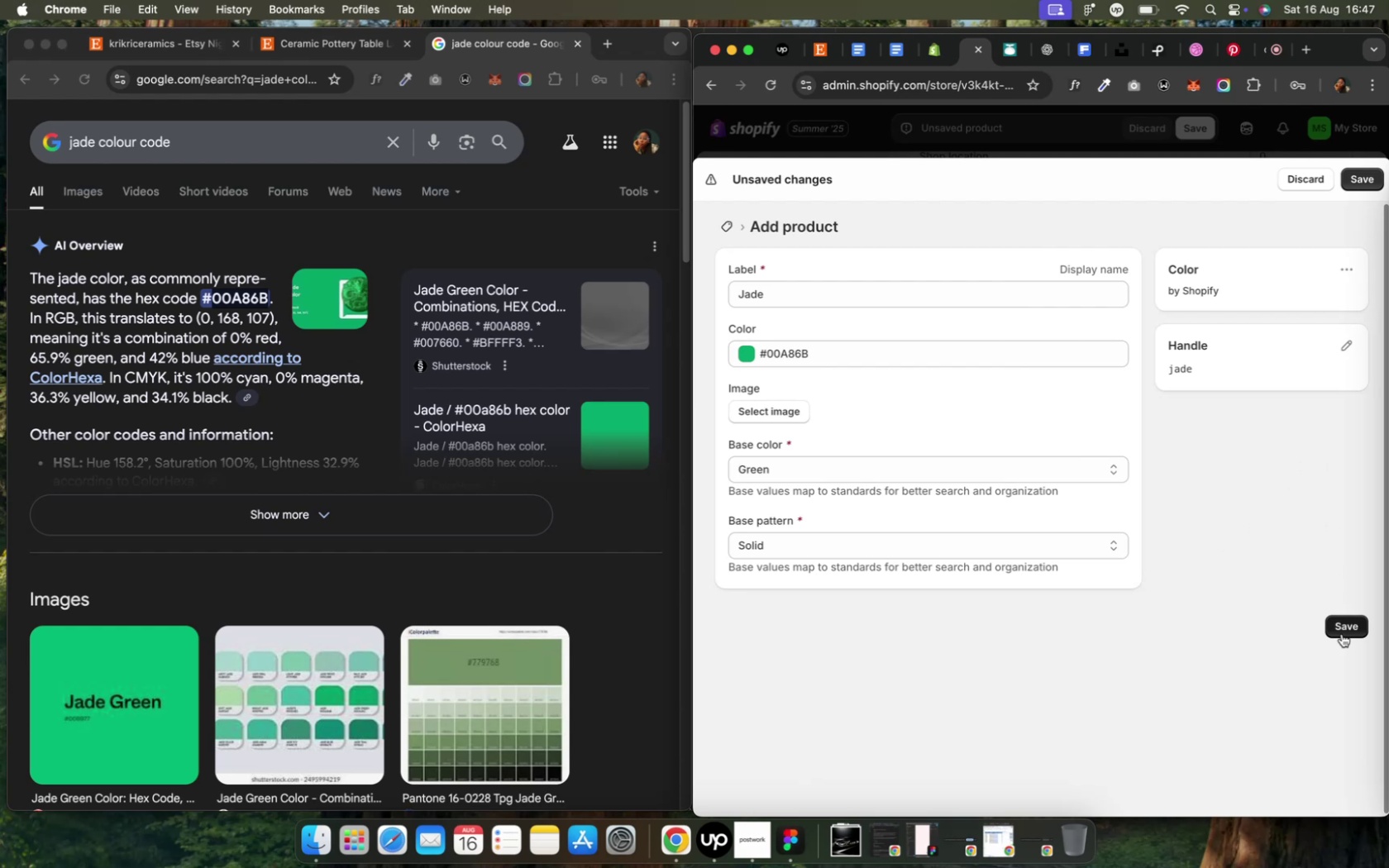 
left_click([1339, 624])
 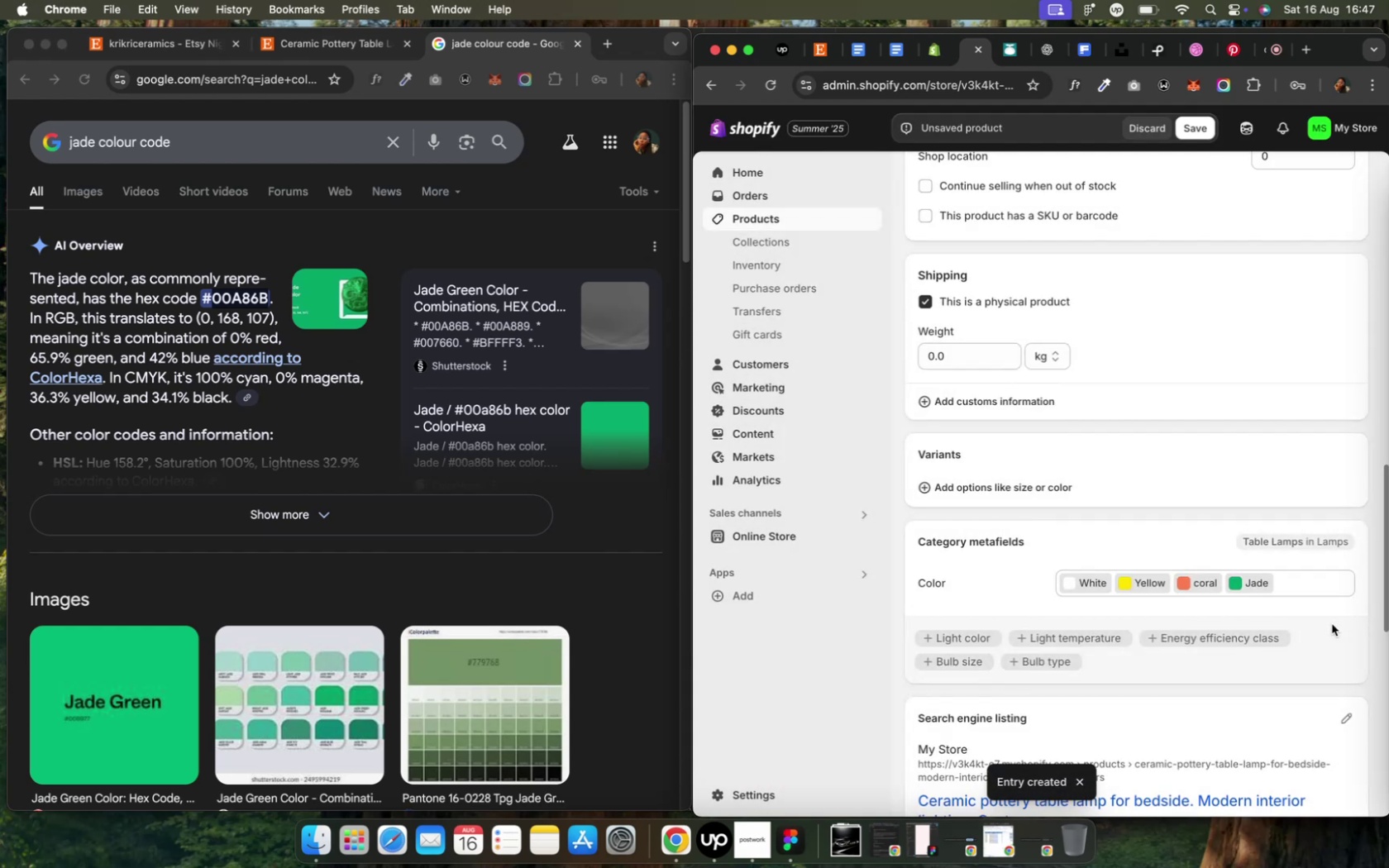 
wait(10.34)
 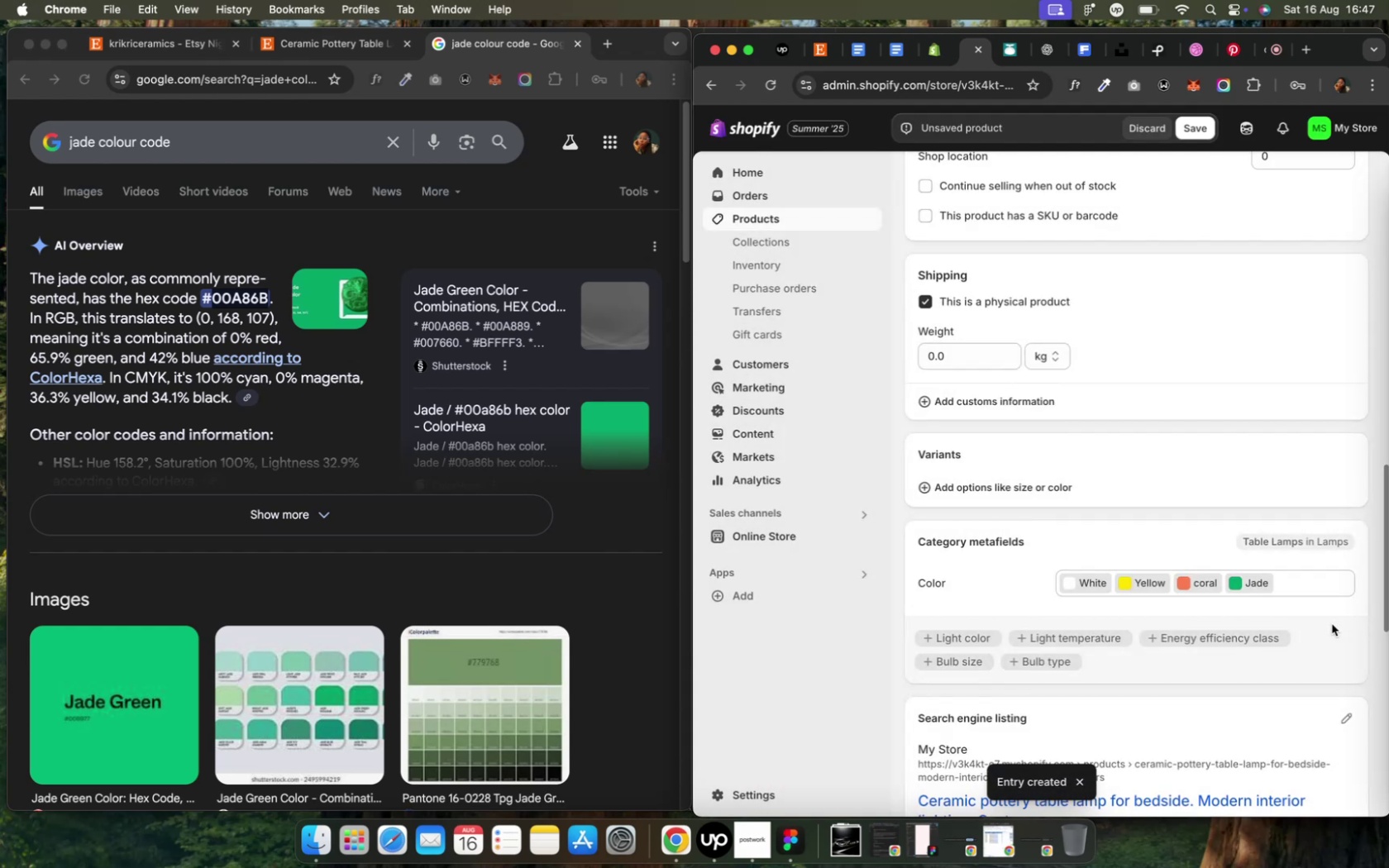 
left_click([1286, 581])
 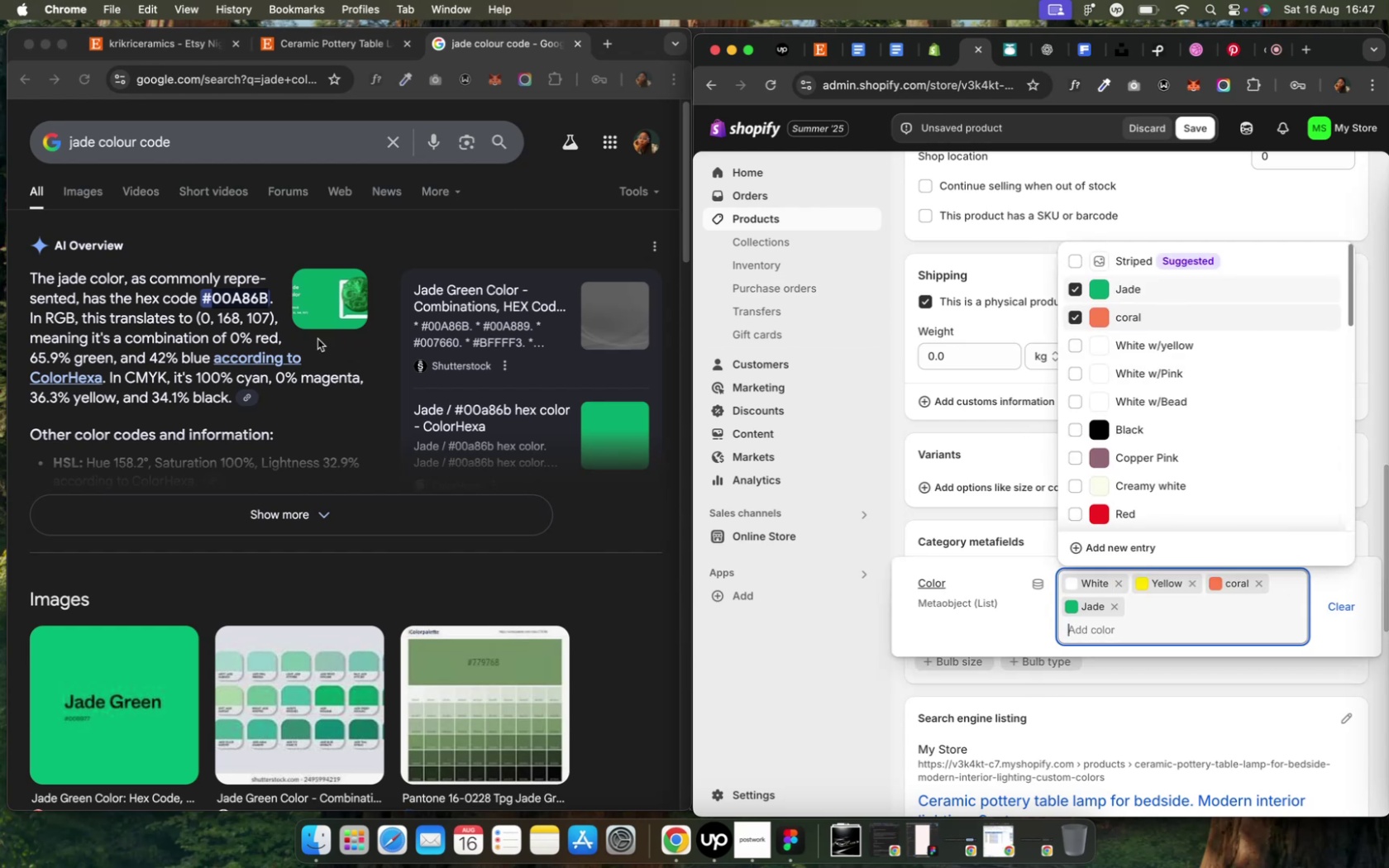 
wait(5.1)
 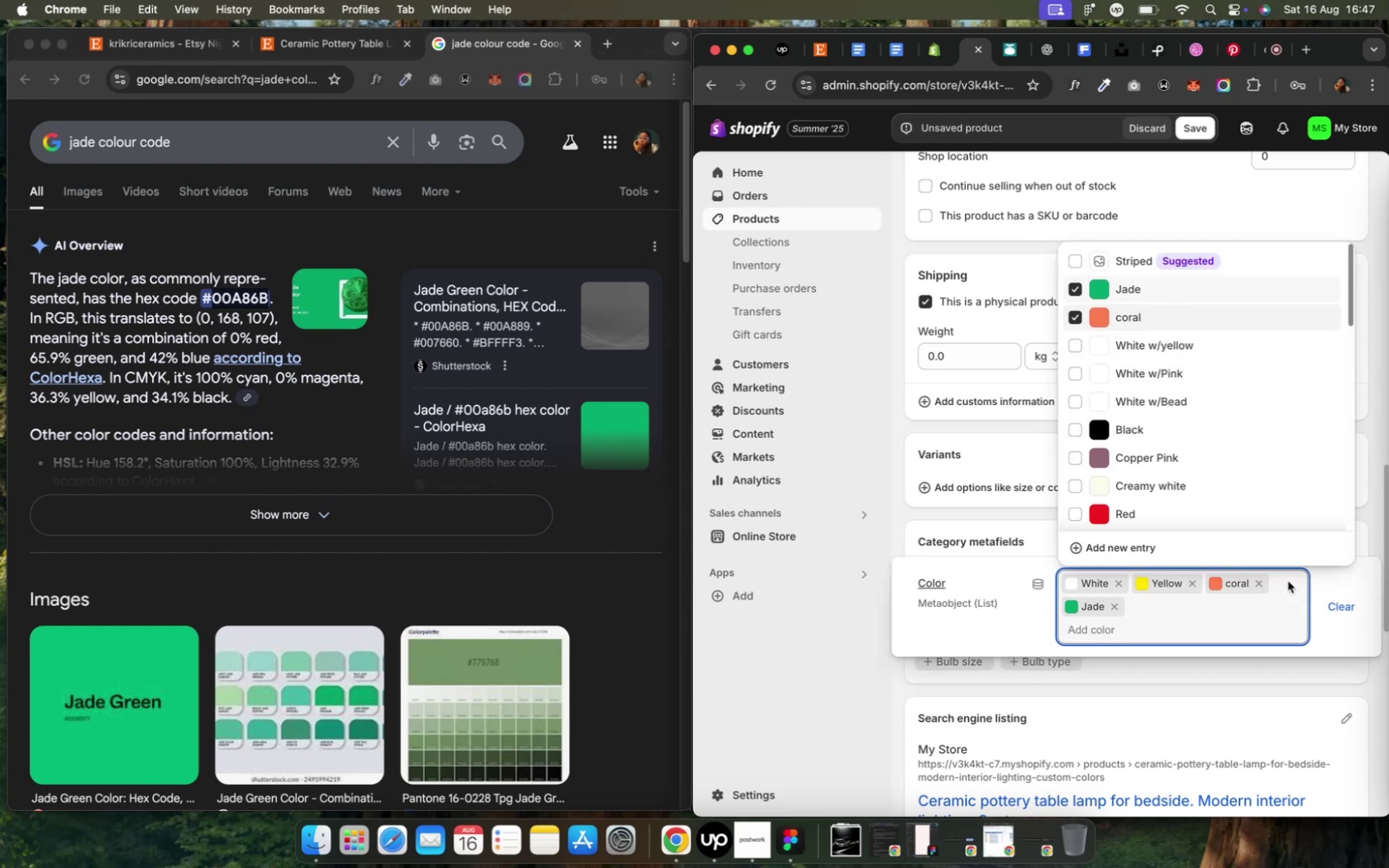 
left_click([74, 127])
 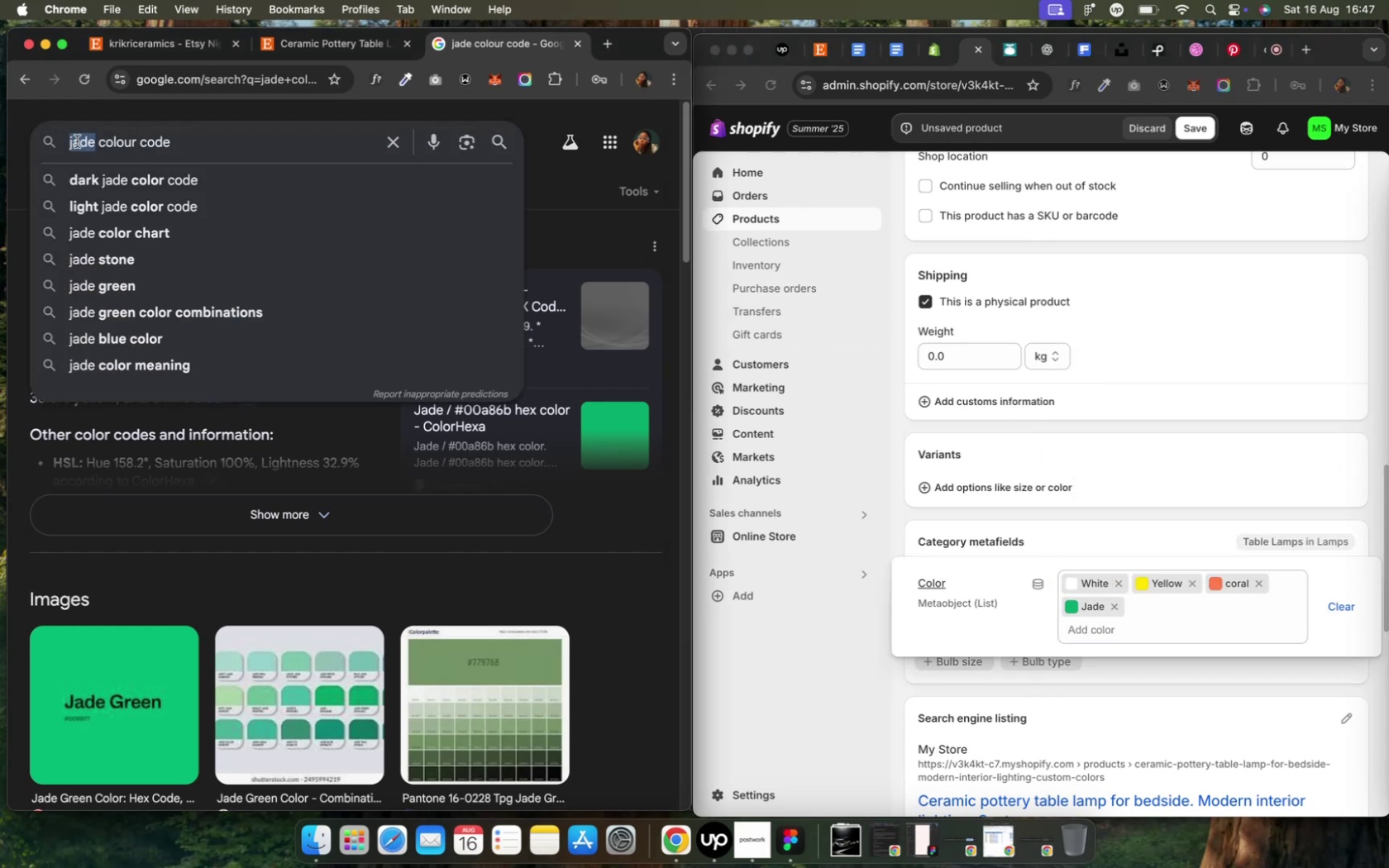 
type(li)
 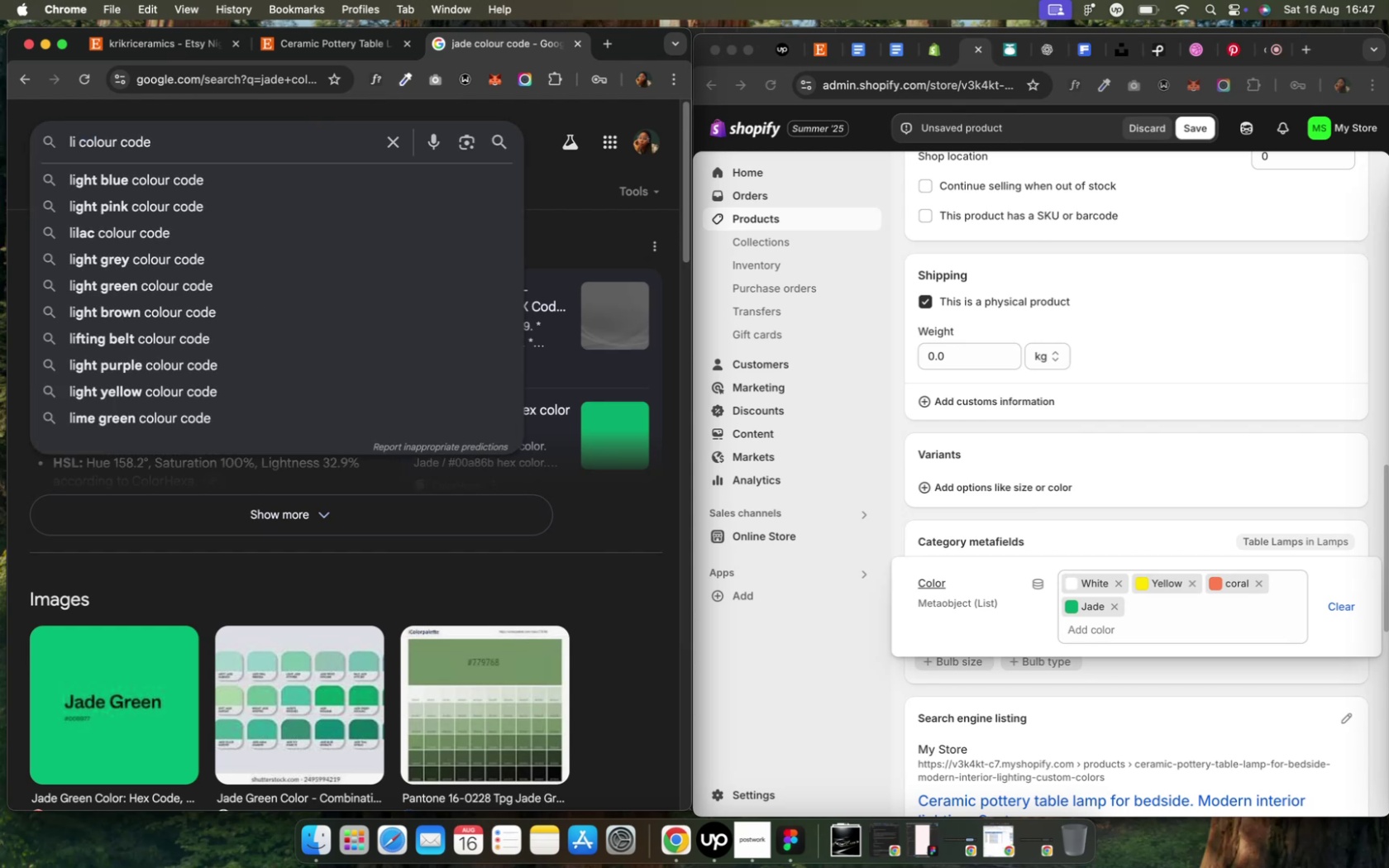 
type(ght tor)
 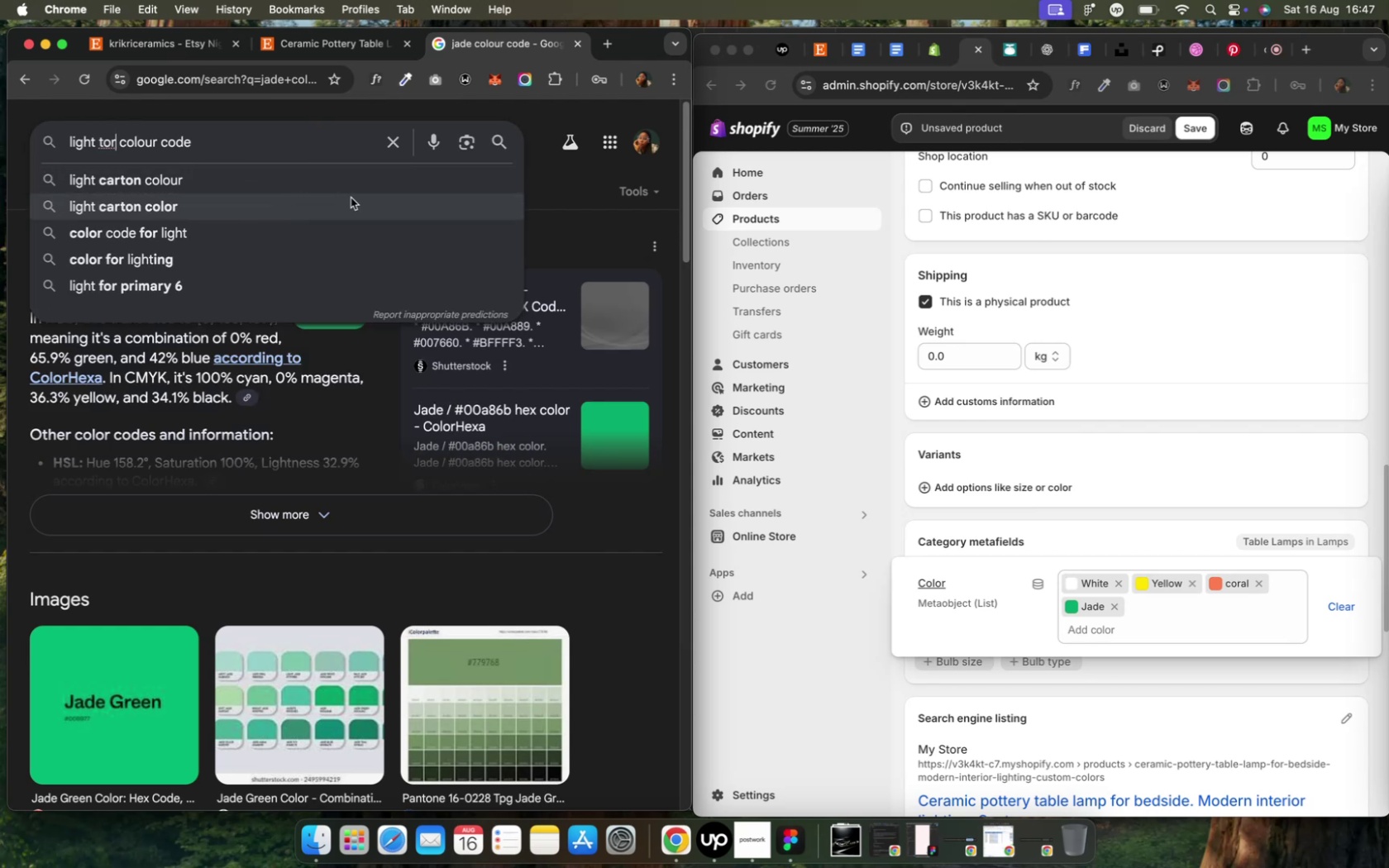 
left_click([1135, 634])
 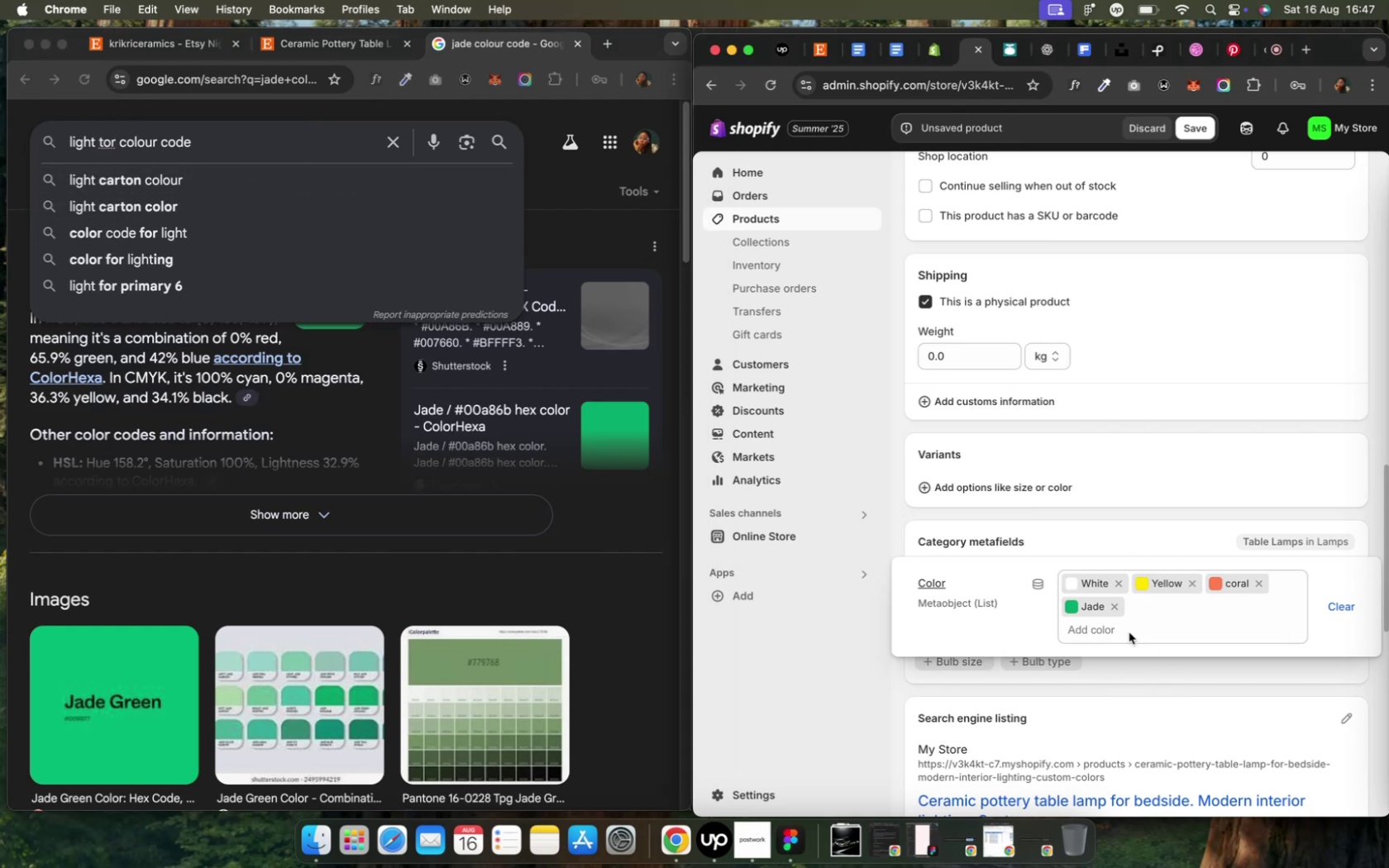 
mouse_move([1110, 610])
 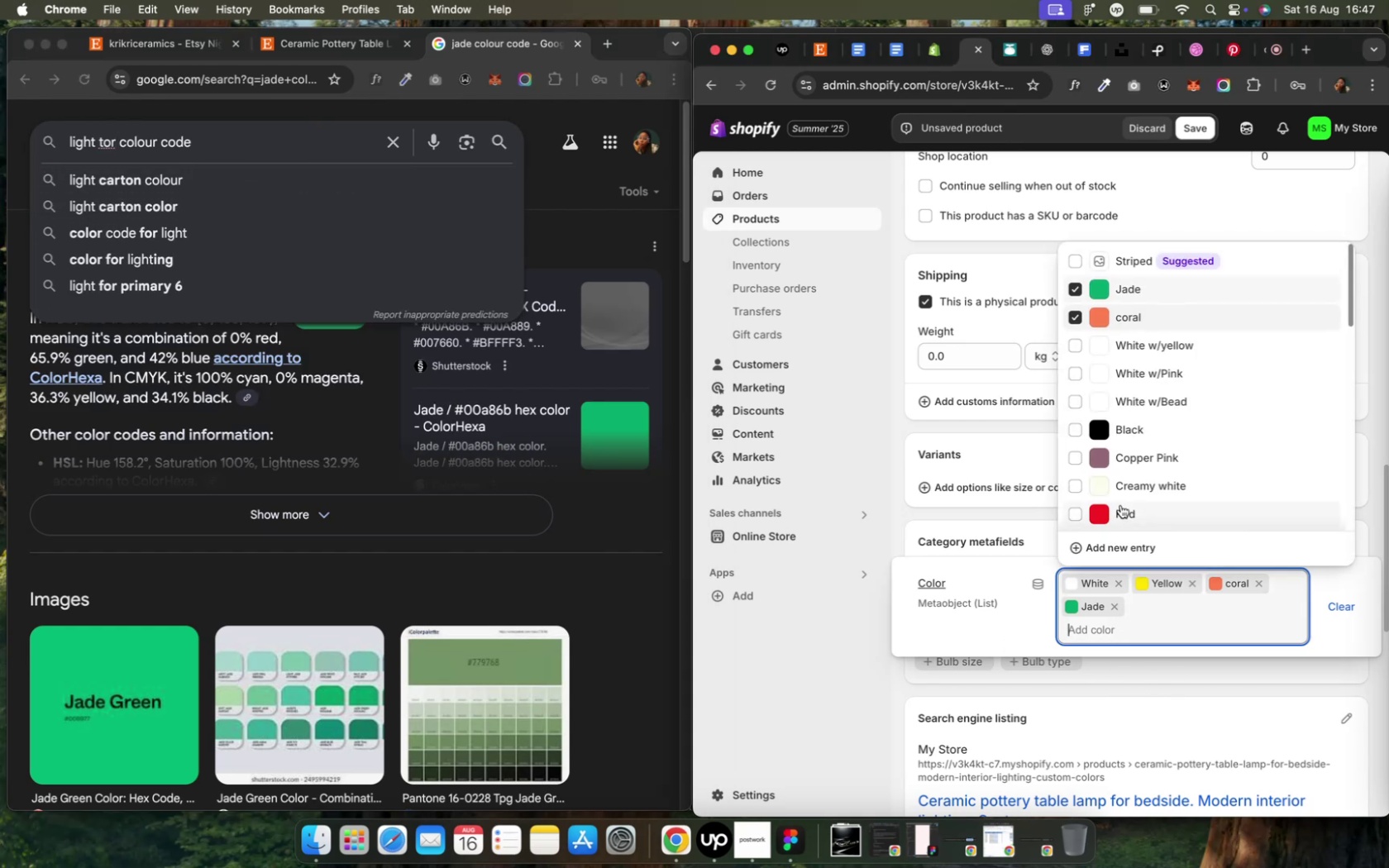 
scroll: coordinate [1132, 467], scroll_direction: down, amount: 8.0
 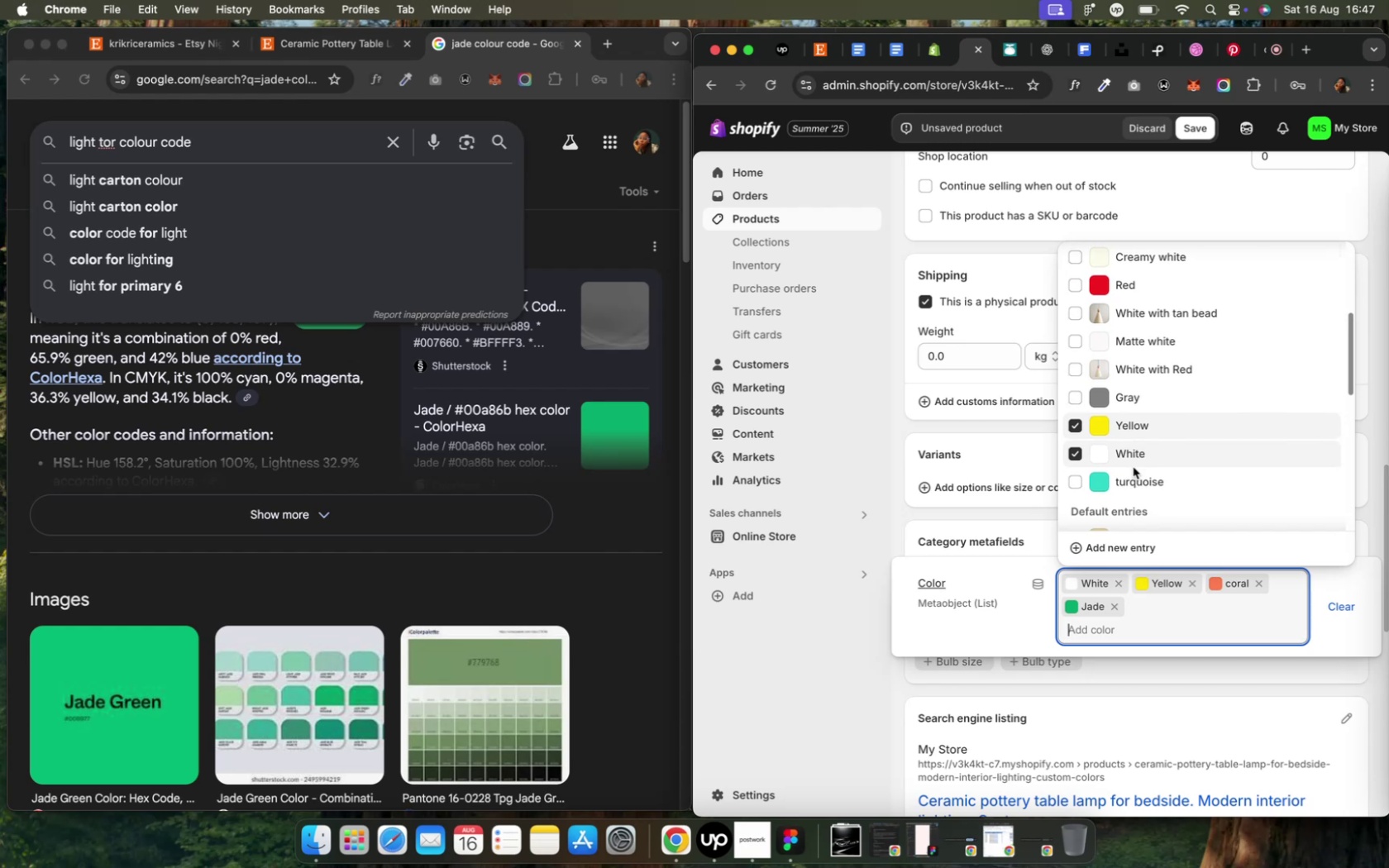 
key(Backspace)
 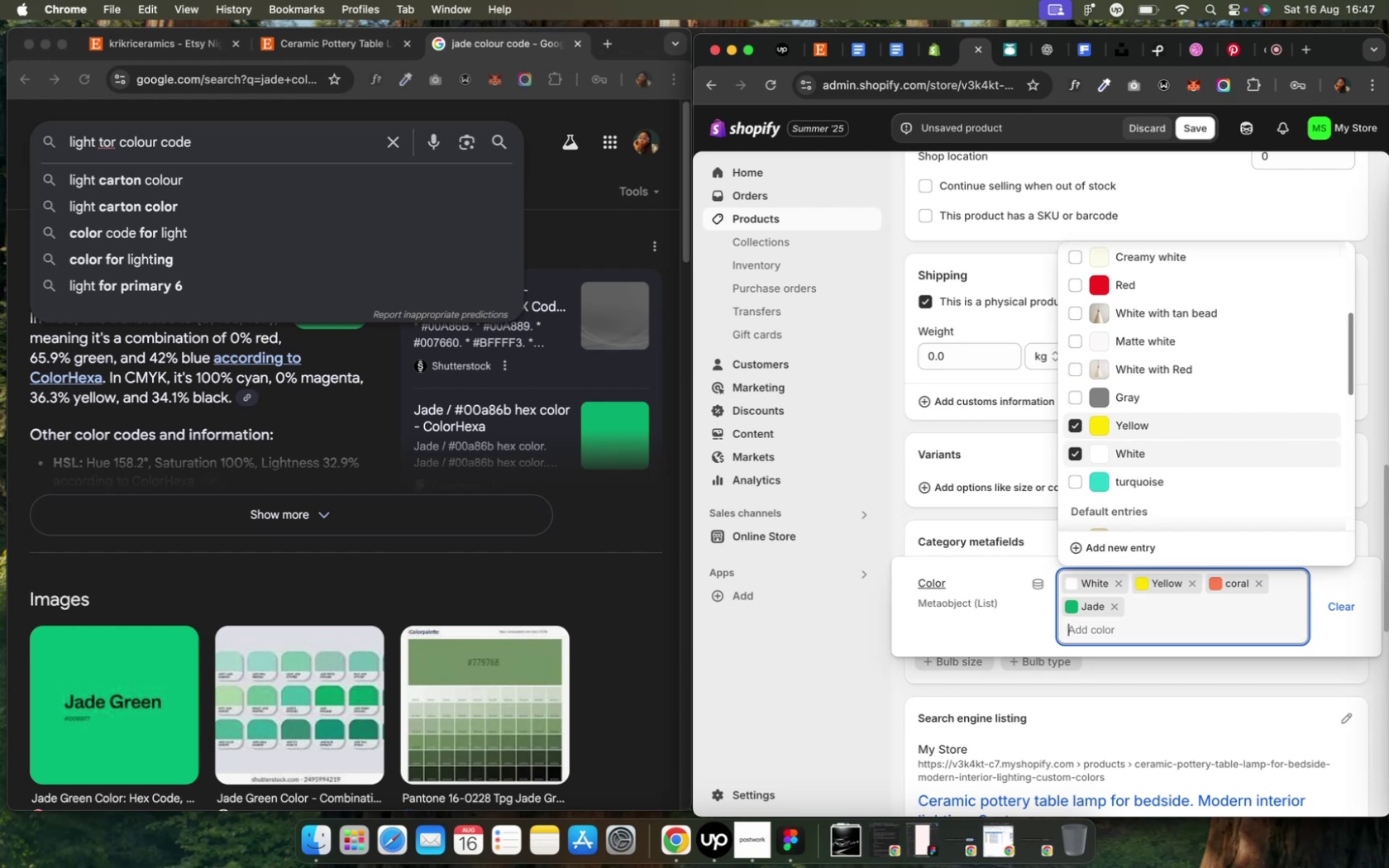 
key(Backspace)
 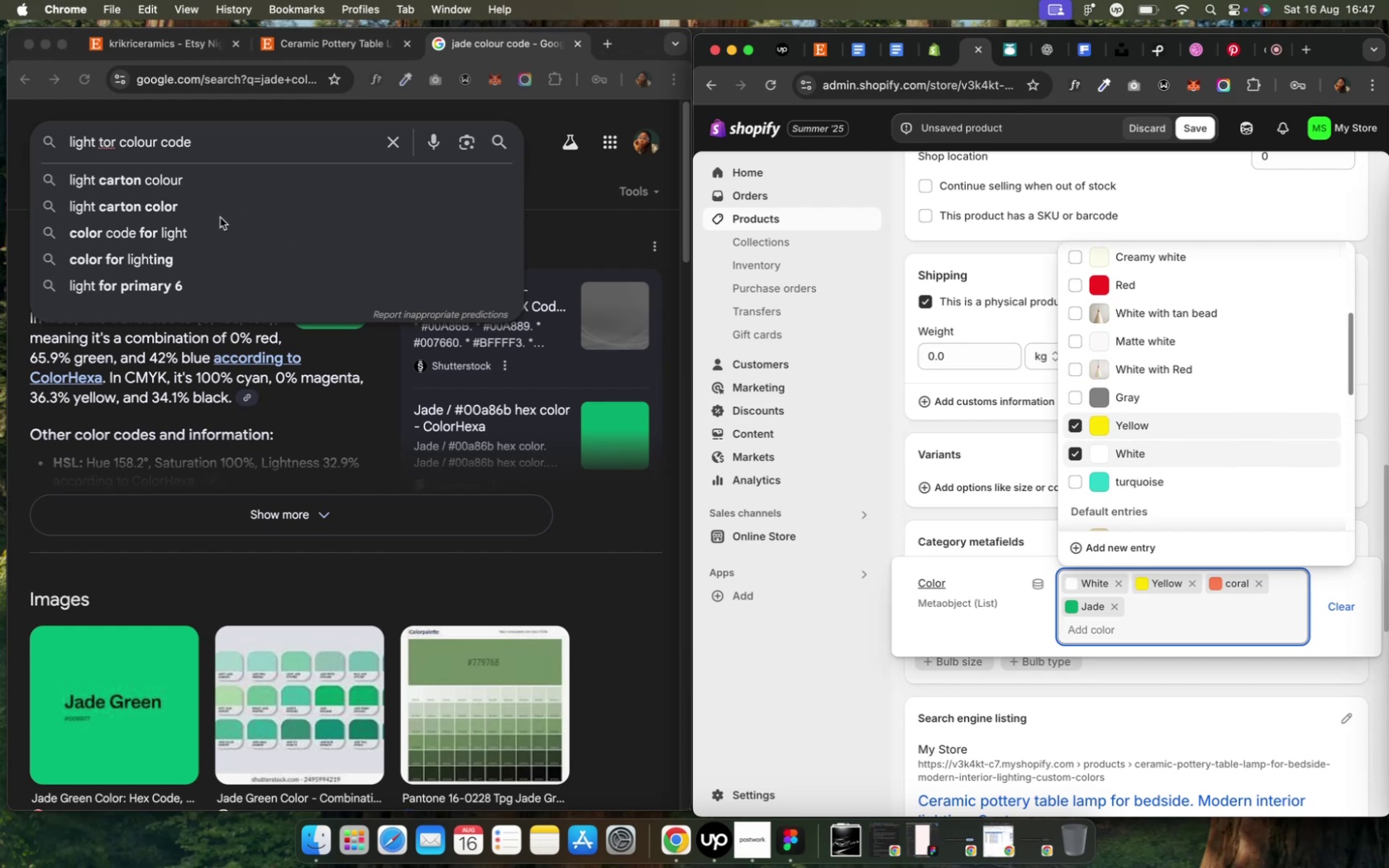 
left_click([103, 145])
 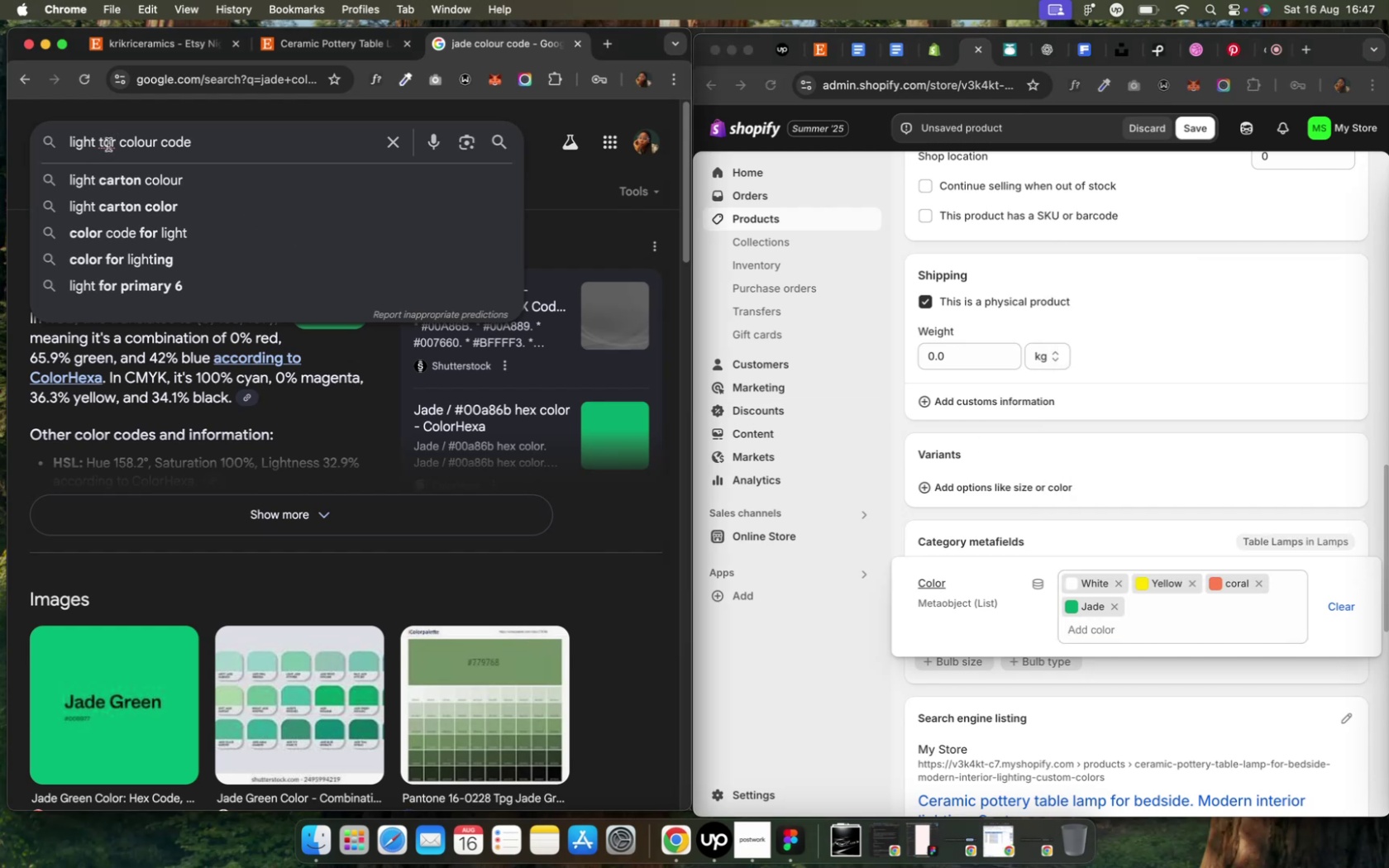 
left_click([108, 145])
 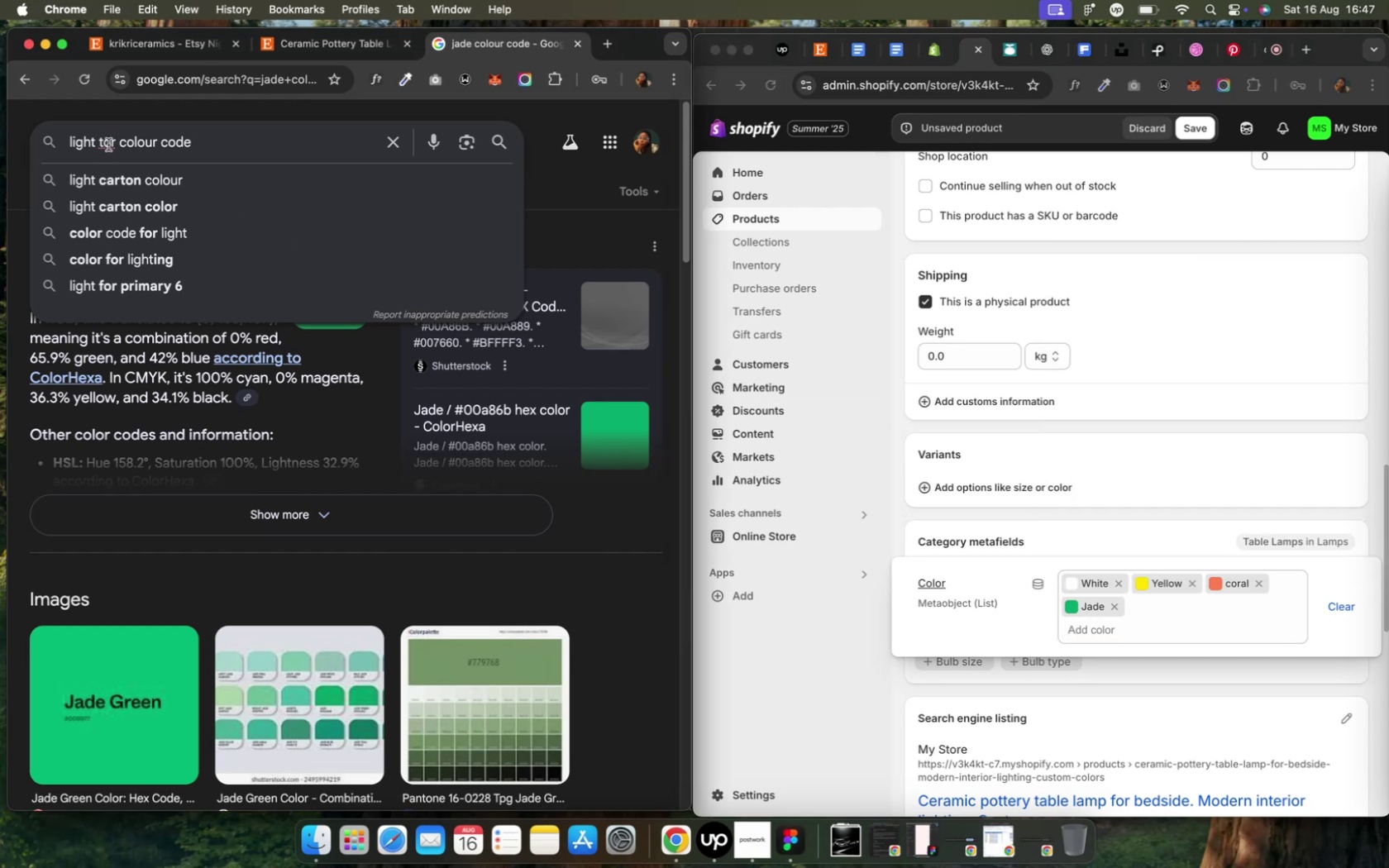 
key(Backspace)
 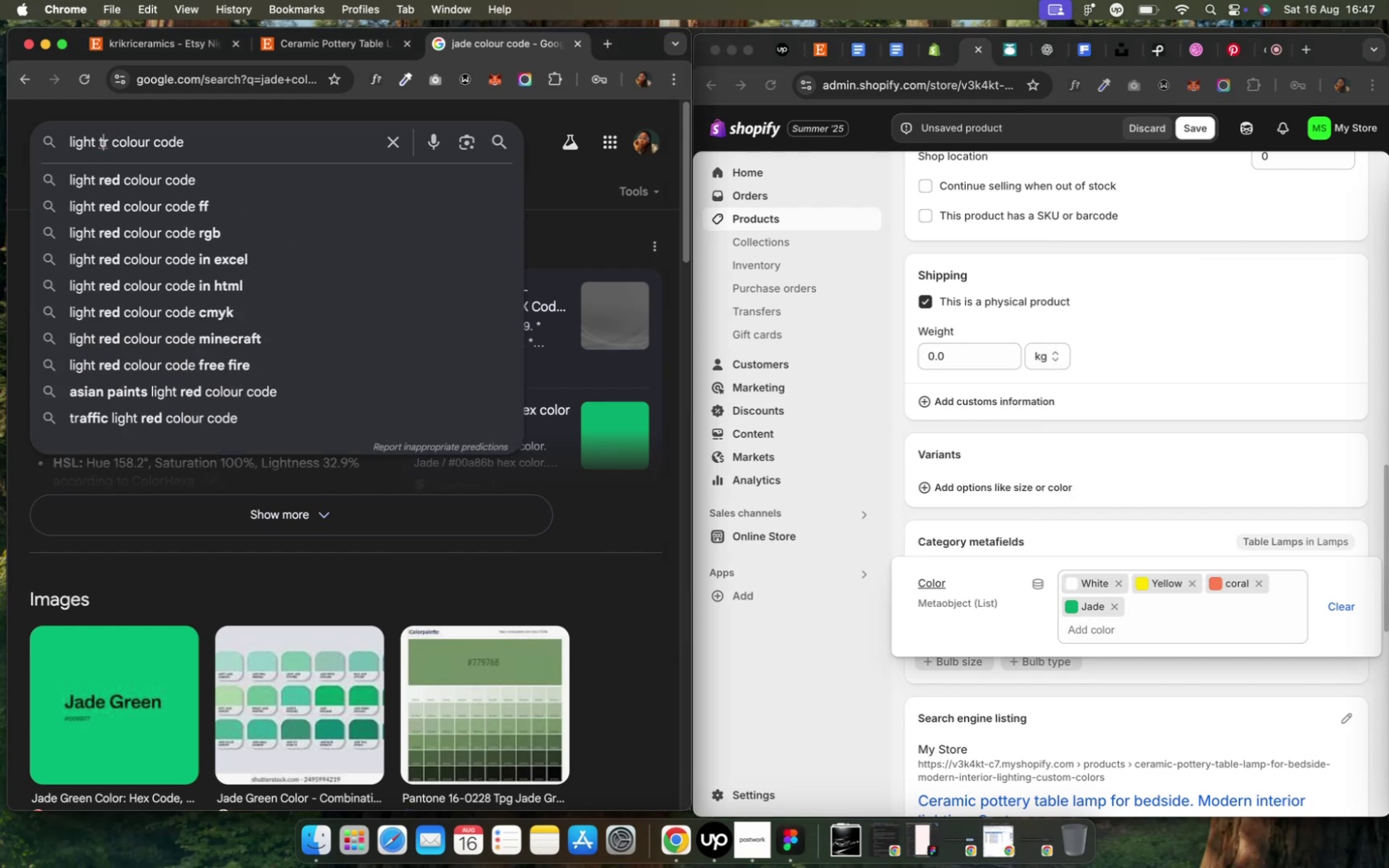 
key(U)
 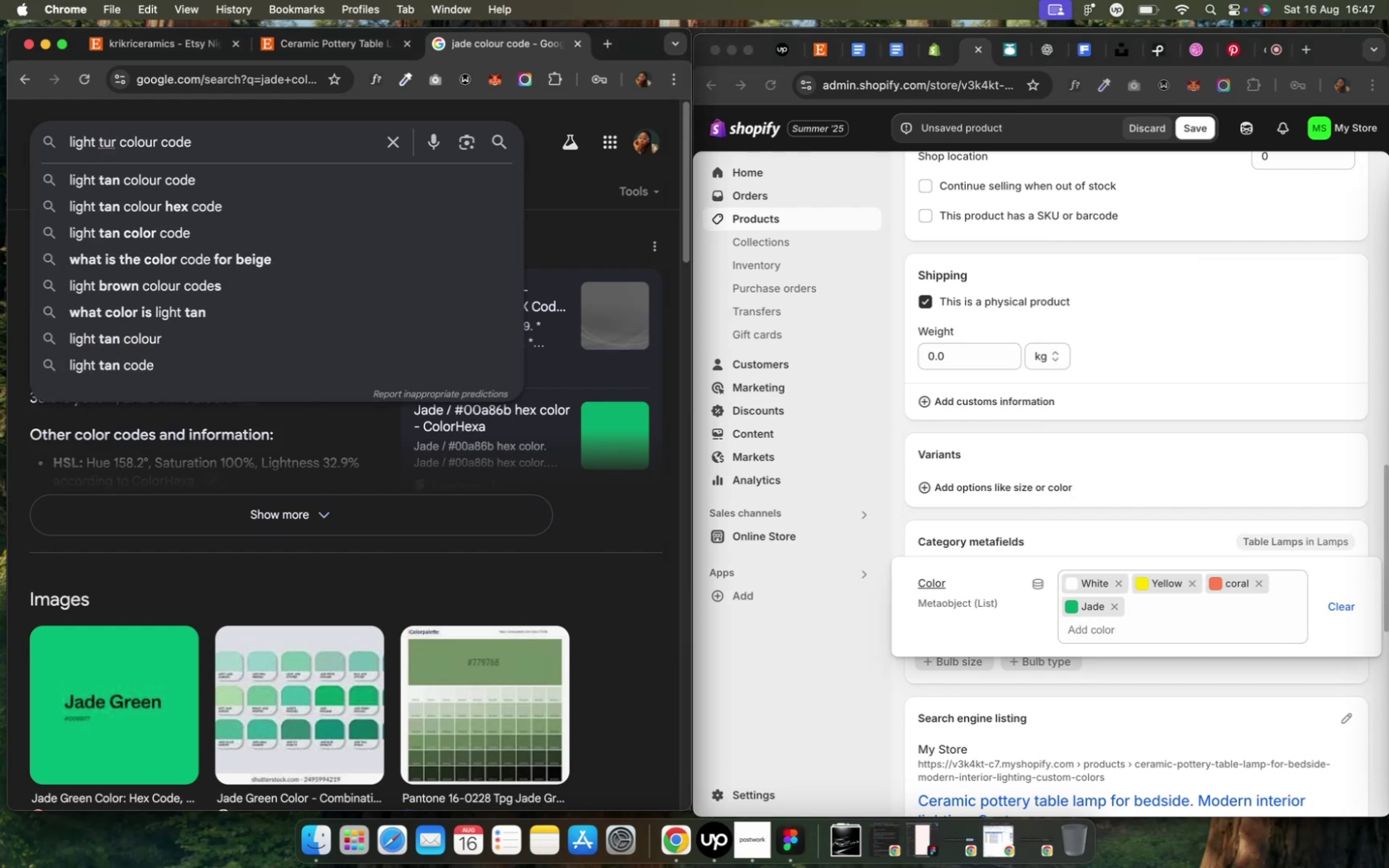 
key(ArrowRight)
 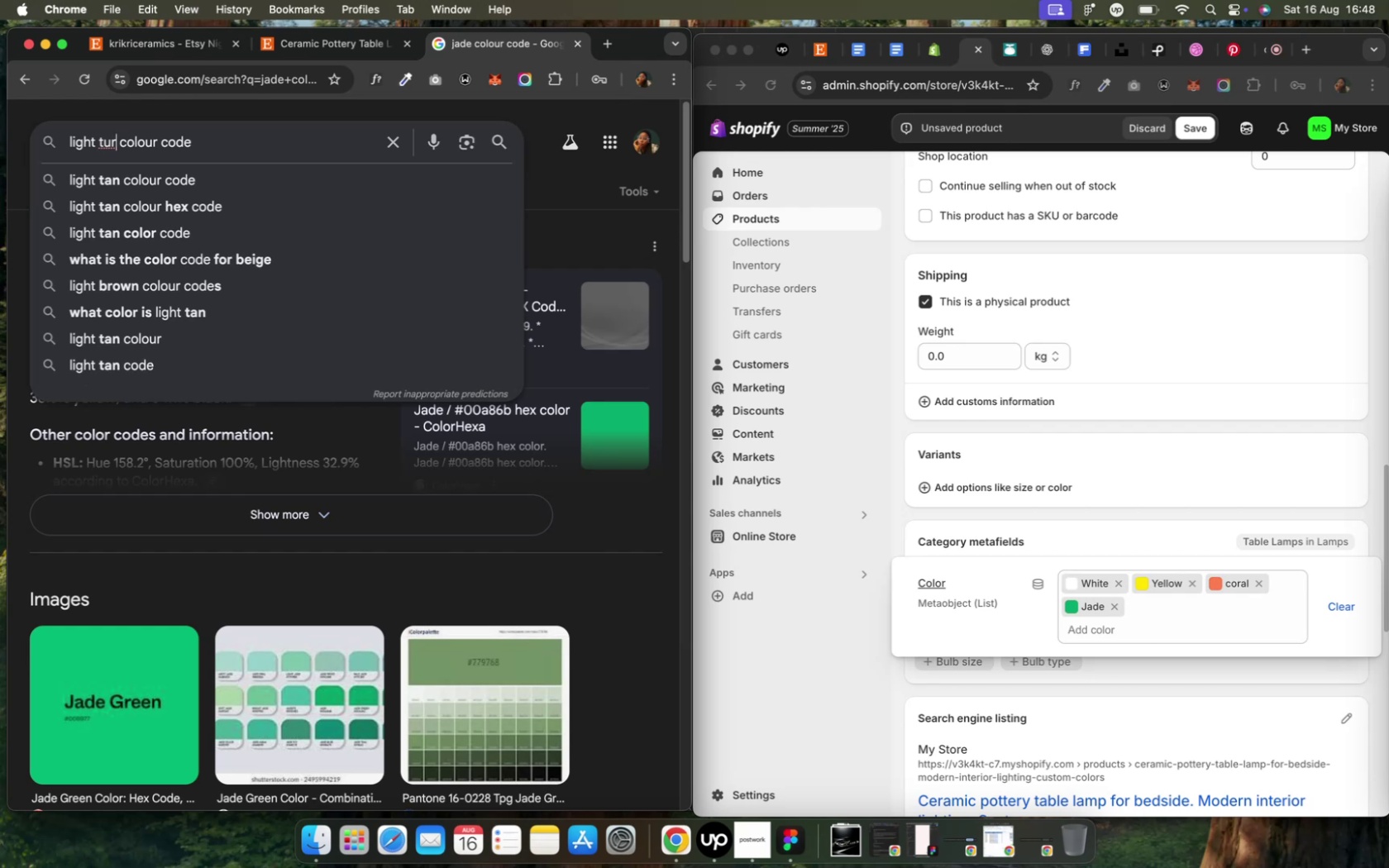 
key(Q)
 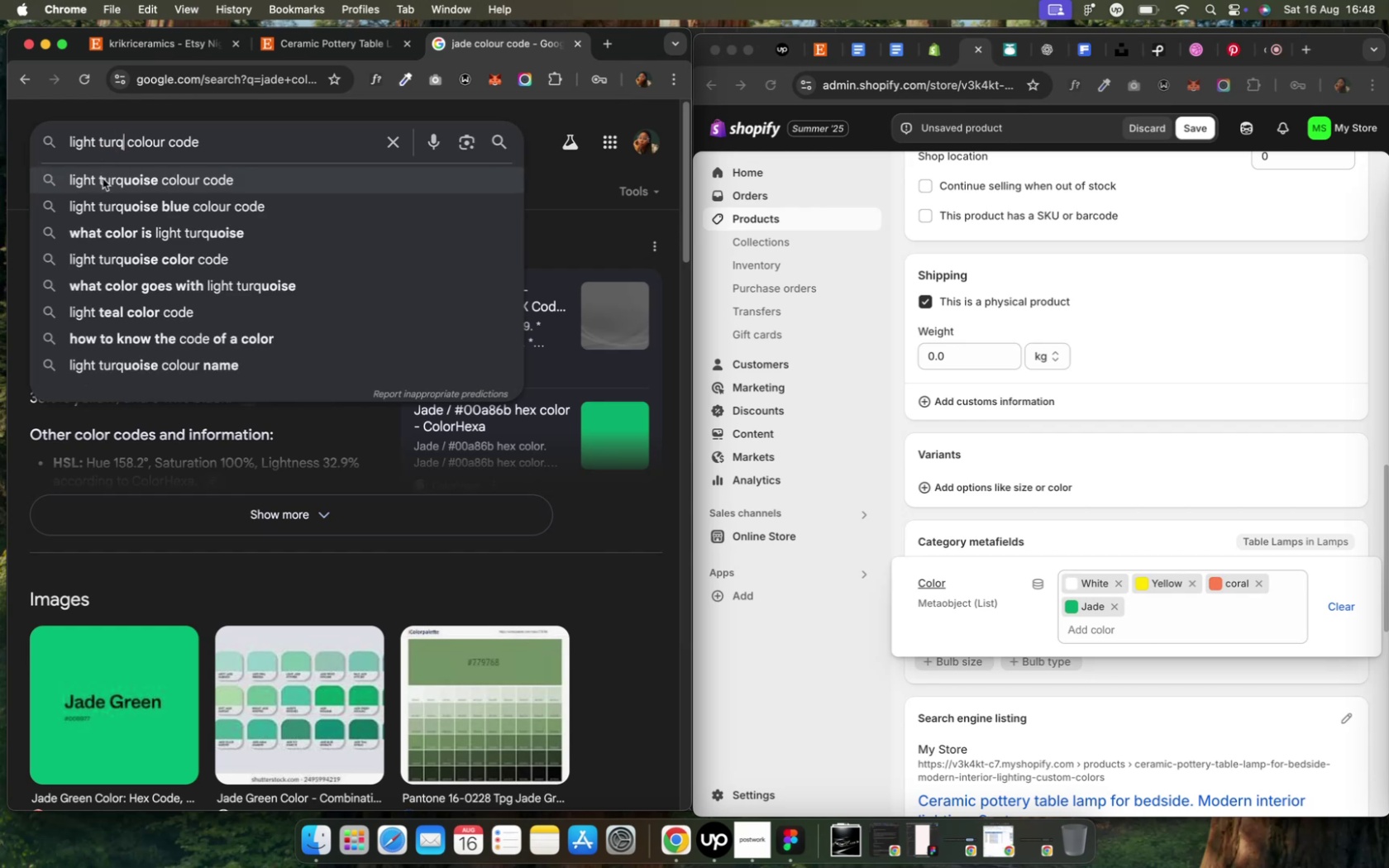 
left_click([103, 189])
 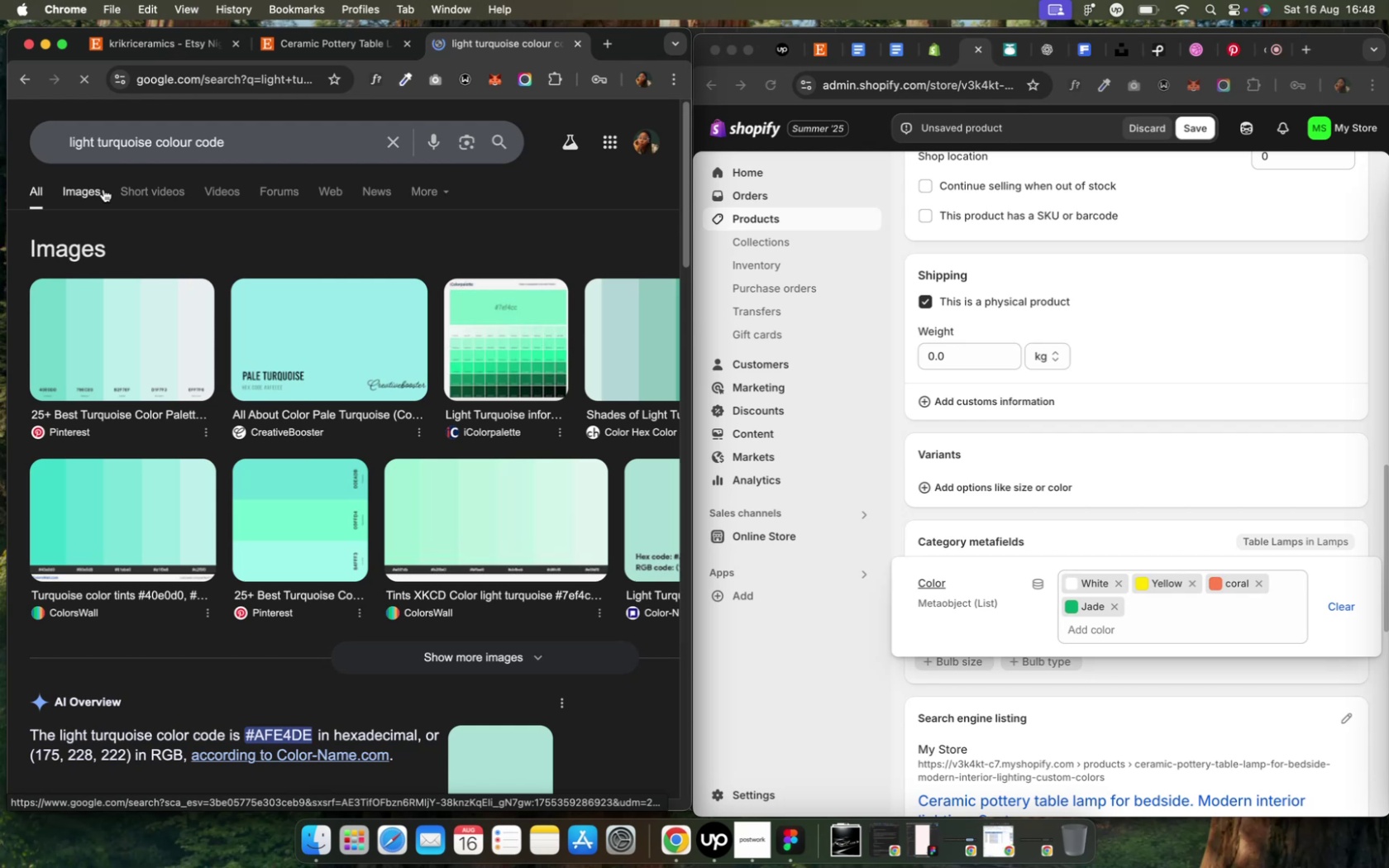 
wait(6.31)
 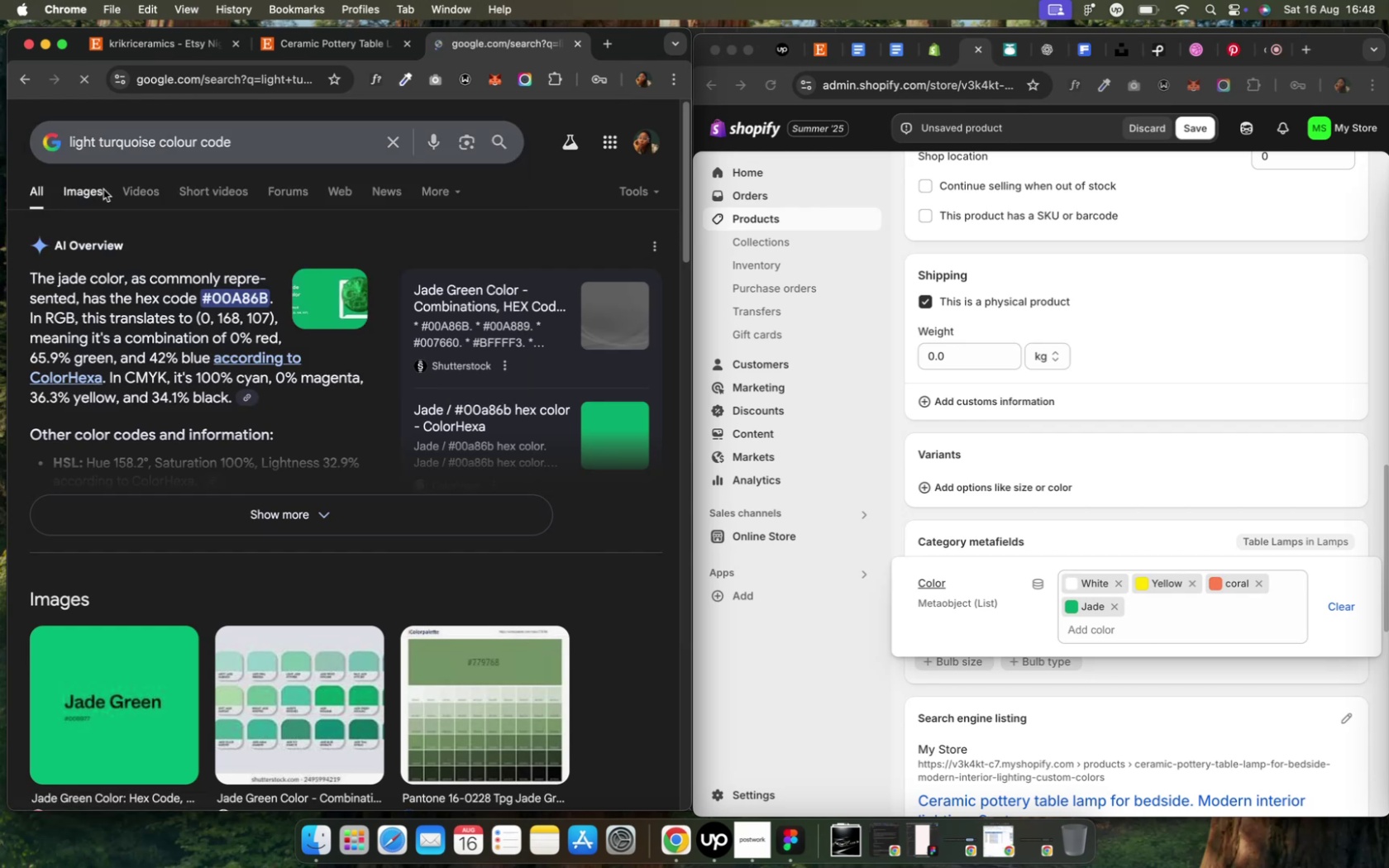 
mouse_move([343, 297])
 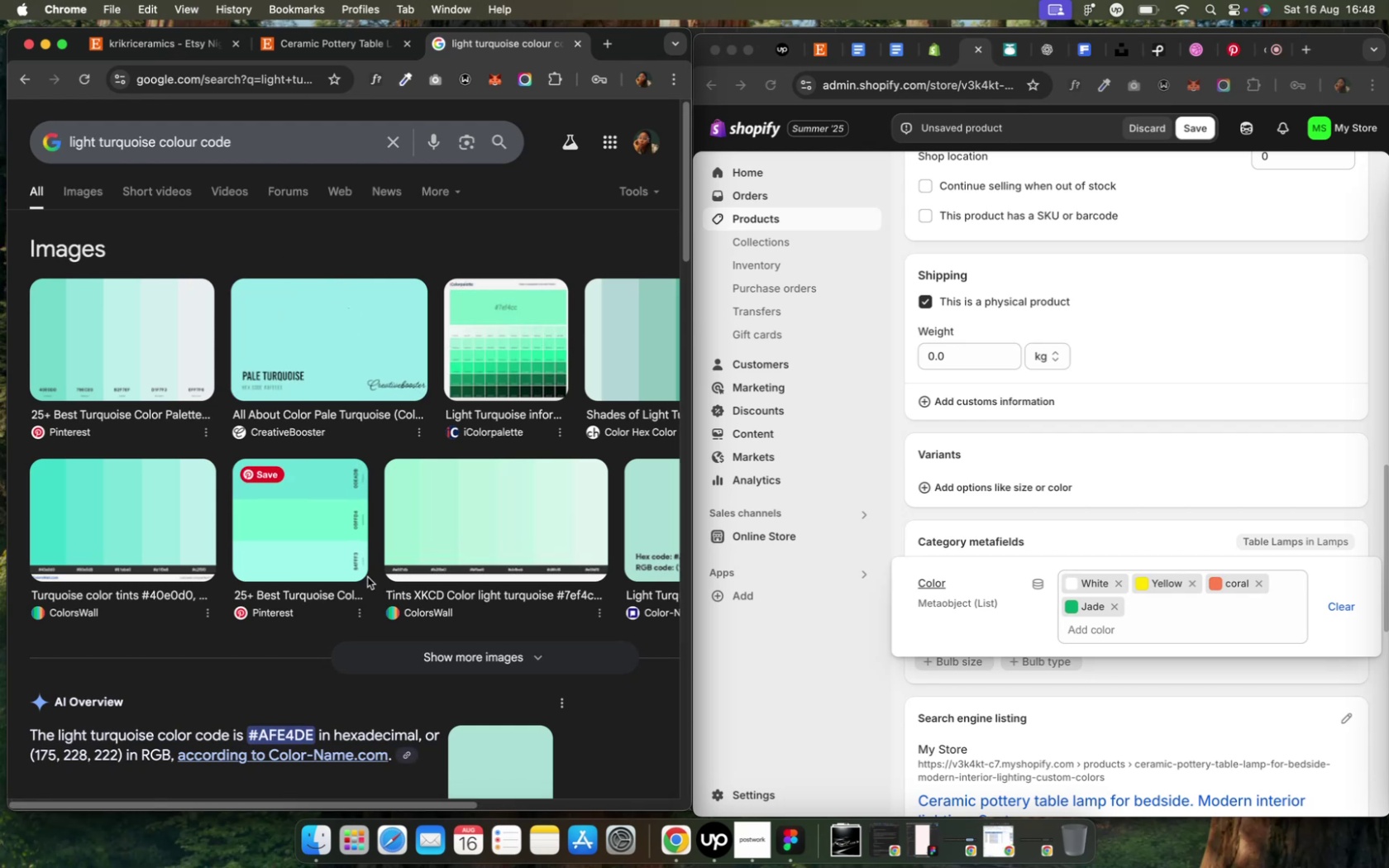 
scroll: coordinate [368, 575], scroll_direction: down, amount: 4.0
 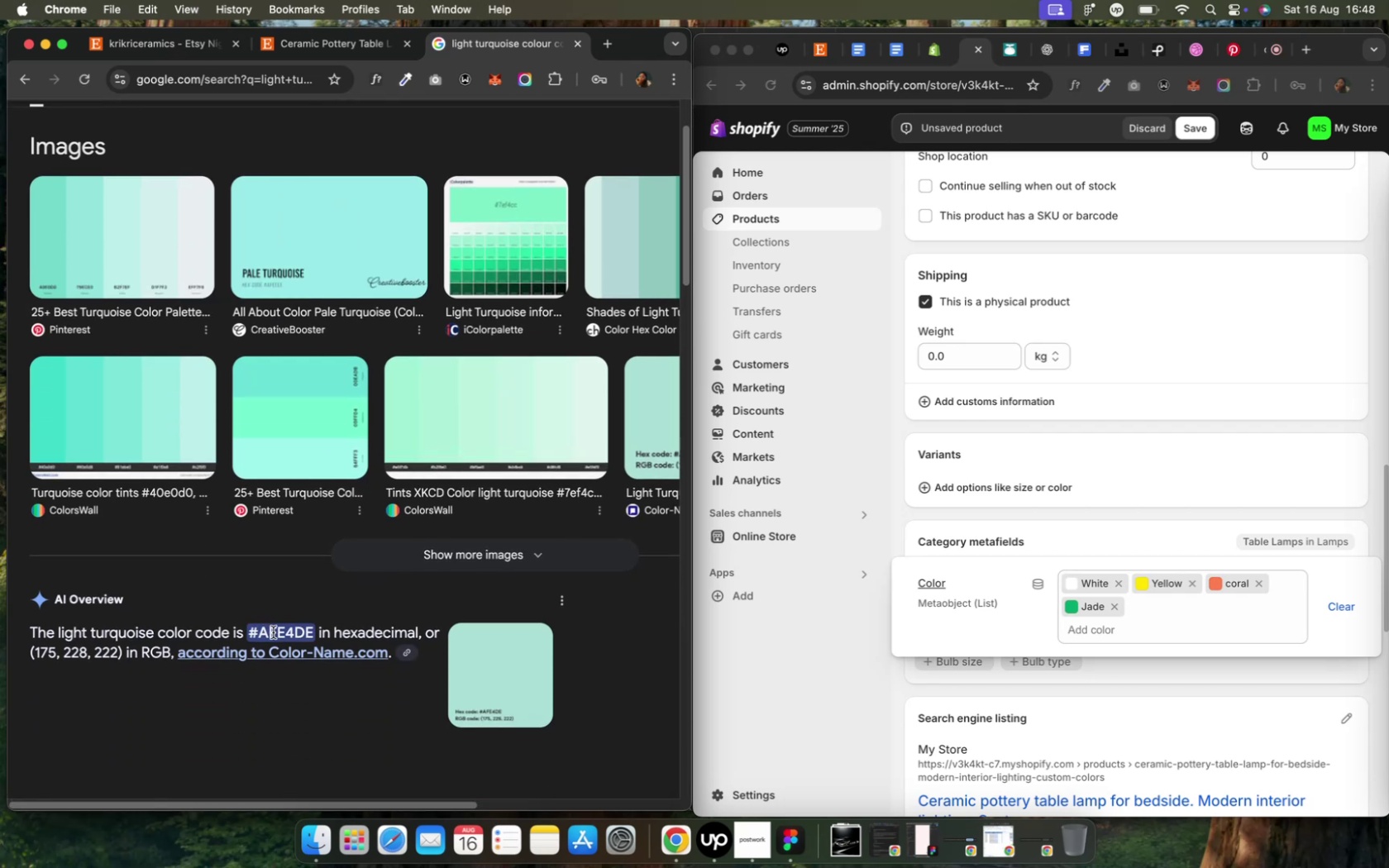 
double_click([274, 632])
 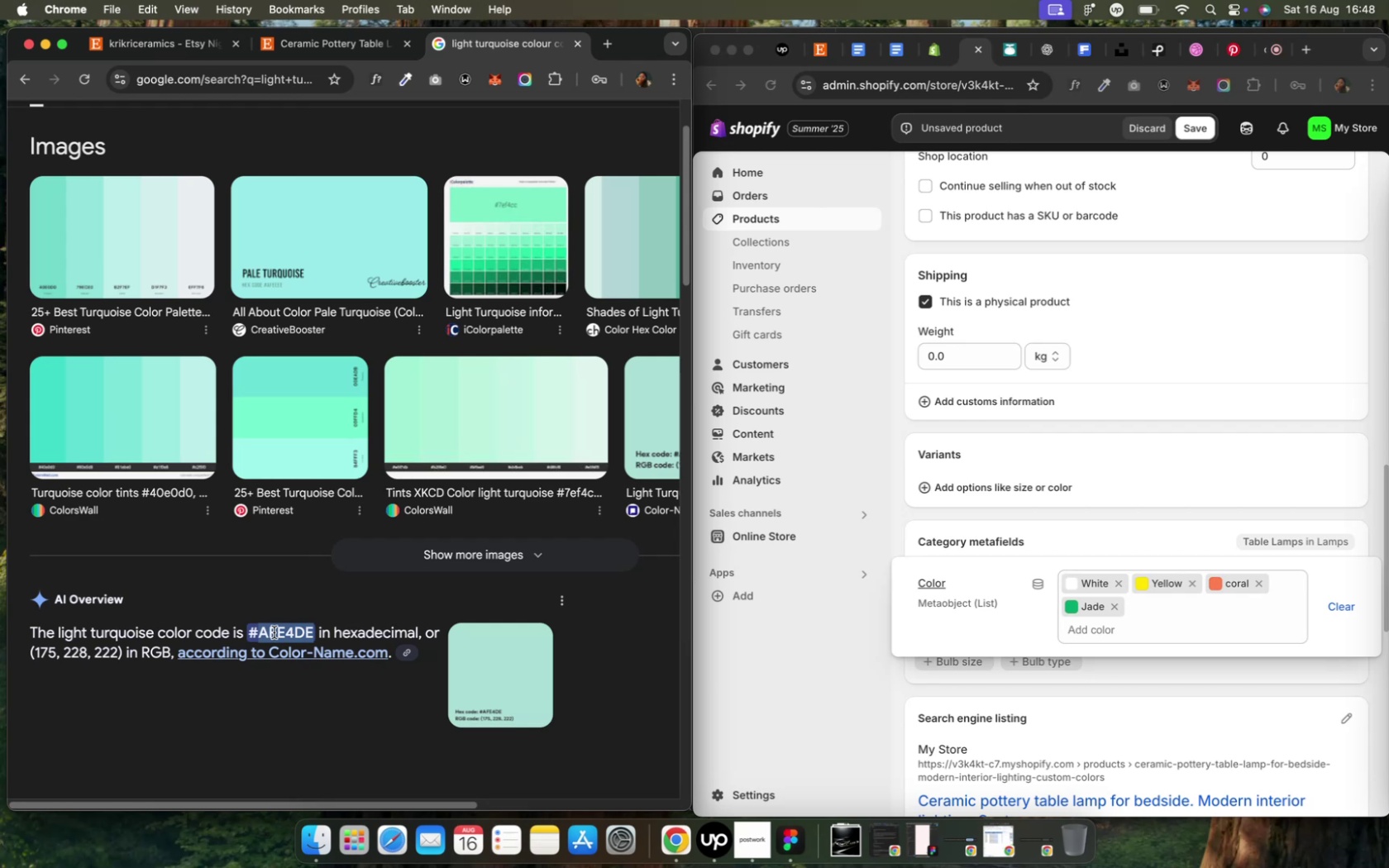 
key(Meta+C)
 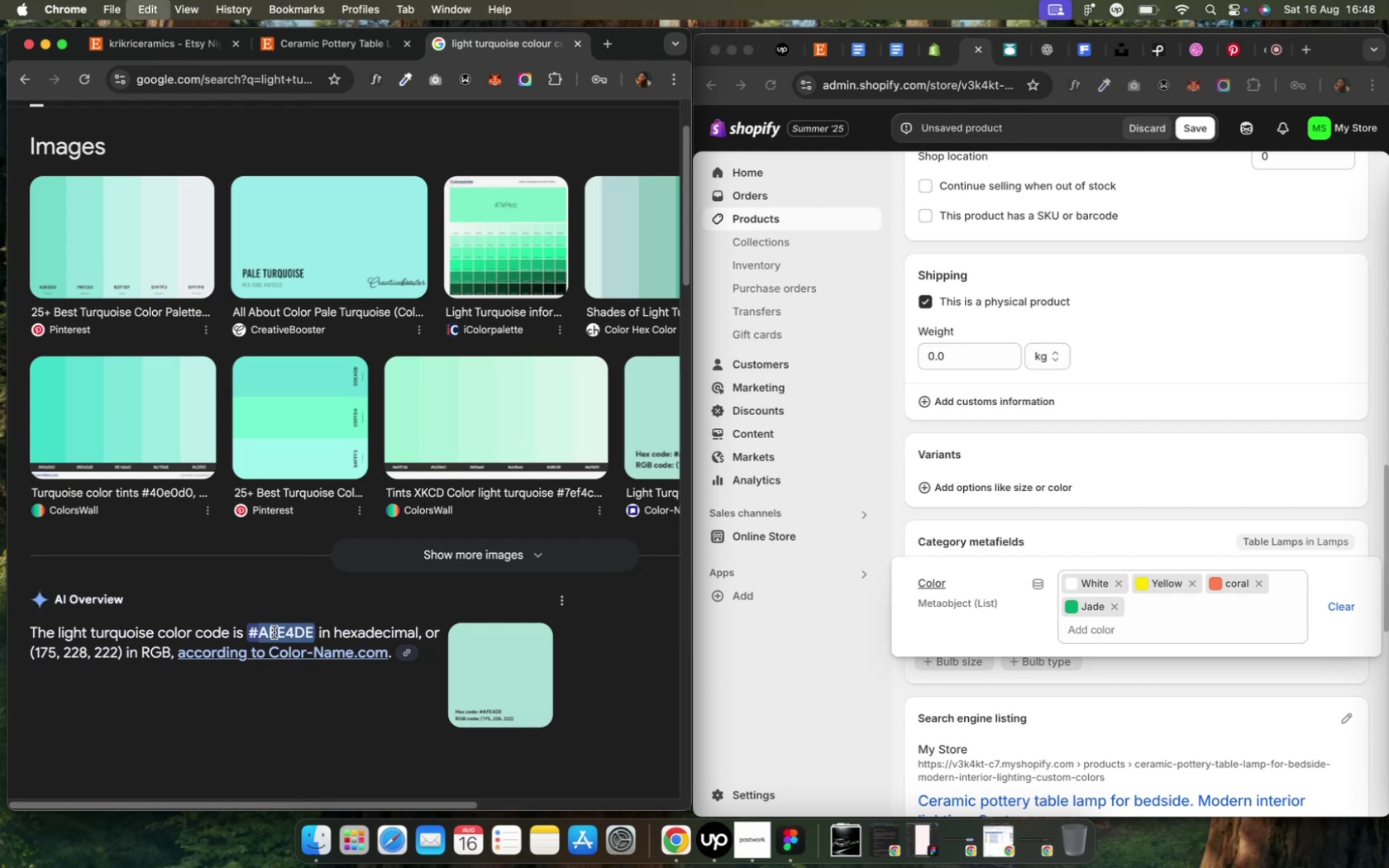 
key(Meta+C)
 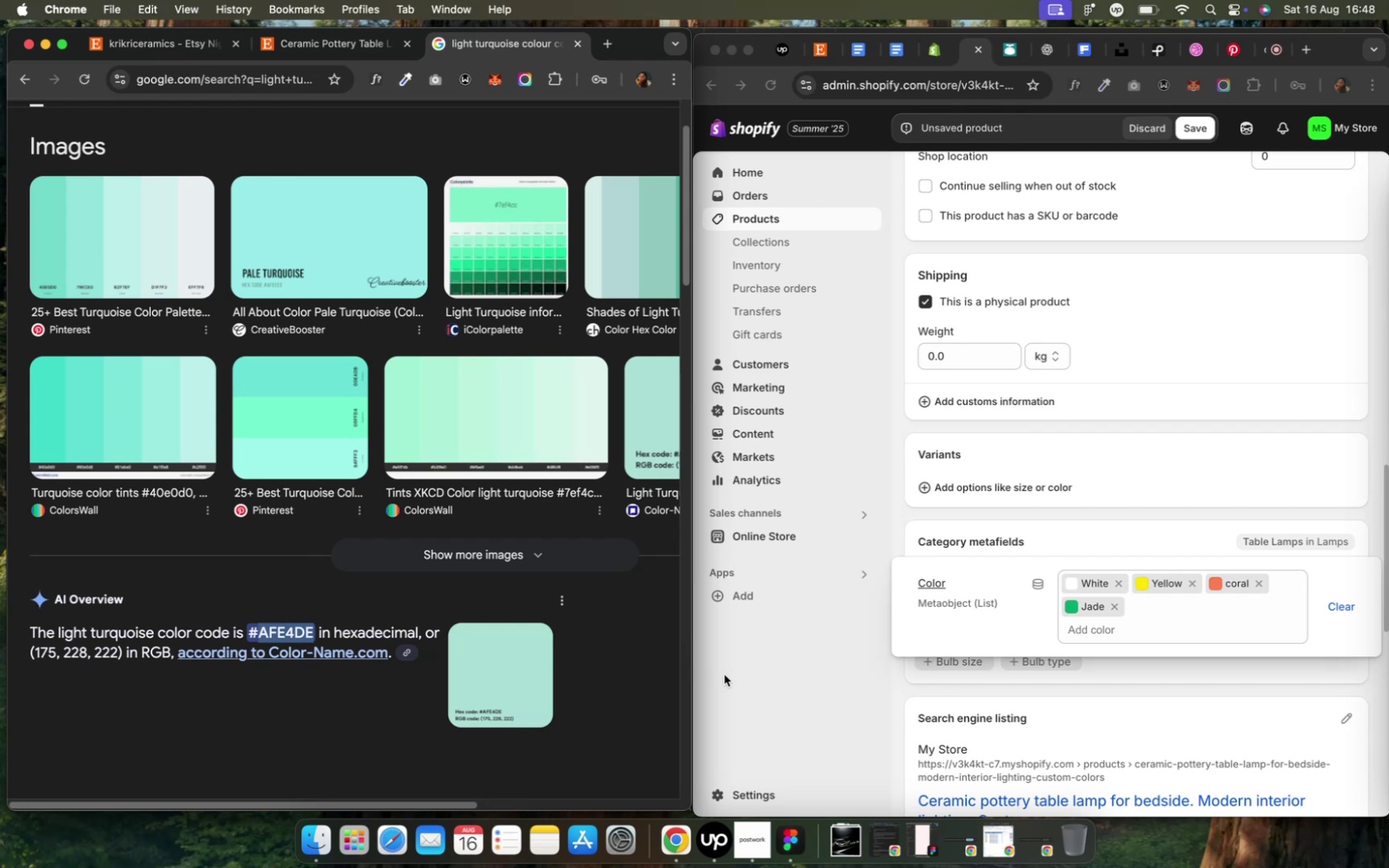 
left_click([1165, 629])
 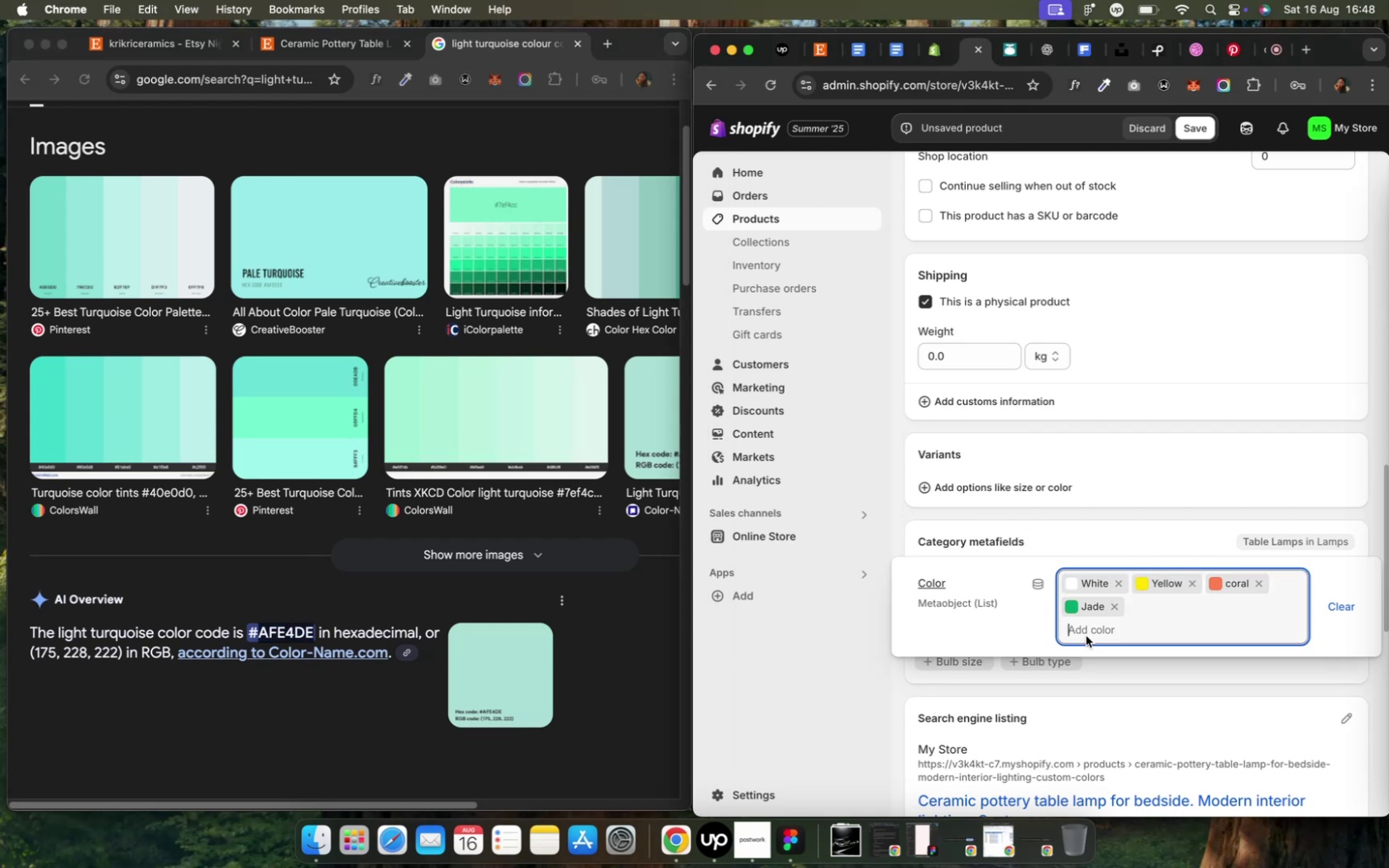 
left_click([1086, 635])
 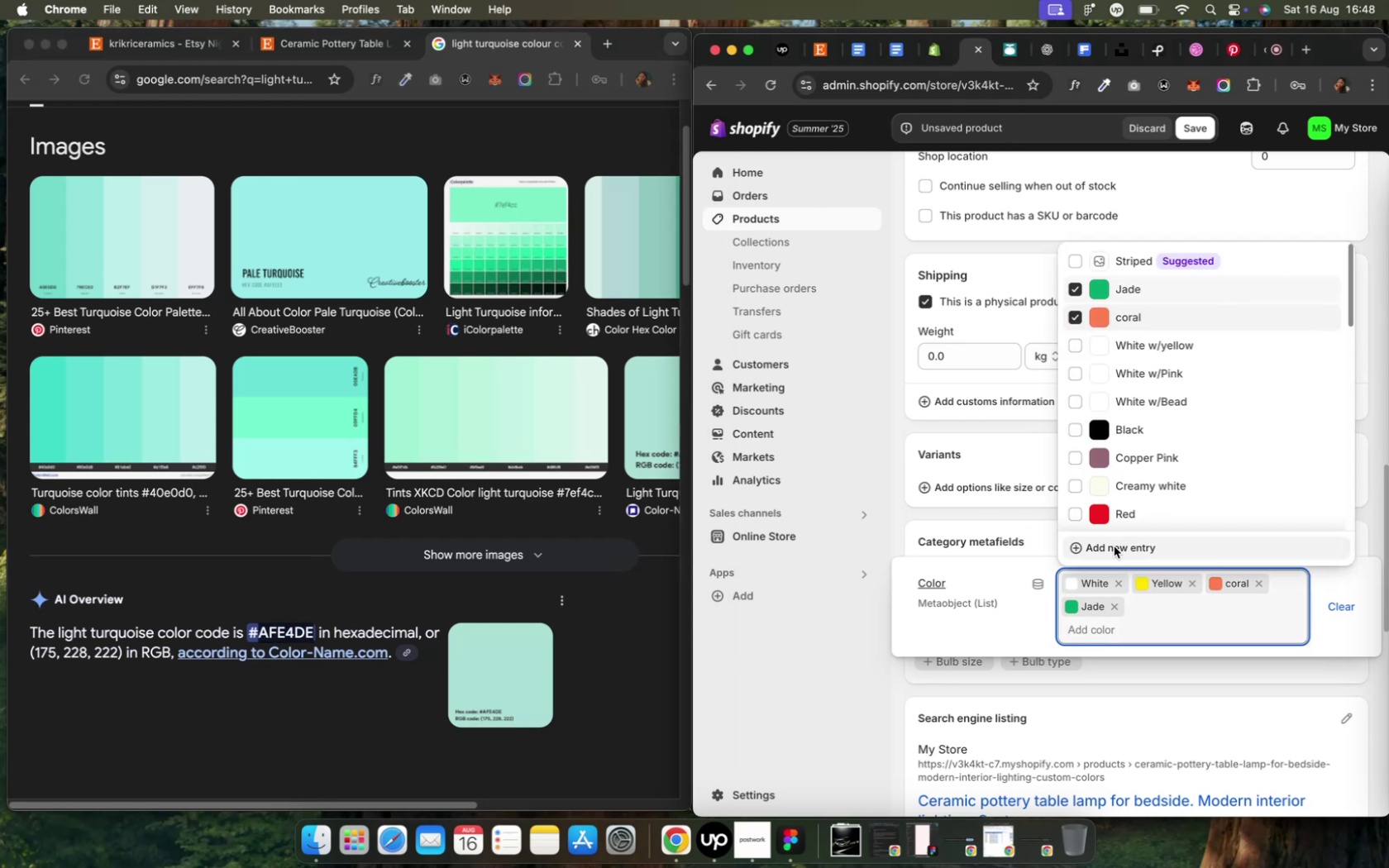 
left_click([1112, 549])
 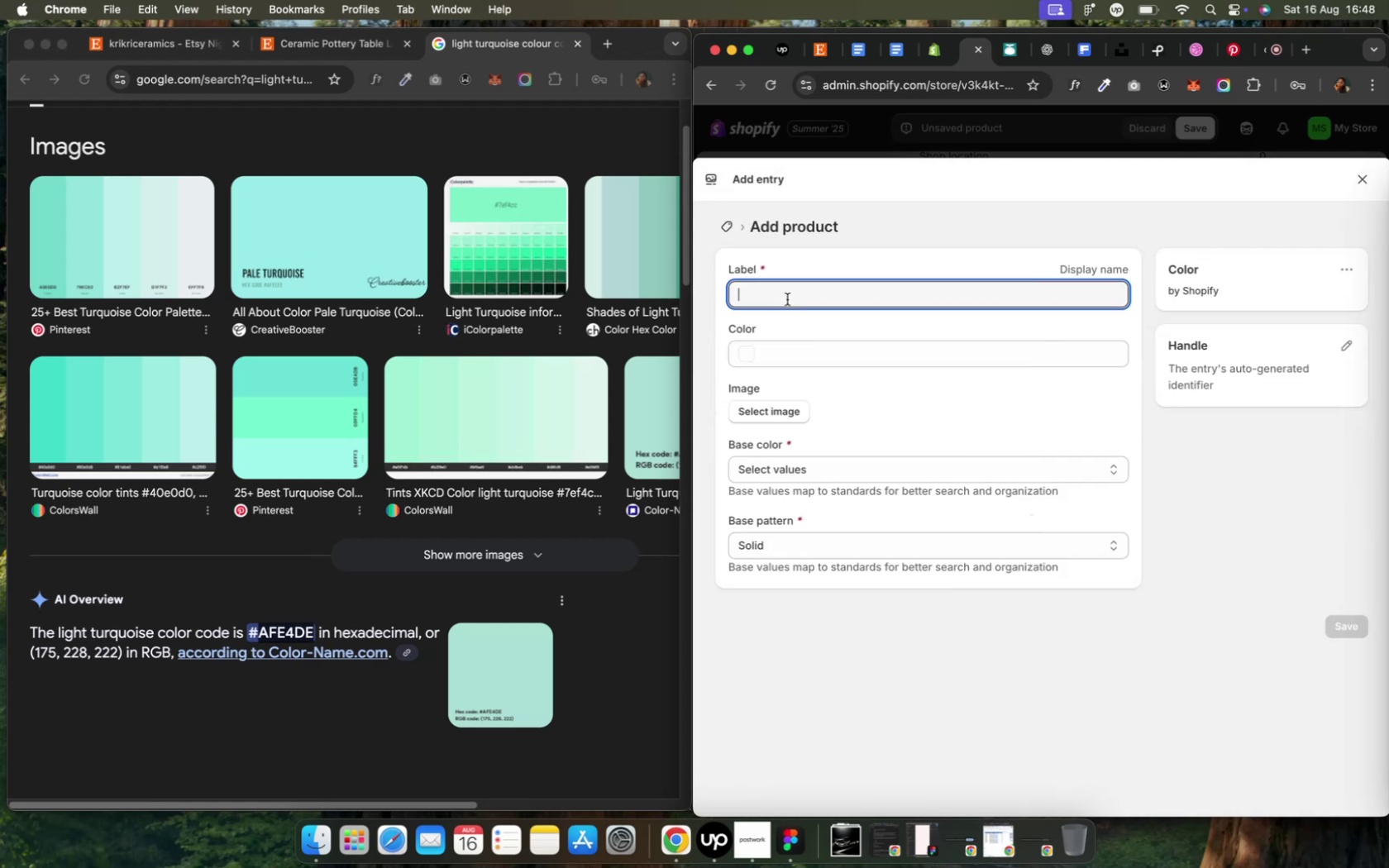 
type(Light turqui)
key(Backspace)
type(oise)
 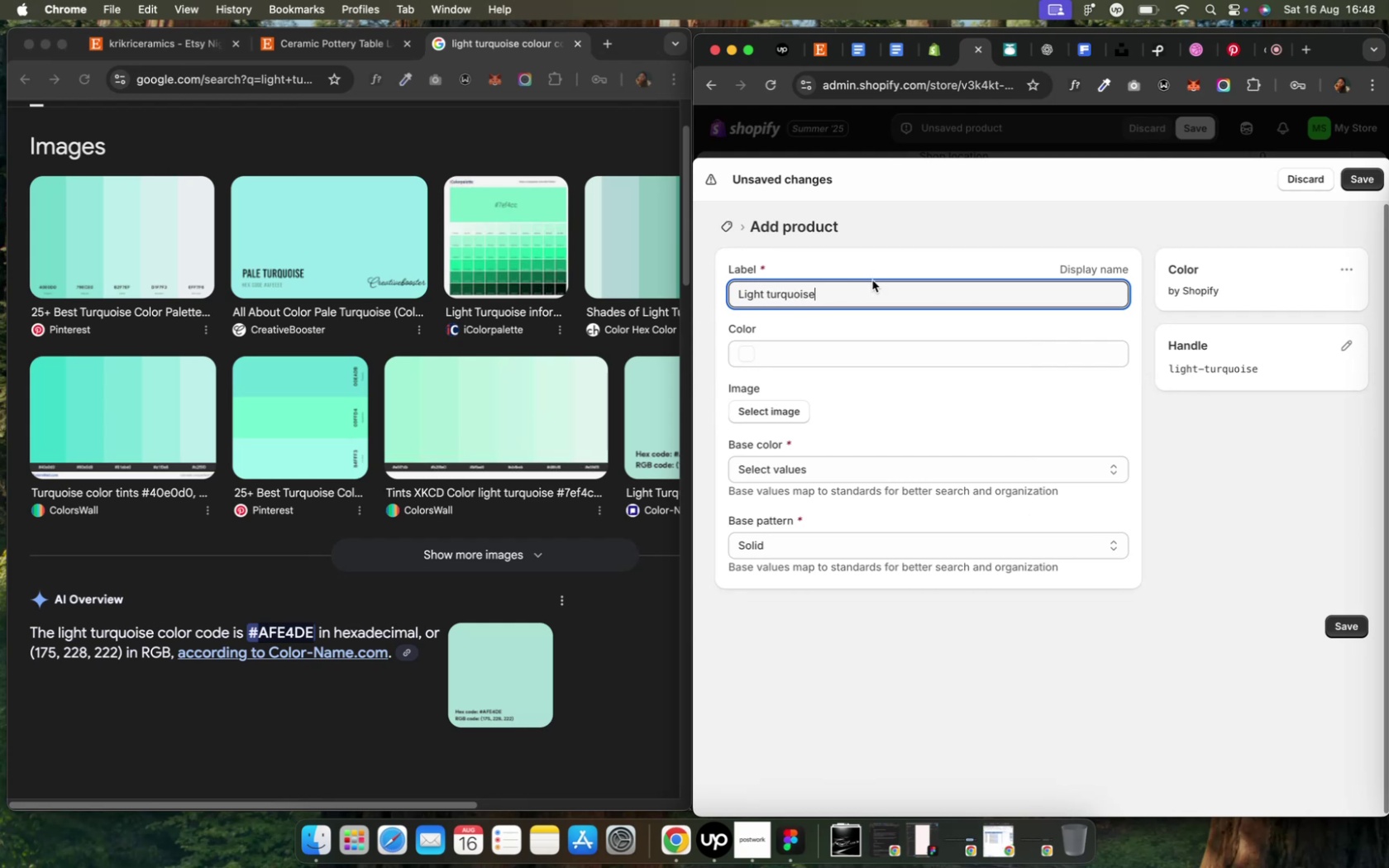 
left_click([781, 356])
 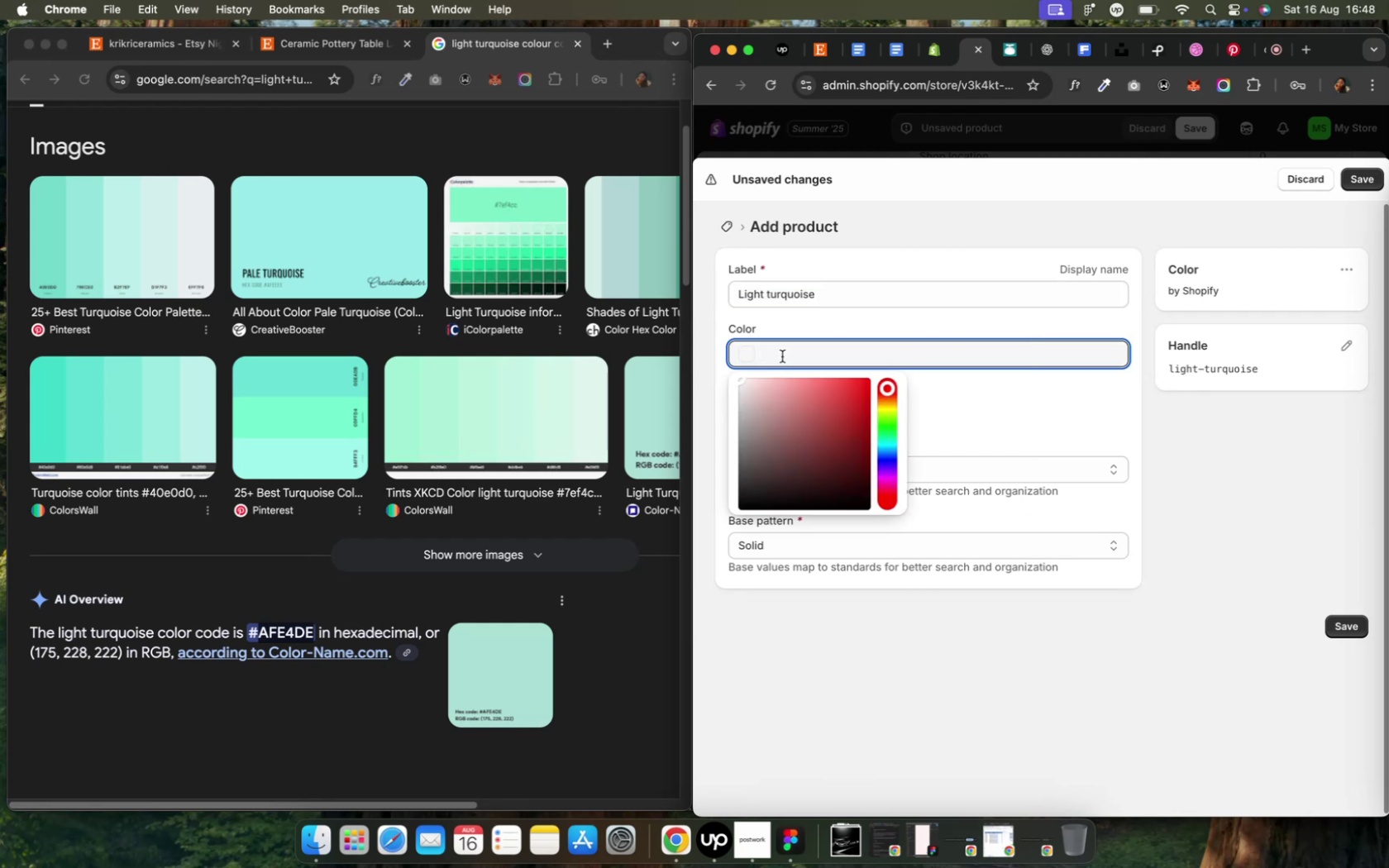 
key(Meta+CommandLeft)
 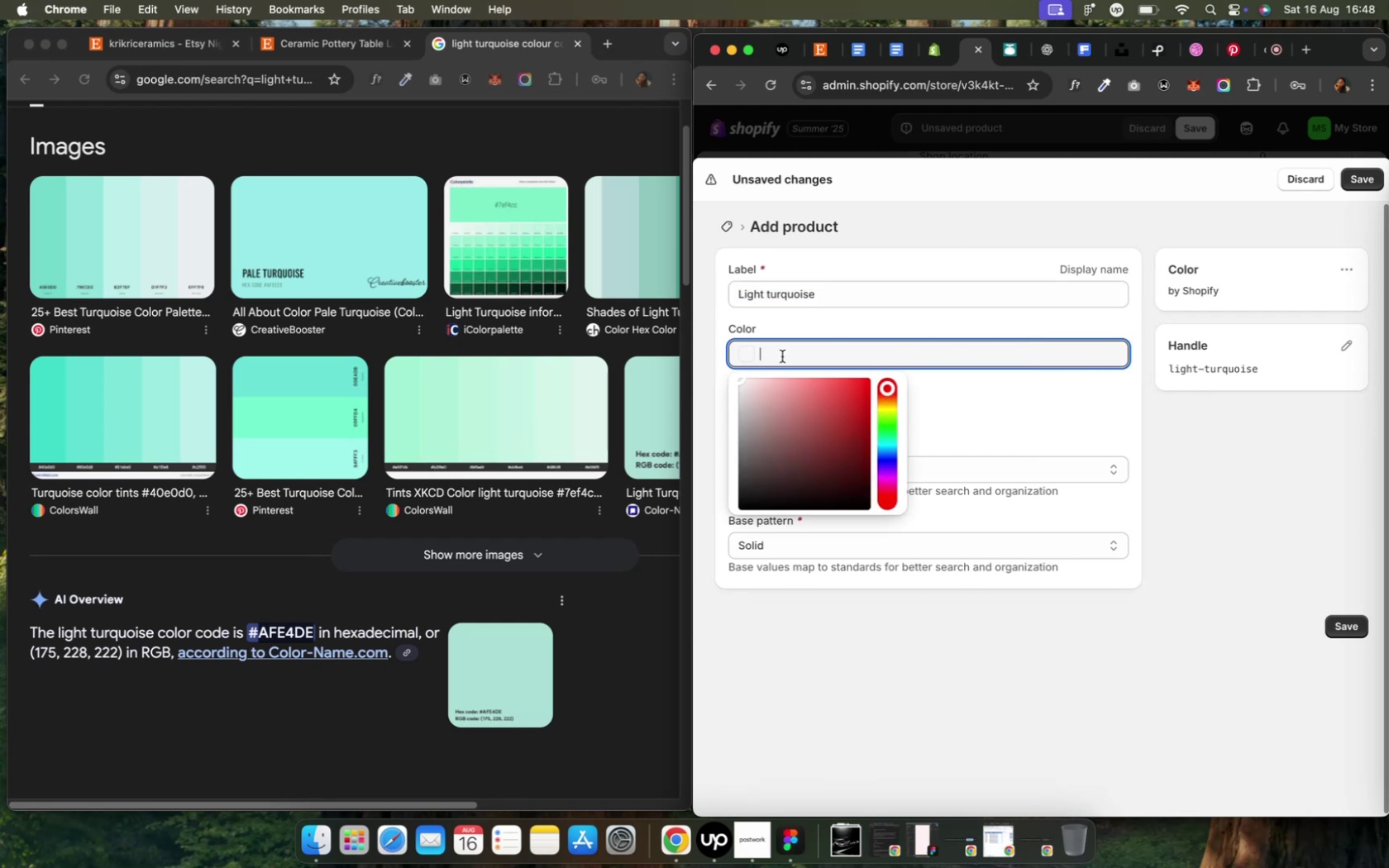 
key(Meta+V)
 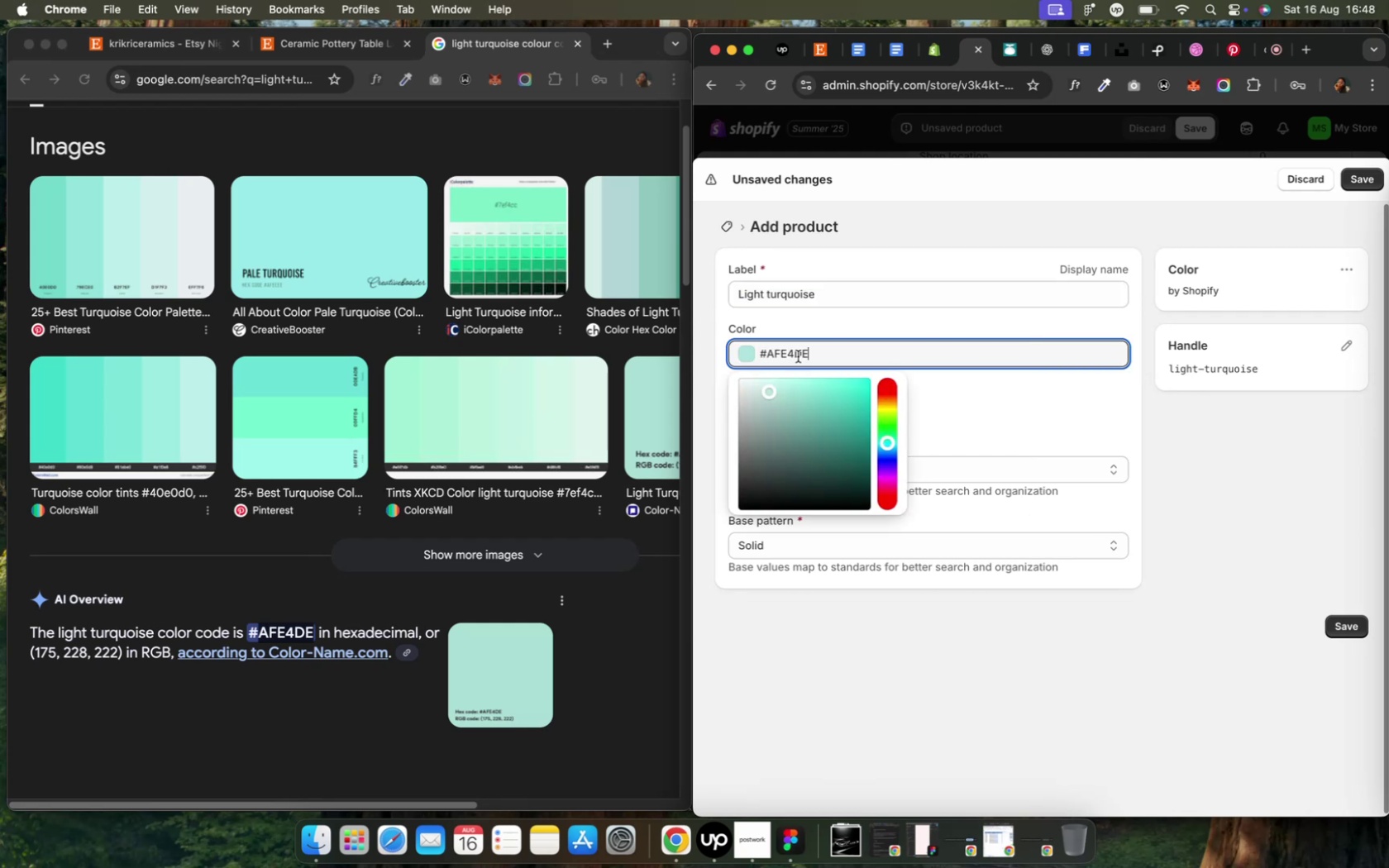 
left_click([946, 388])
 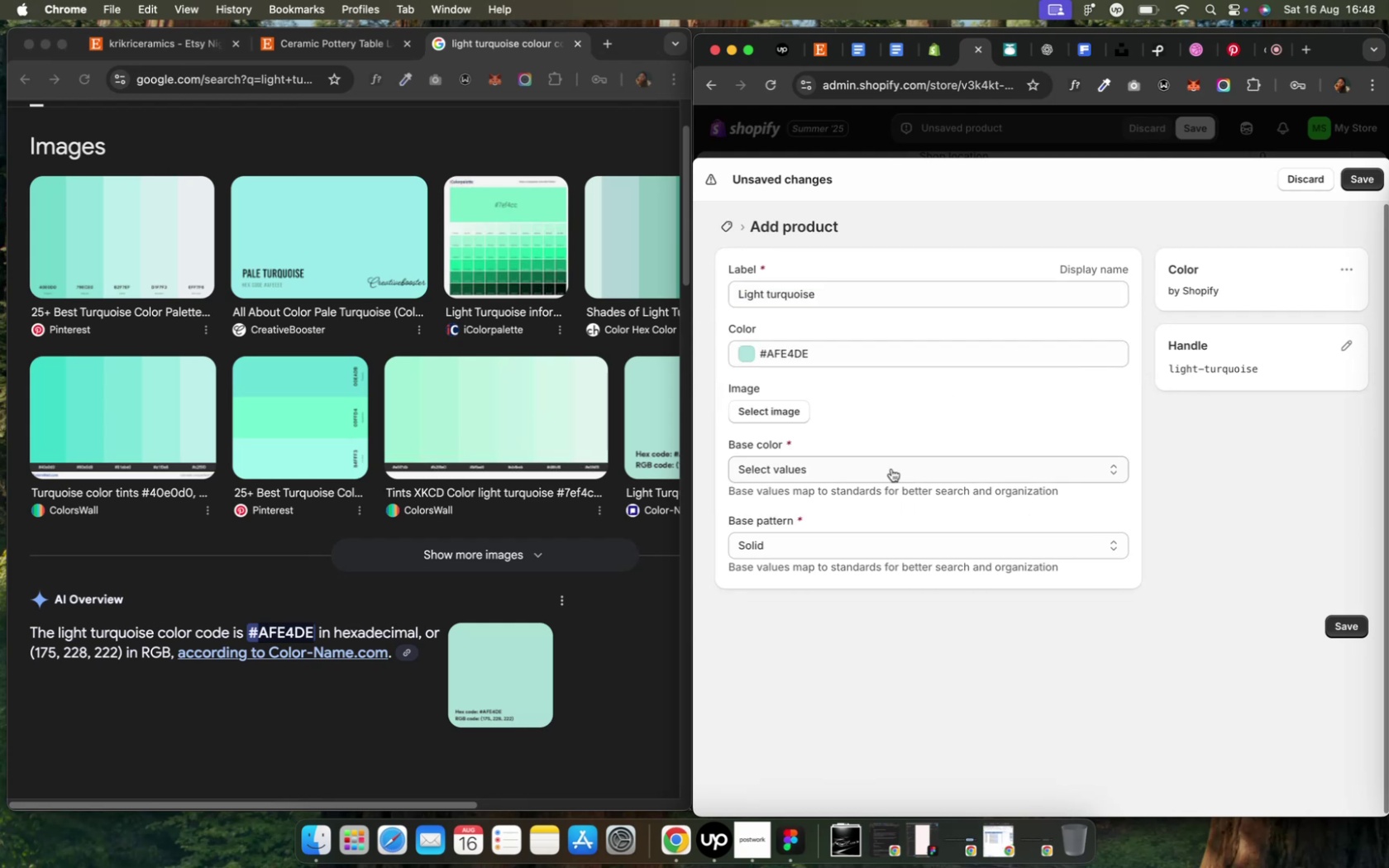 
left_click([890, 468])
 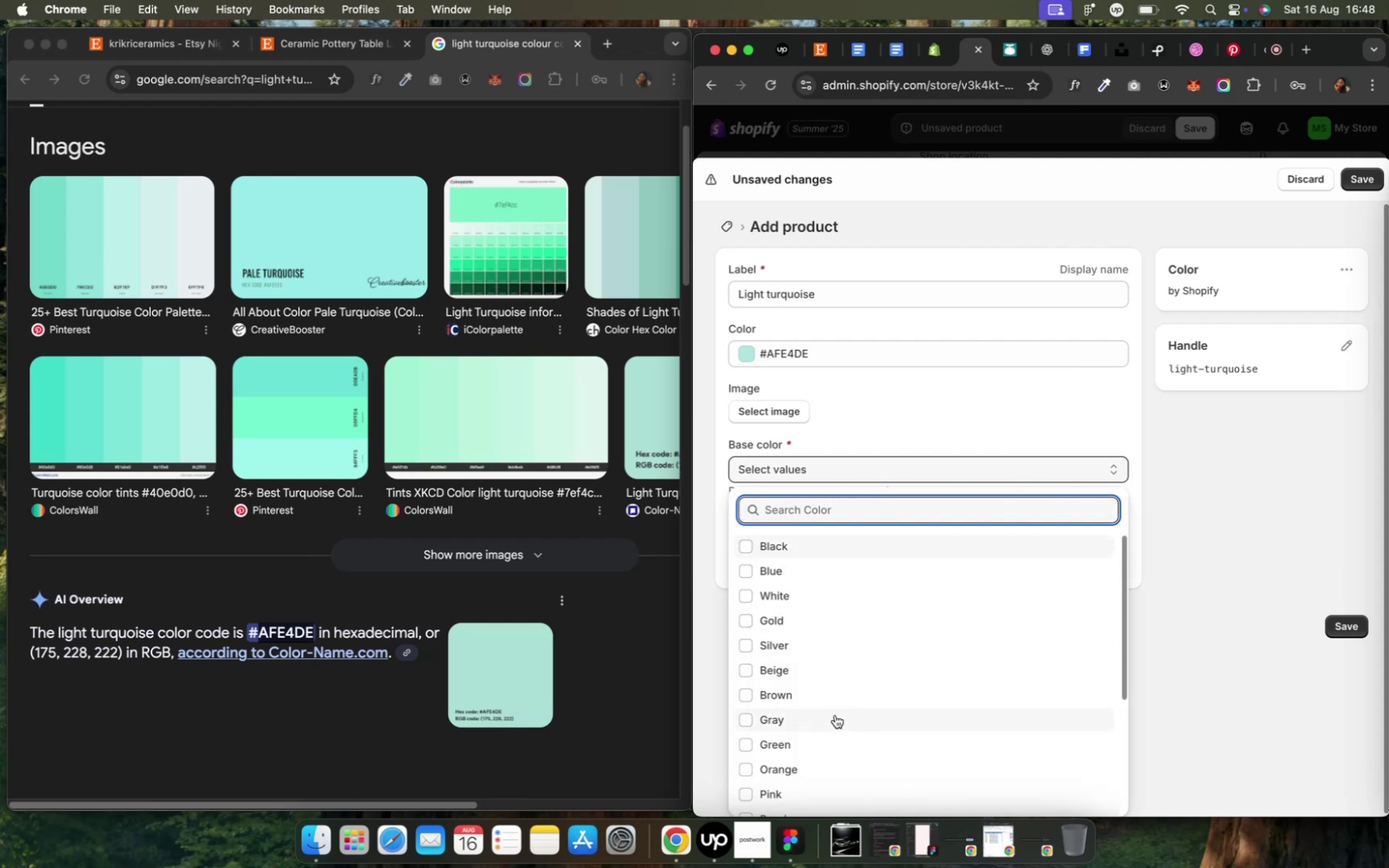 
wait(7.55)
 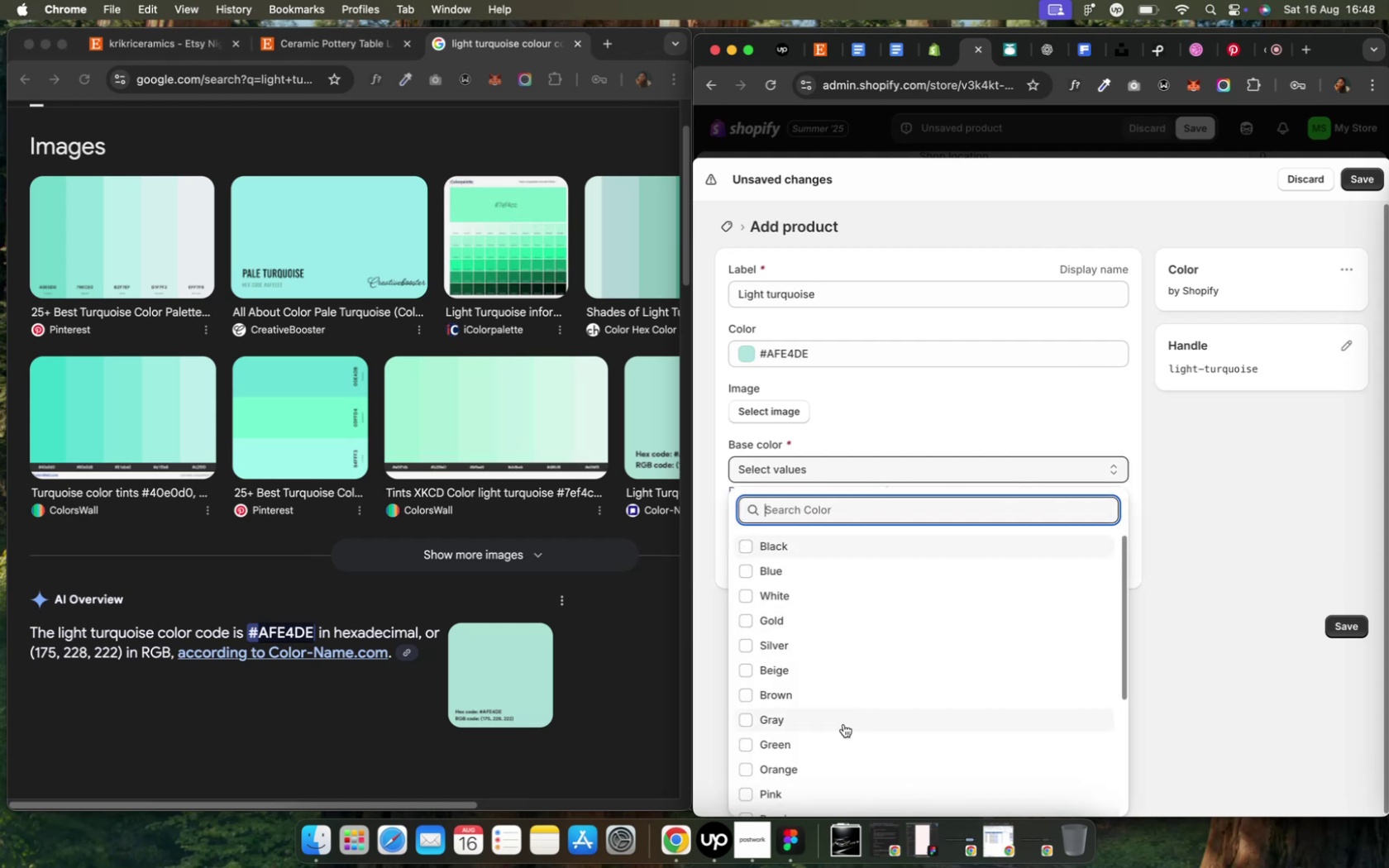 
left_click([758, 568])
 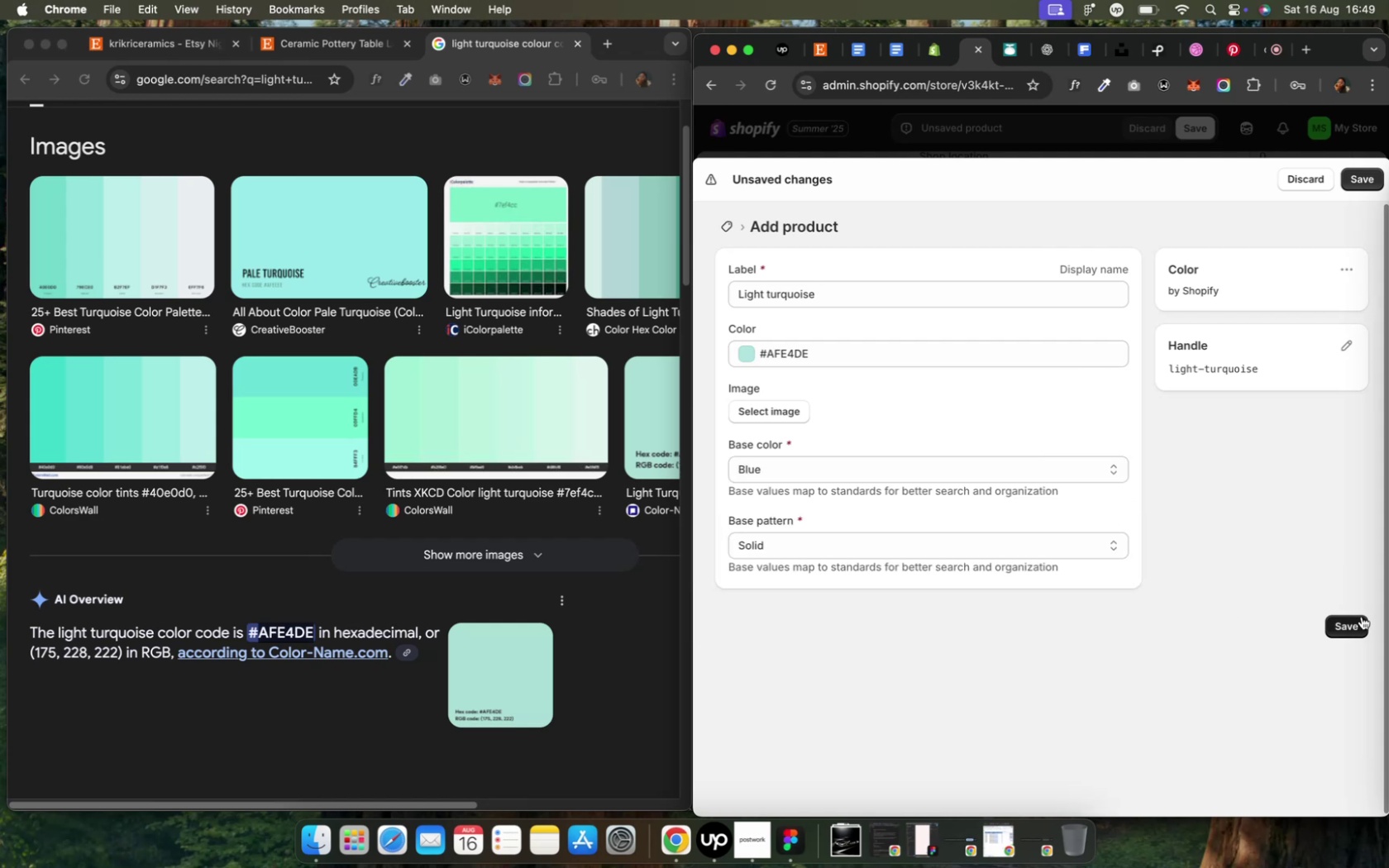 
left_click([1350, 622])
 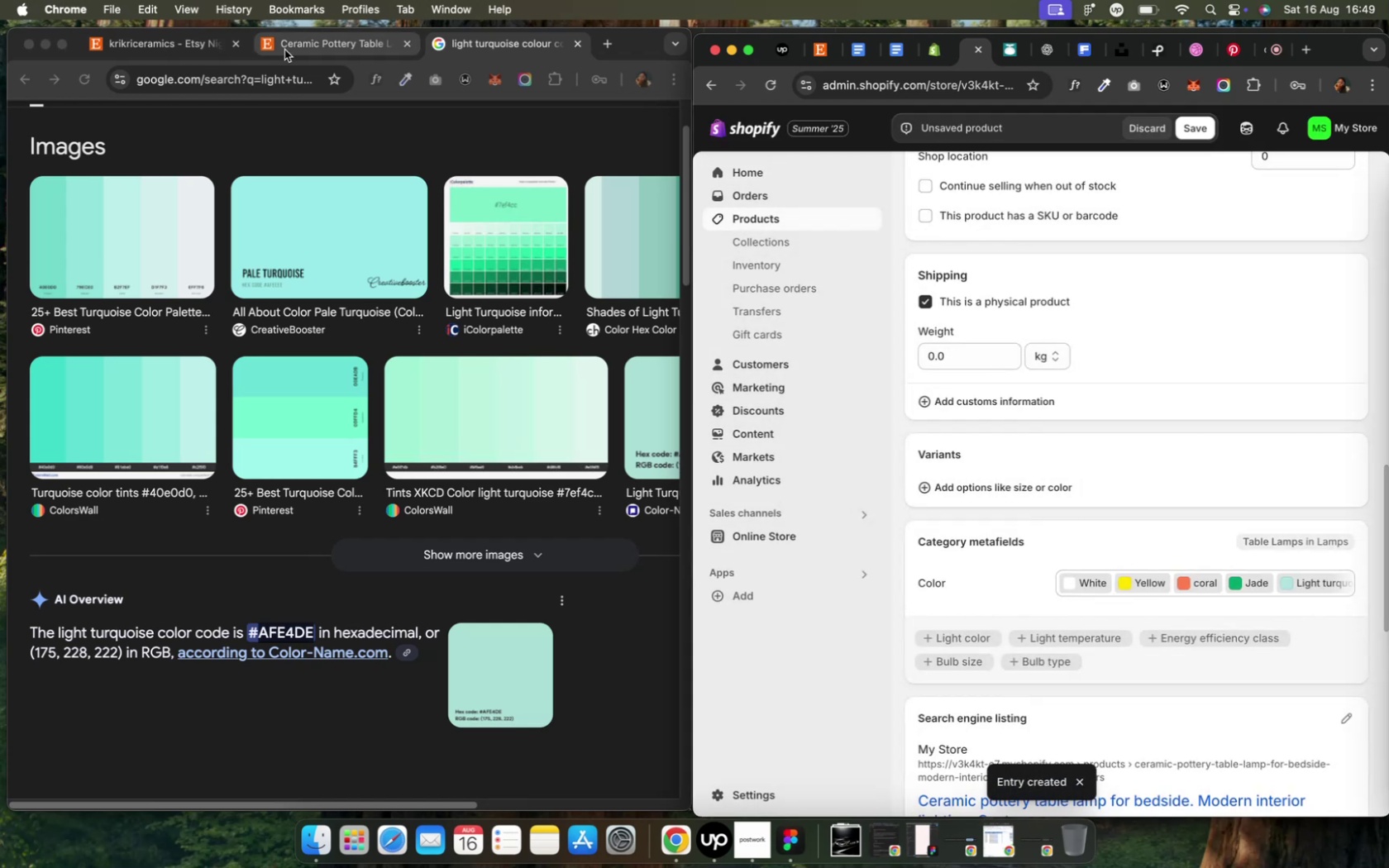 
wait(5.18)
 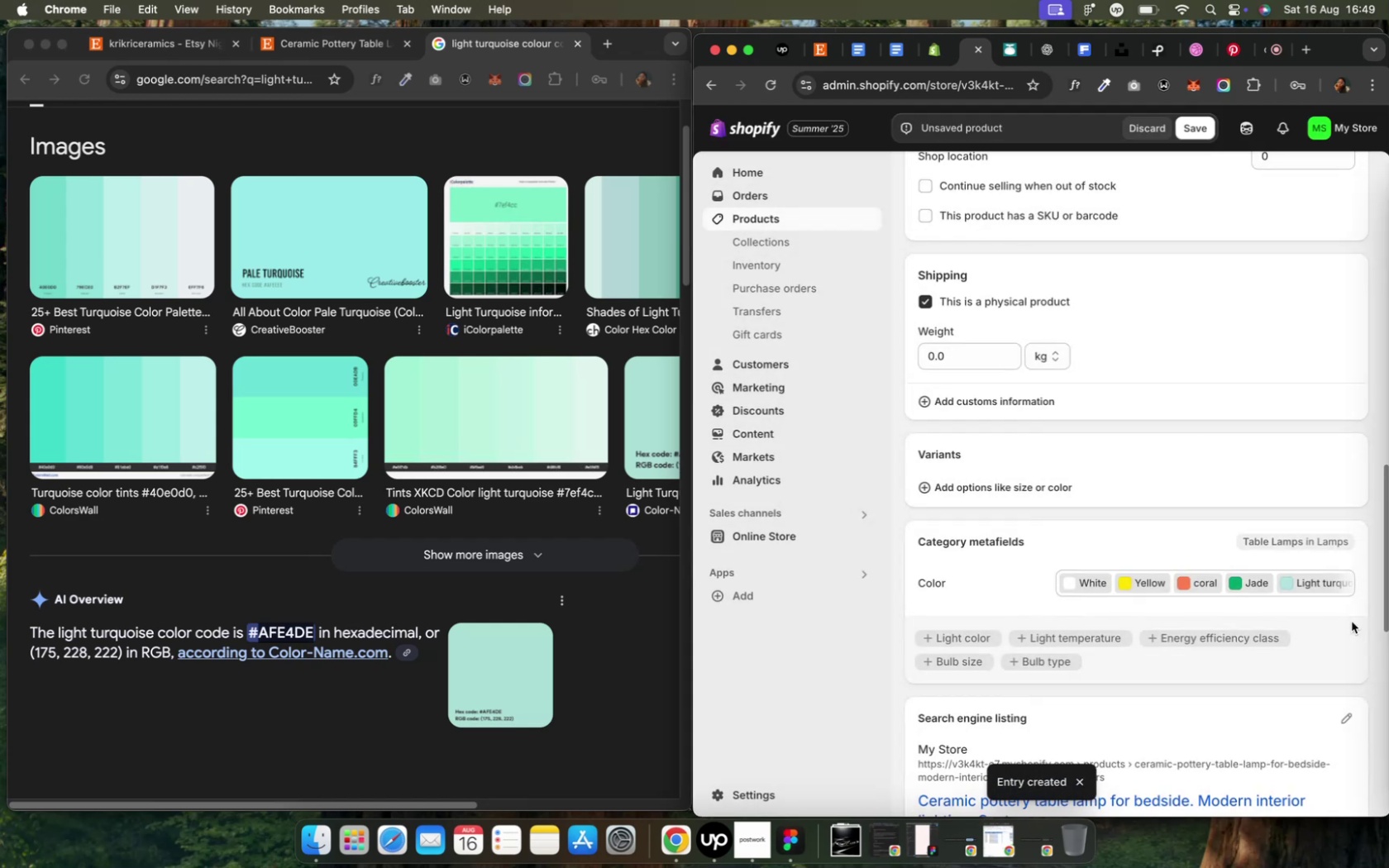 
left_click([342, 51])
 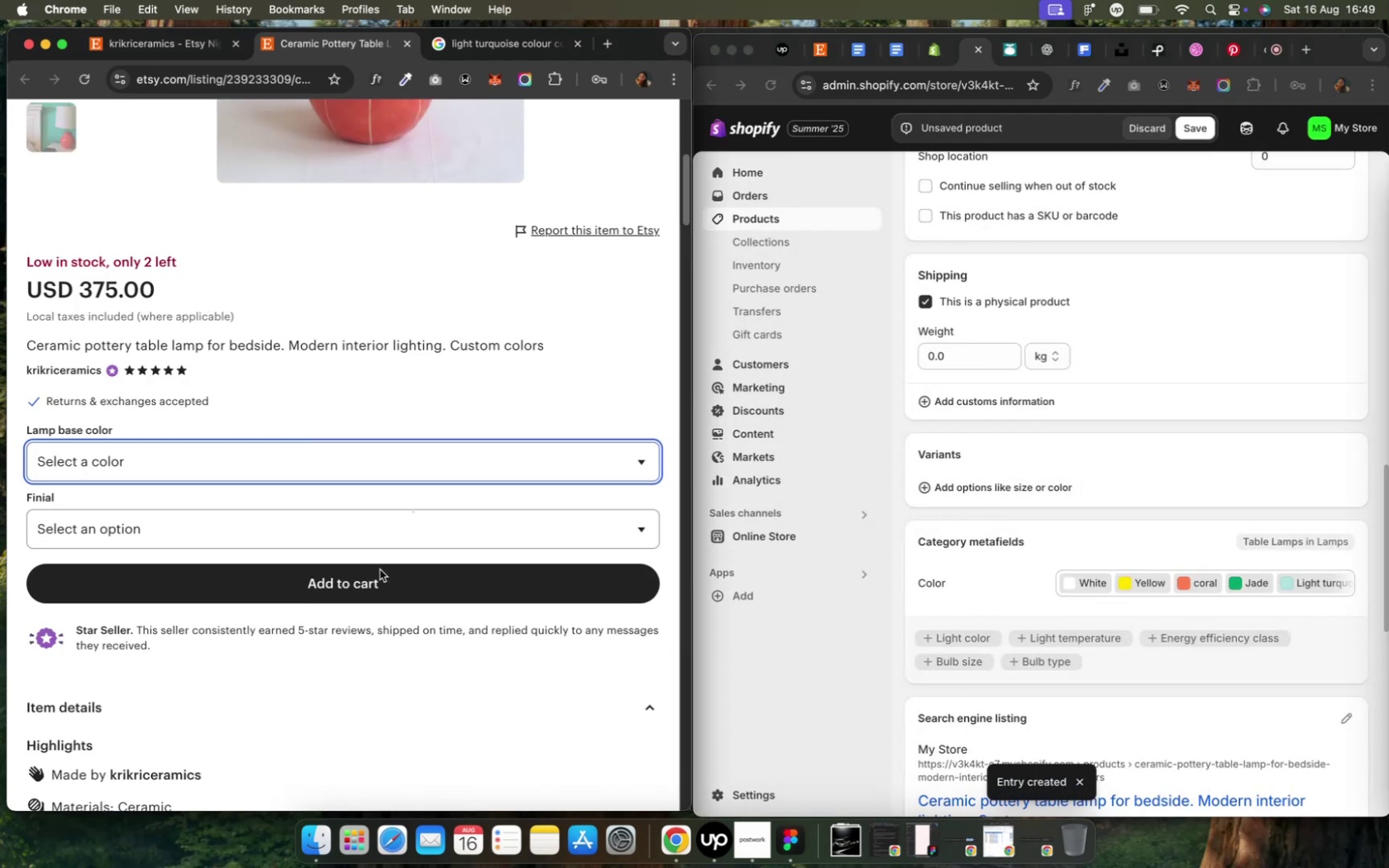 
left_click([376, 542])
 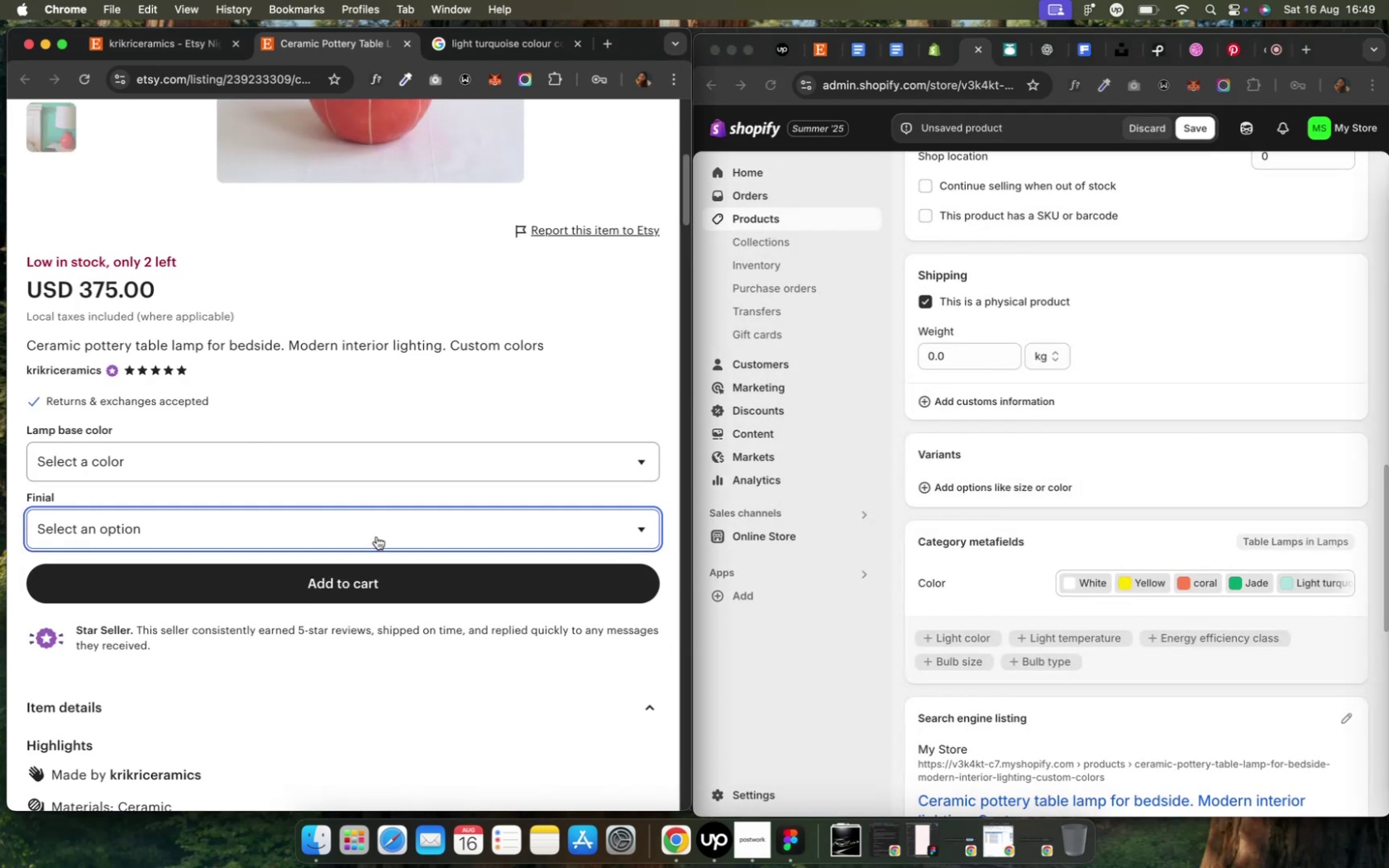 
left_click([375, 532])
 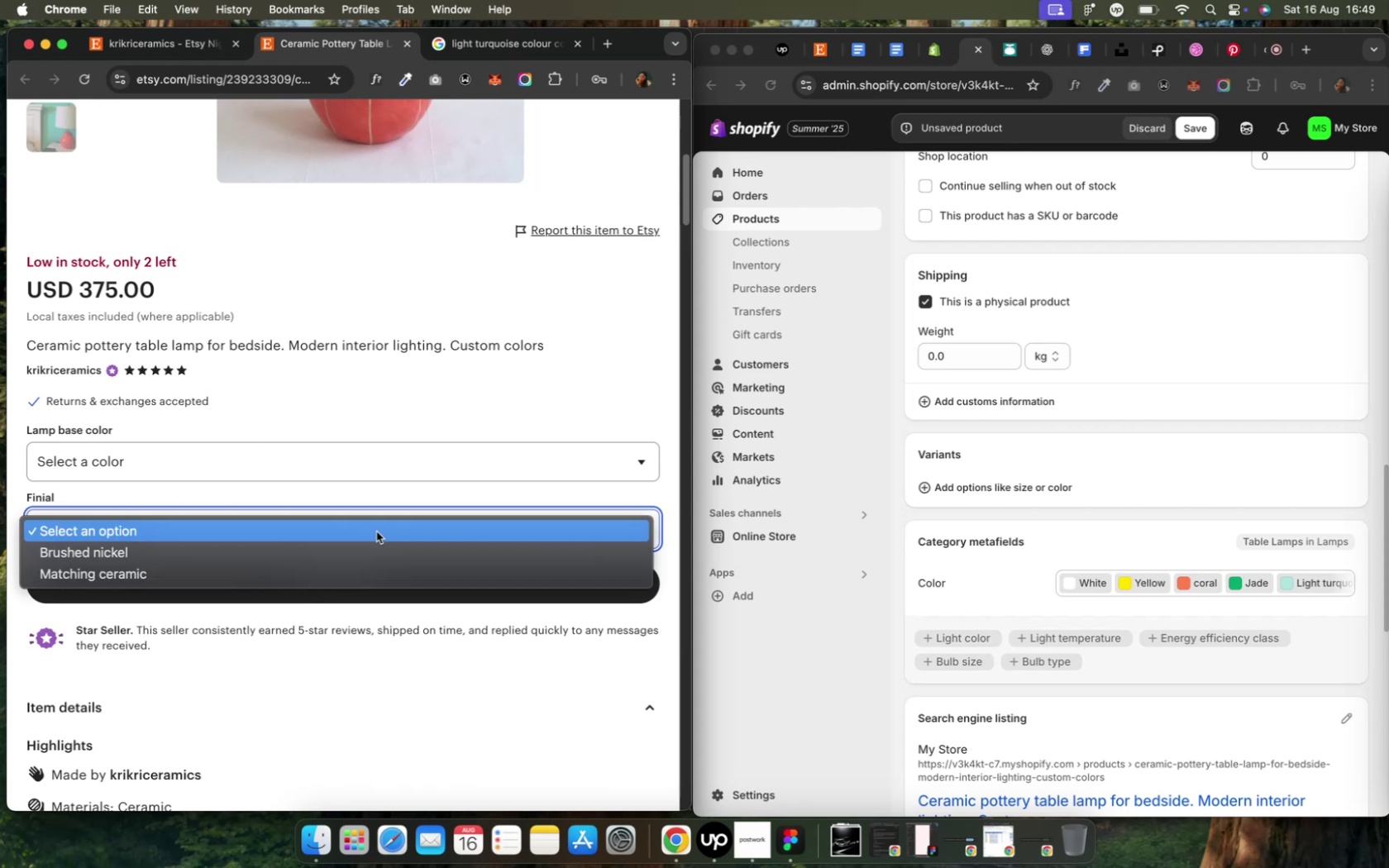 
left_click([60, 493])
 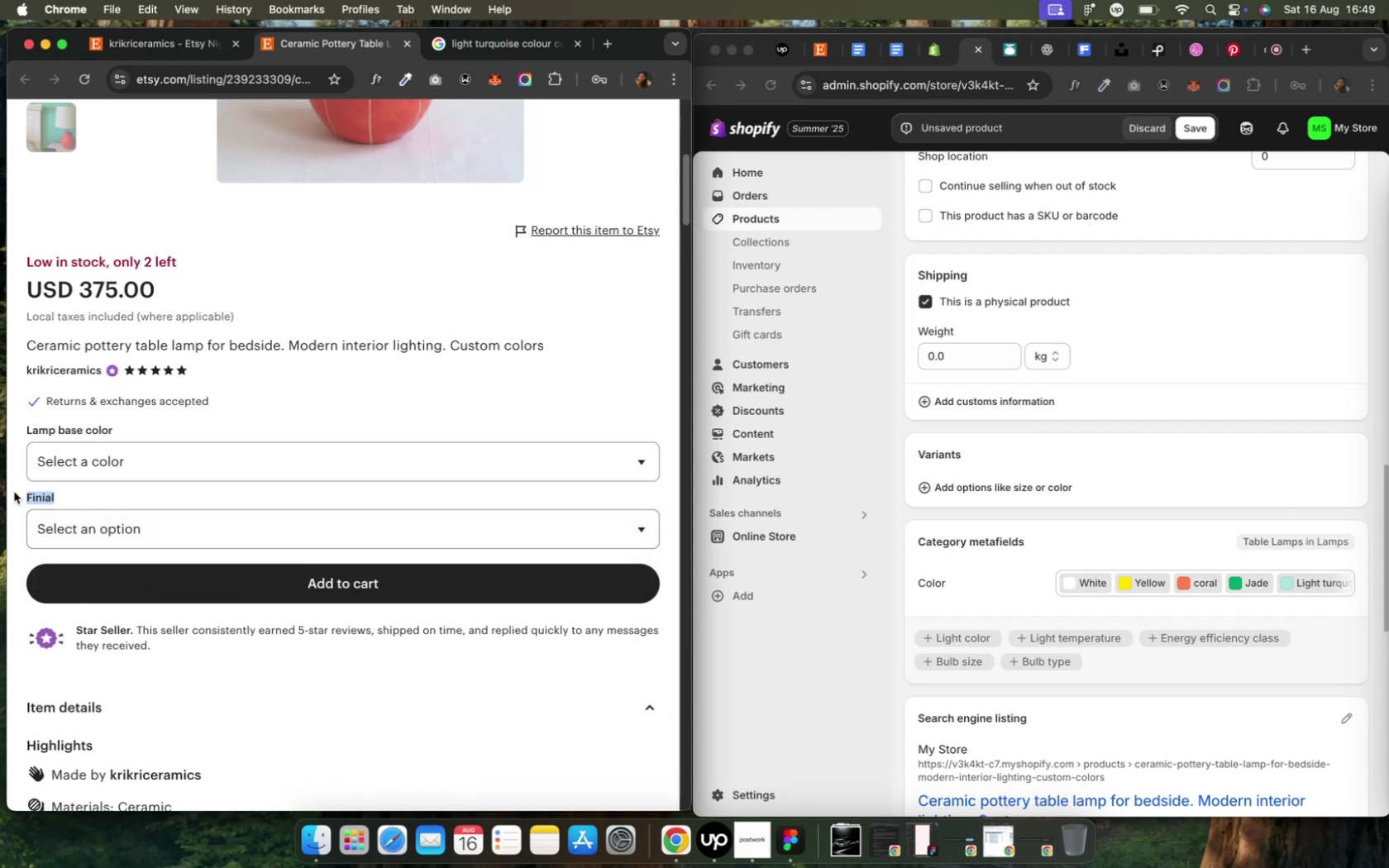 
key(Meta+CommandLeft)
 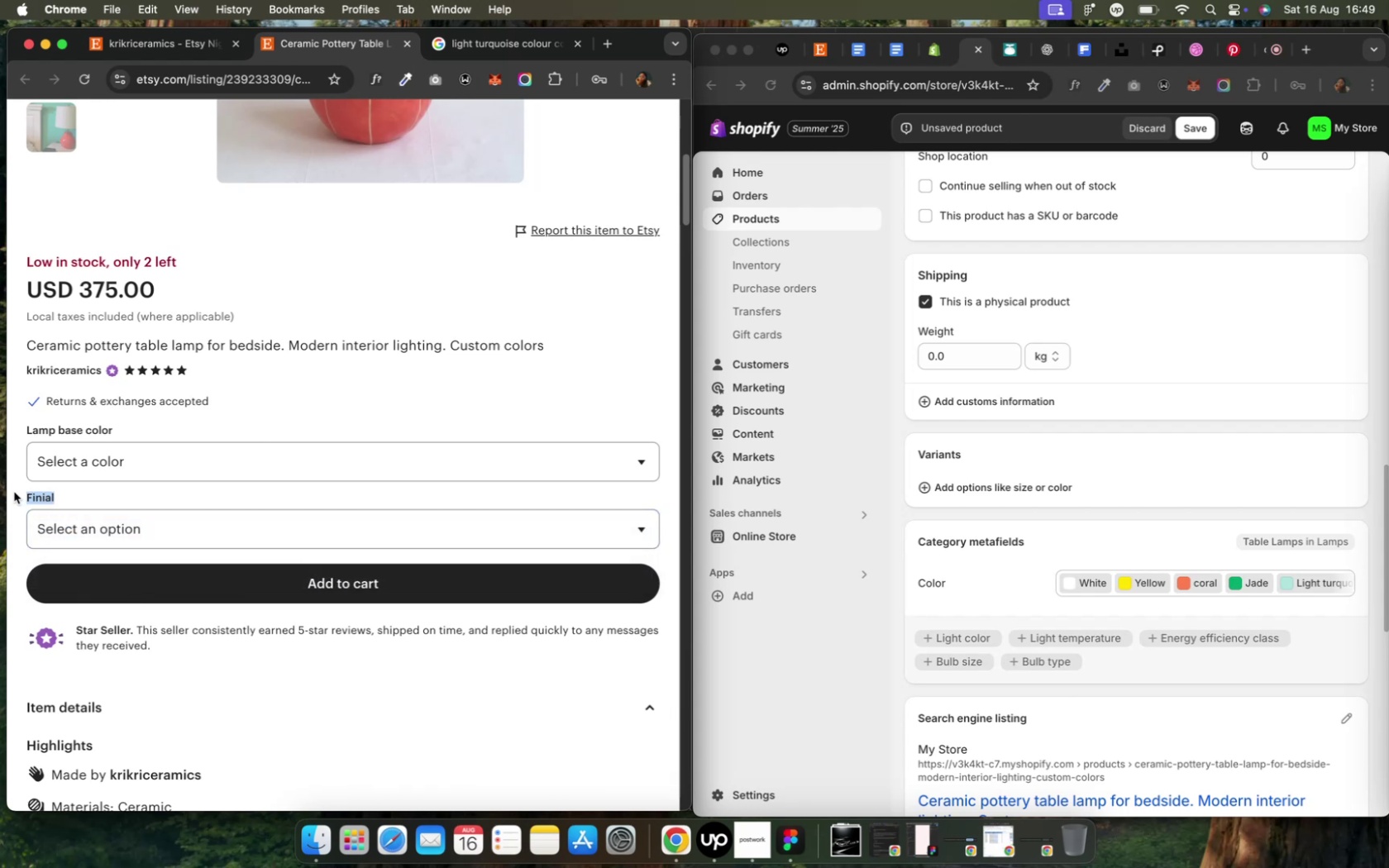 
key(Meta+C)
 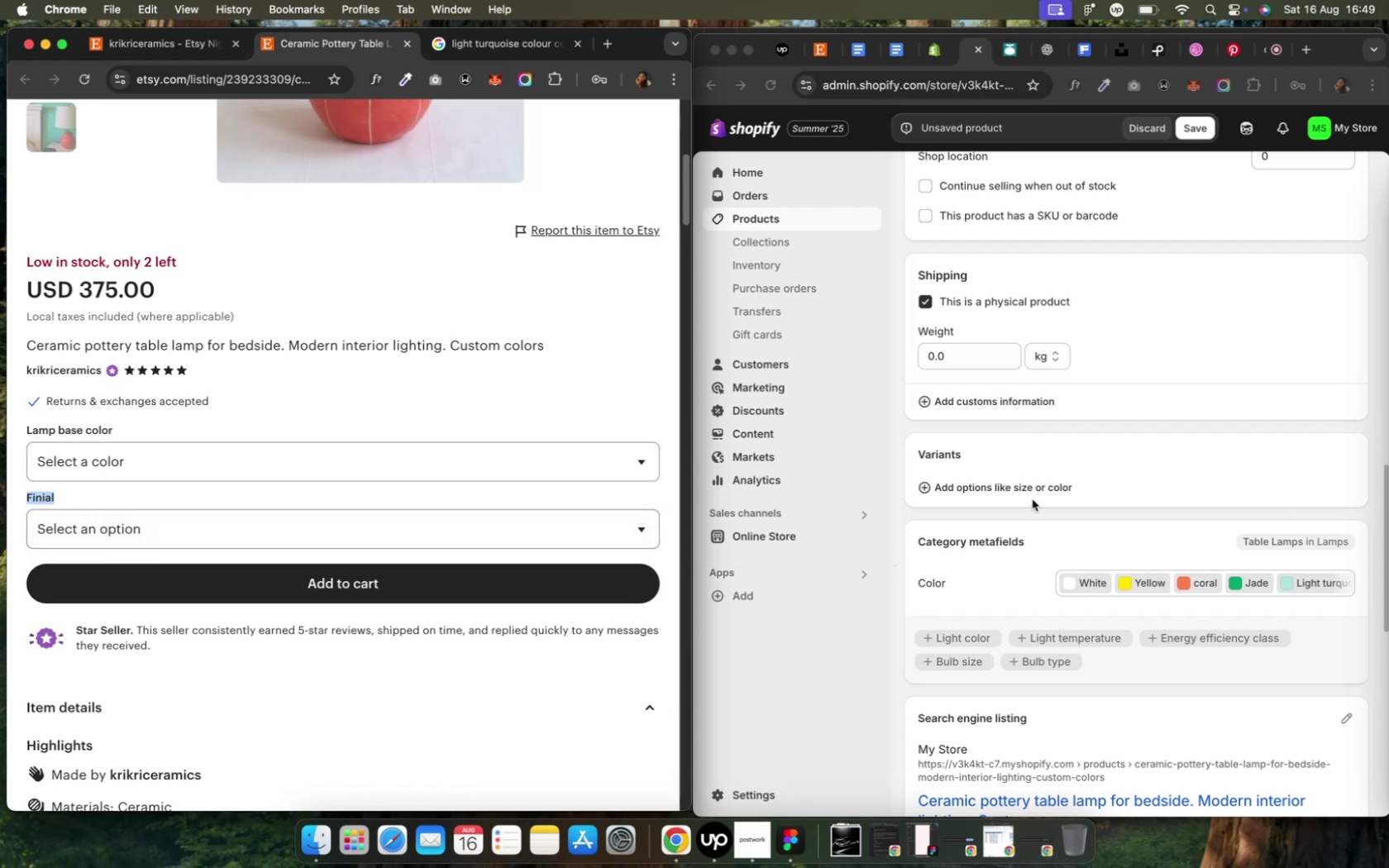 
left_click([1029, 489])
 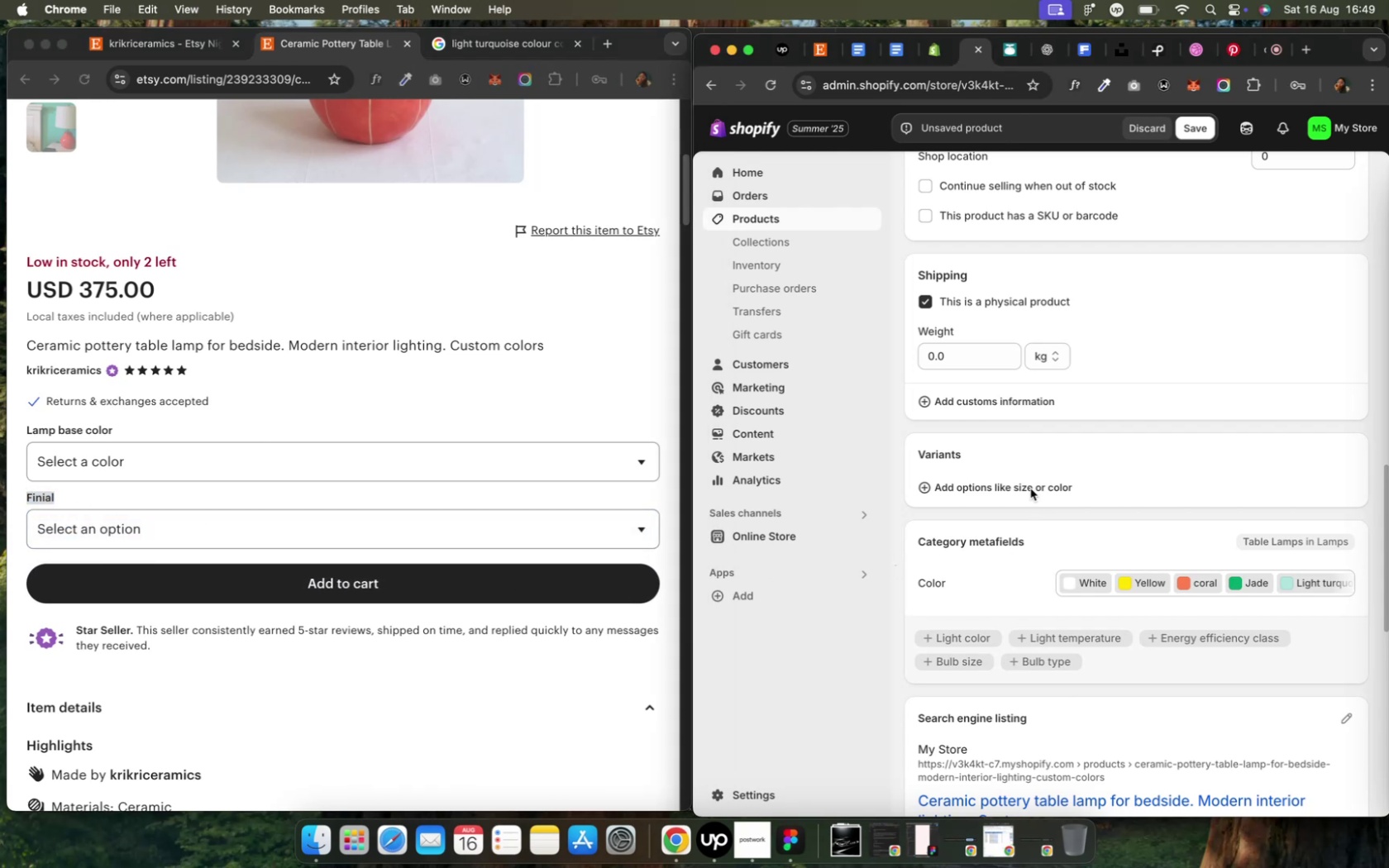 
left_click([1029, 489])
 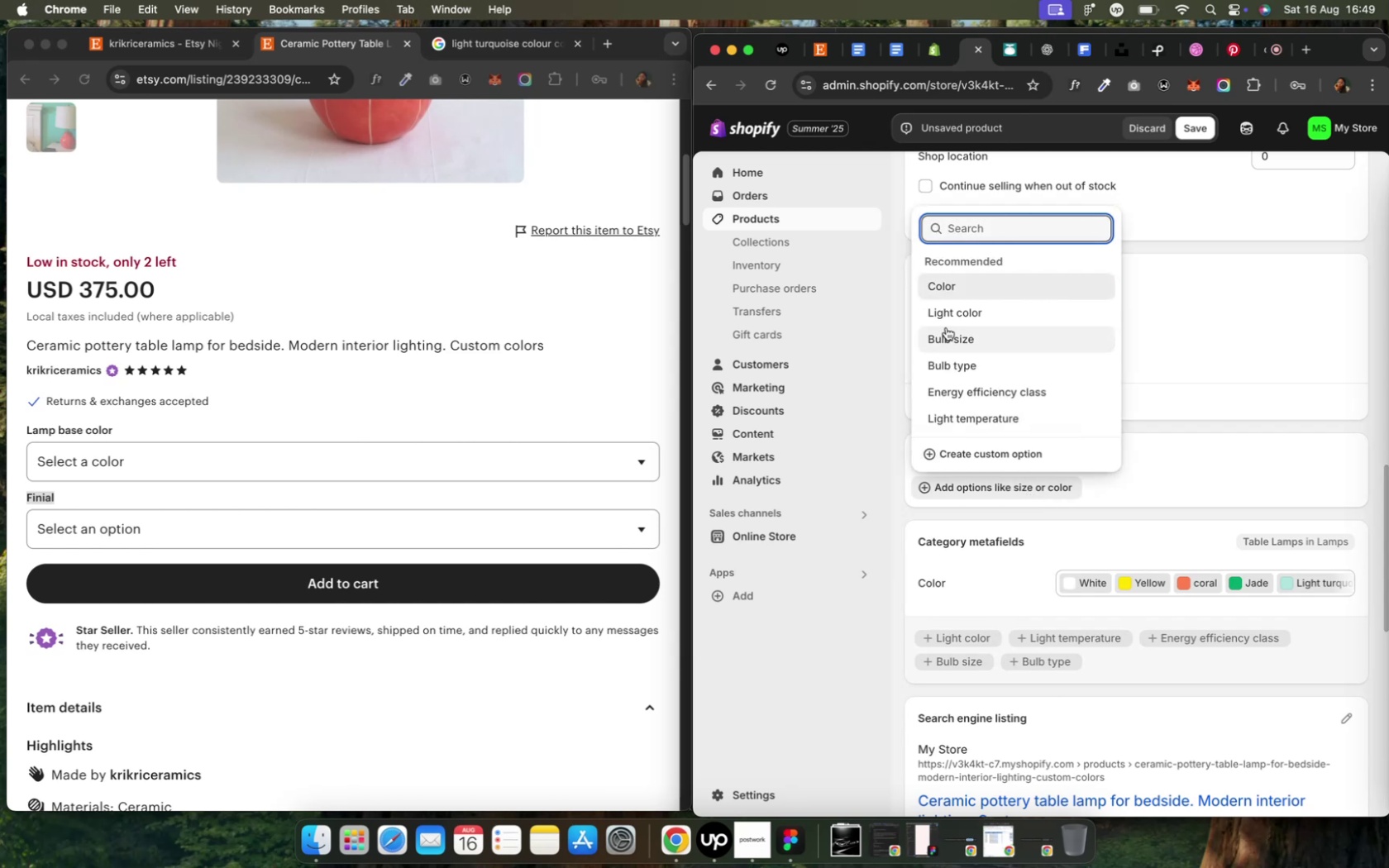 
left_click([938, 293])
 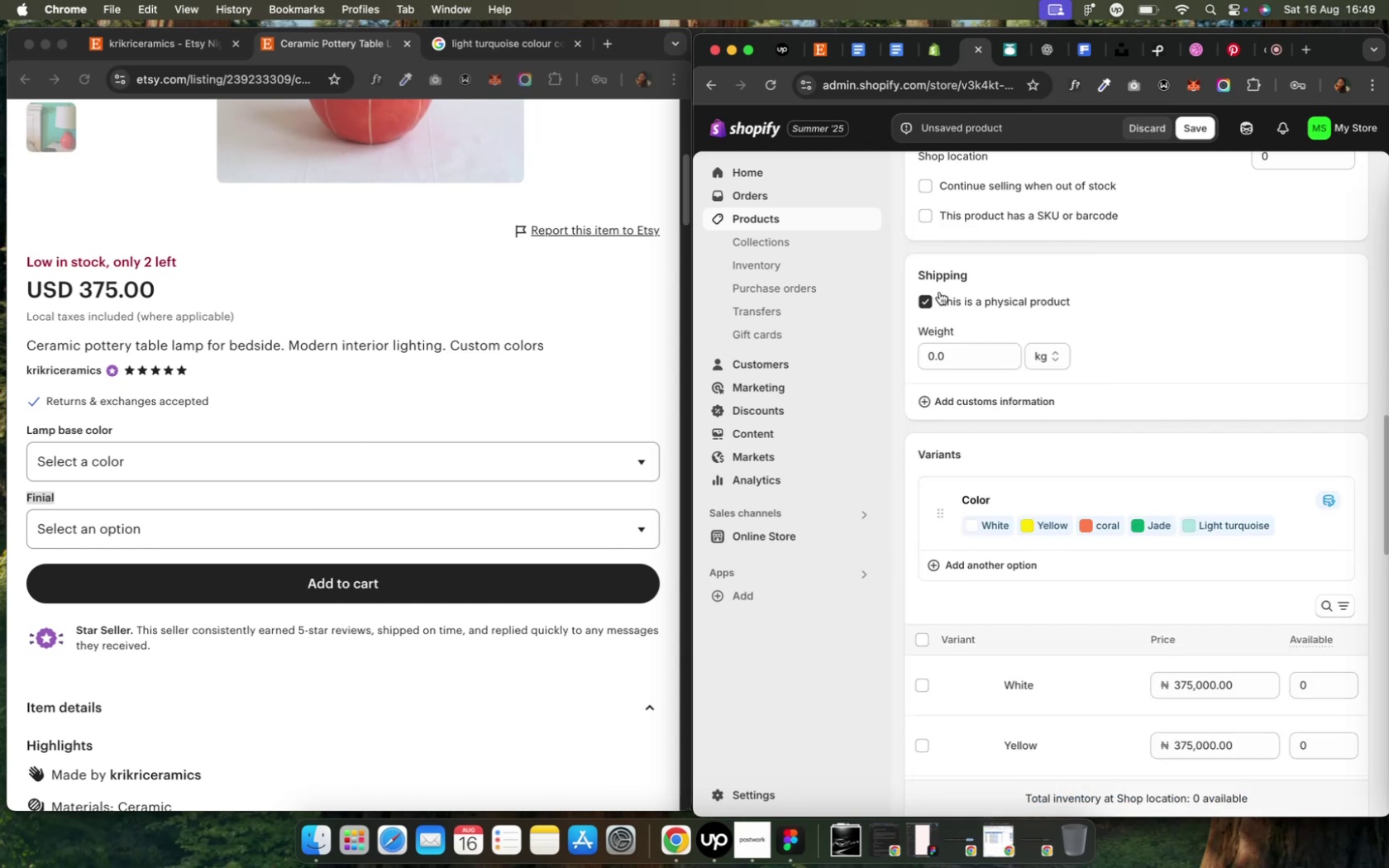 
left_click([985, 557])
 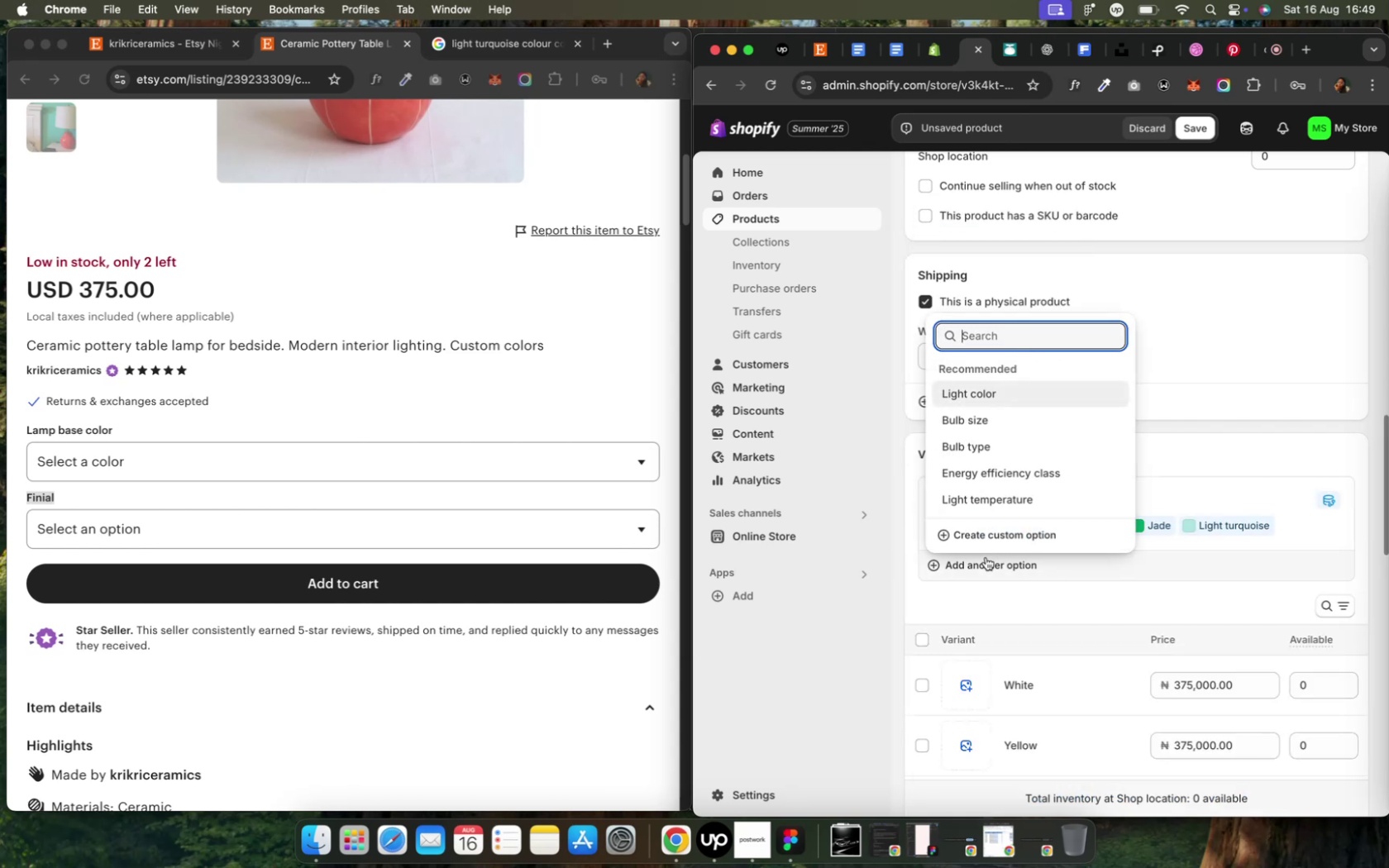 
mouse_move([981, 556])
 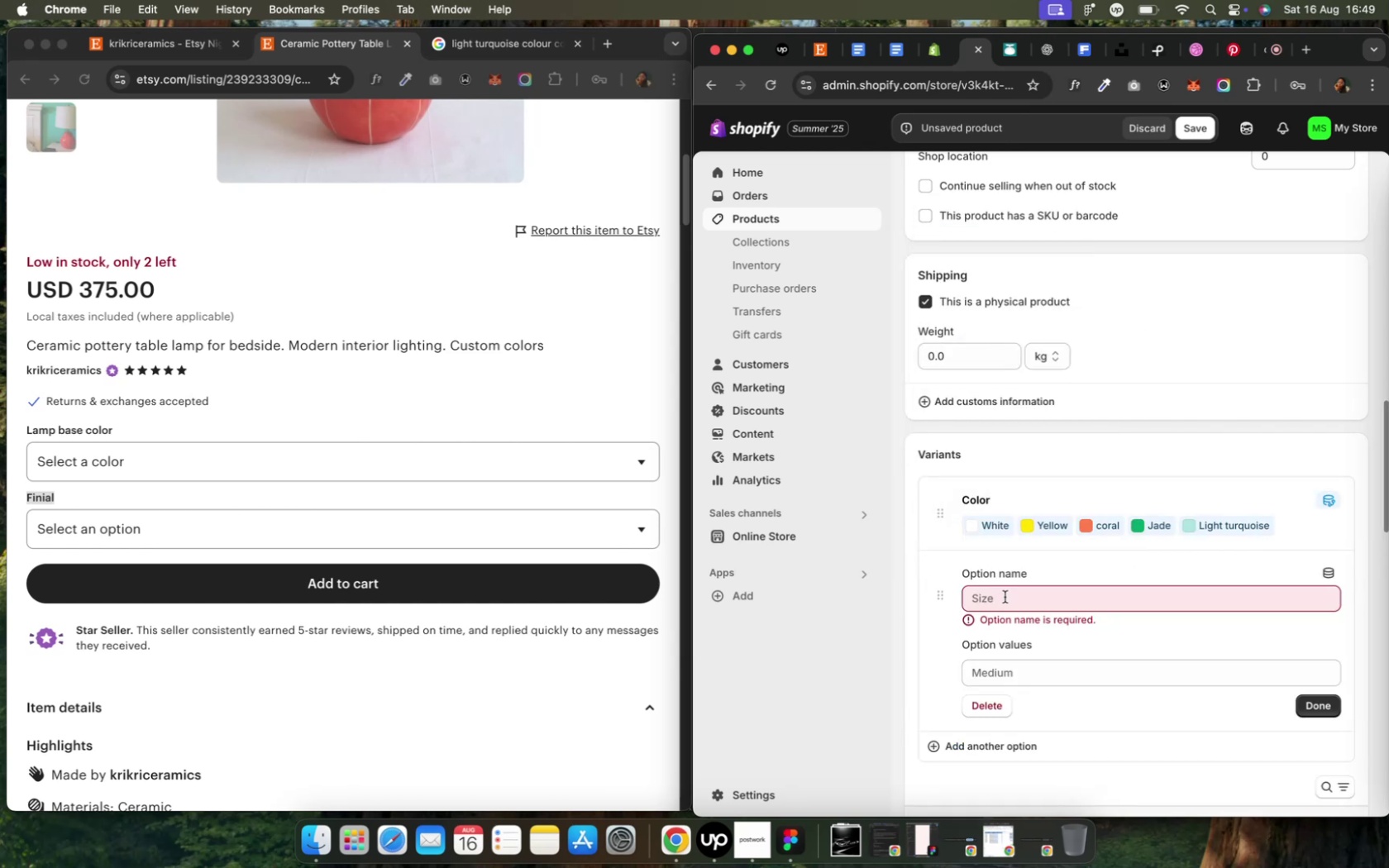 
left_click([1004, 597])
 